 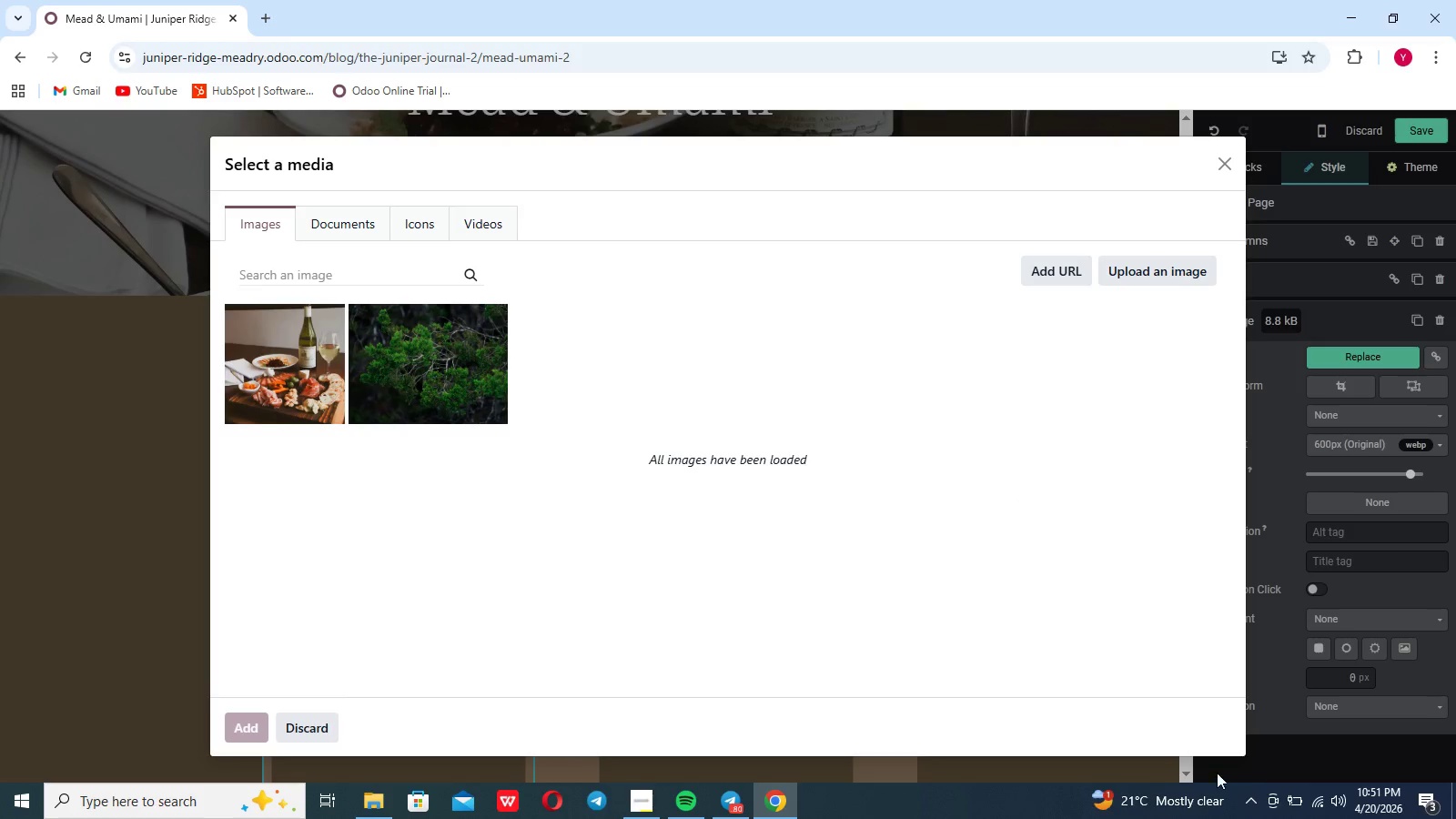 
left_click([1317, 804])
 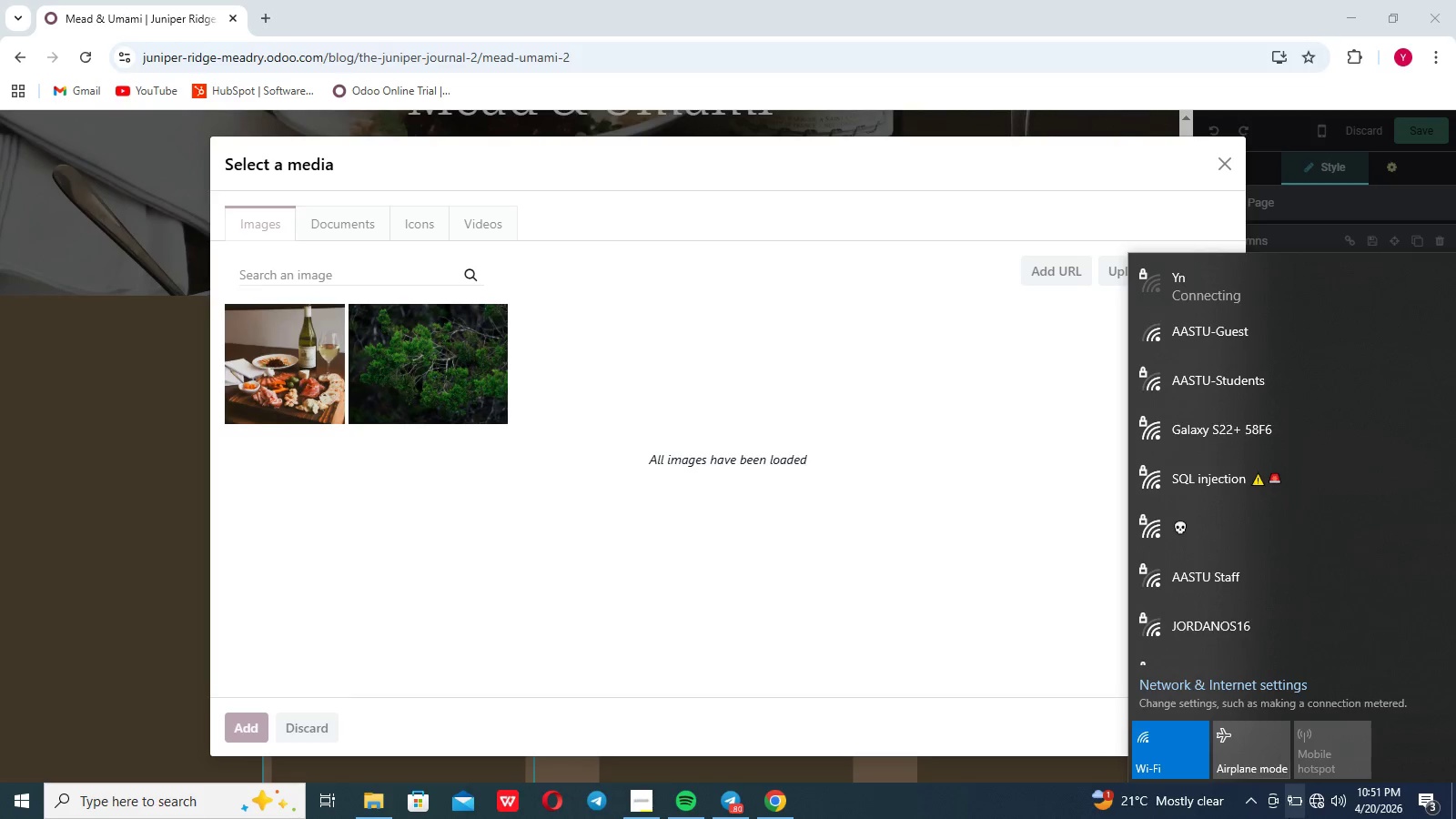 
wait(6.73)
 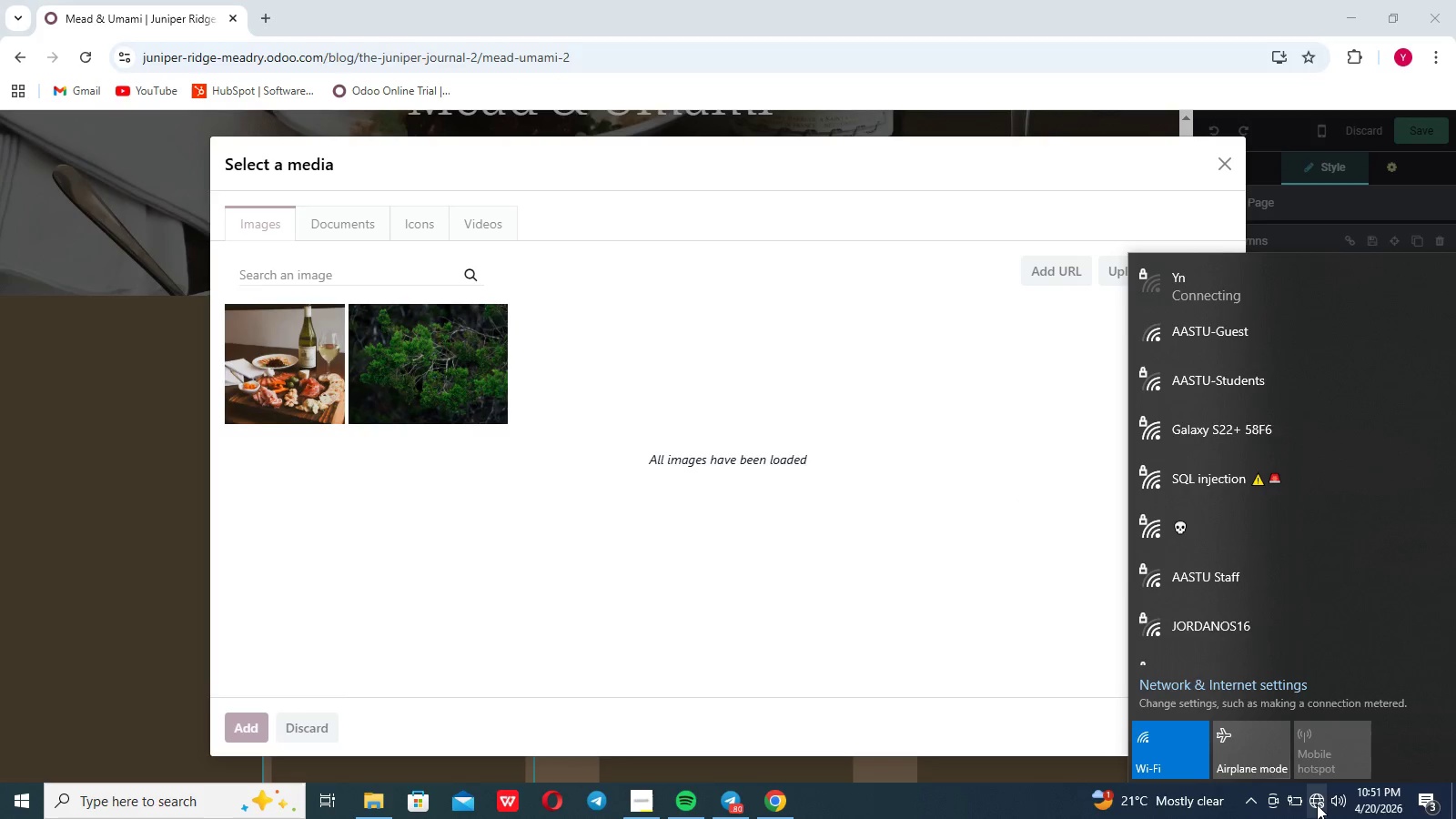 
left_click([1152, 749])
 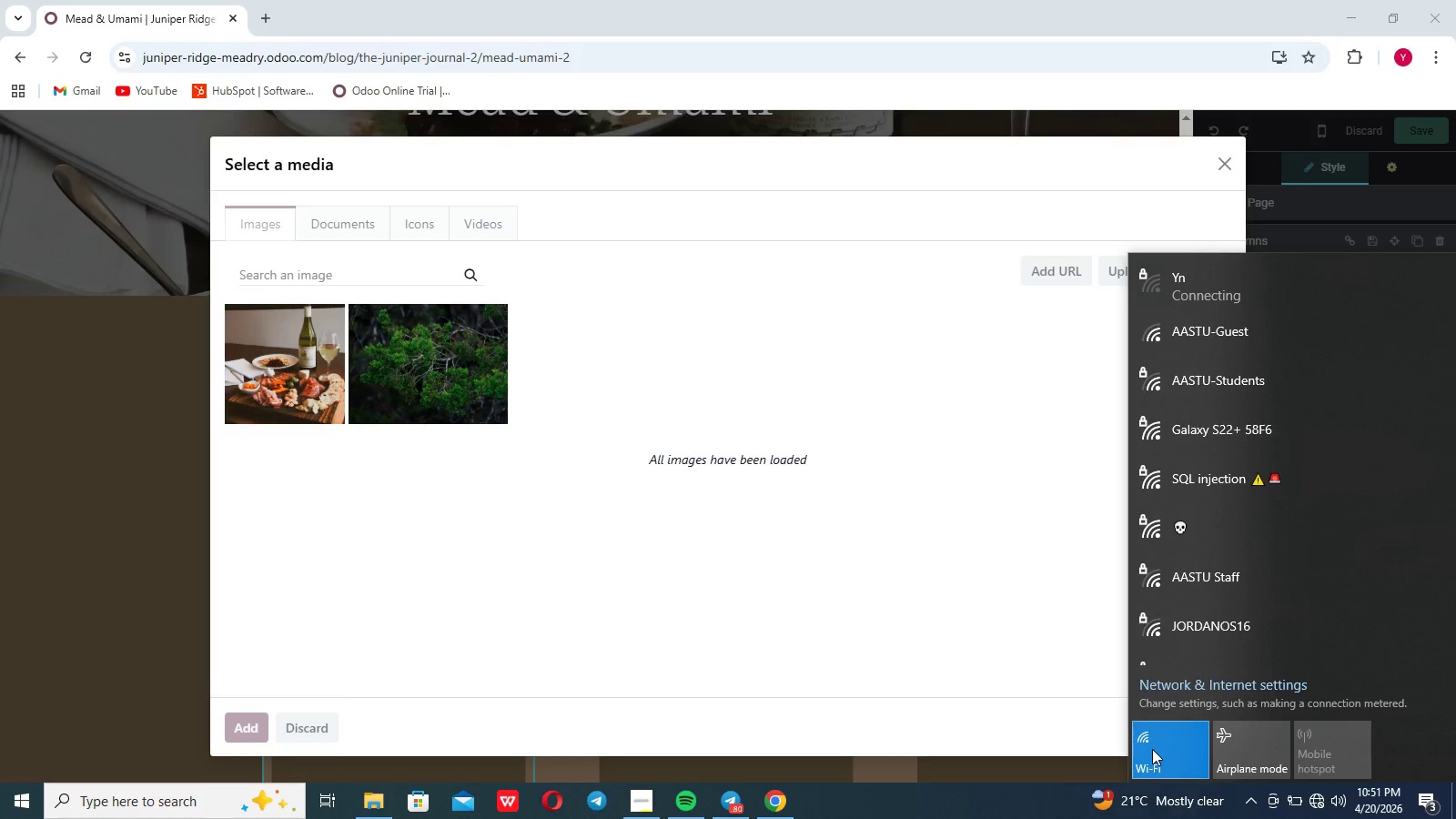 
left_click([1152, 749])
 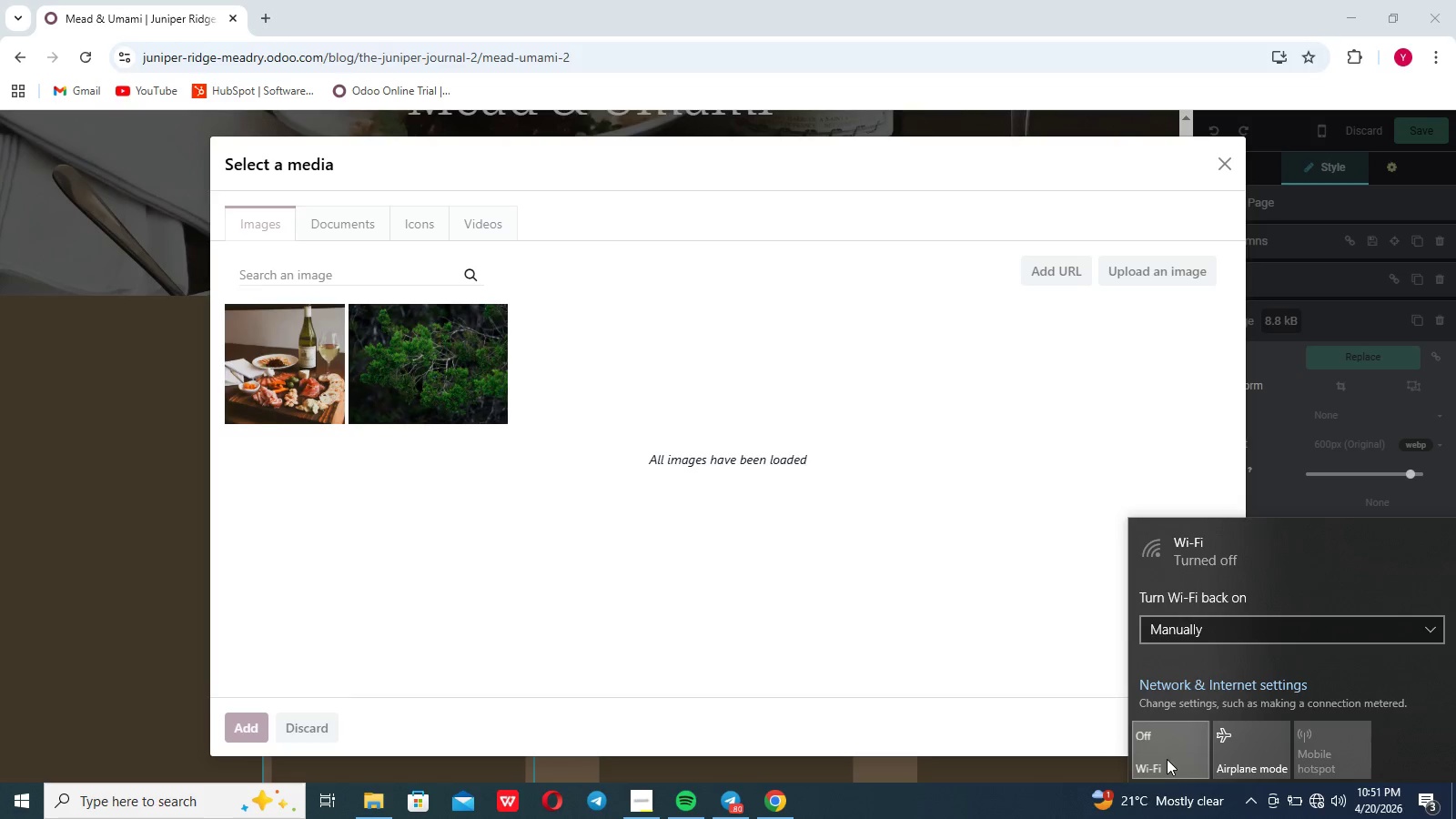 
left_click([1167, 759])
 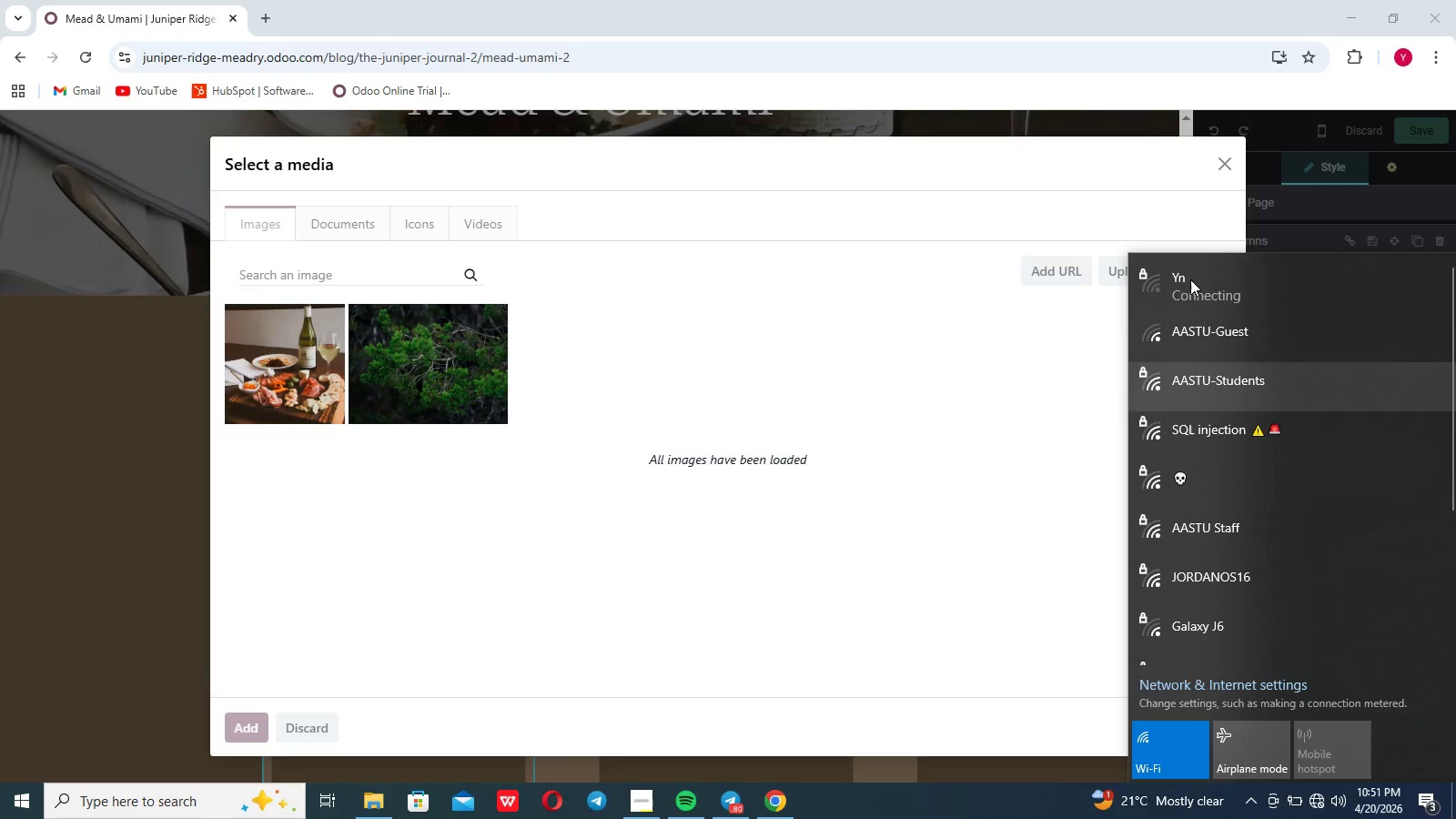 
left_click([972, 399])
 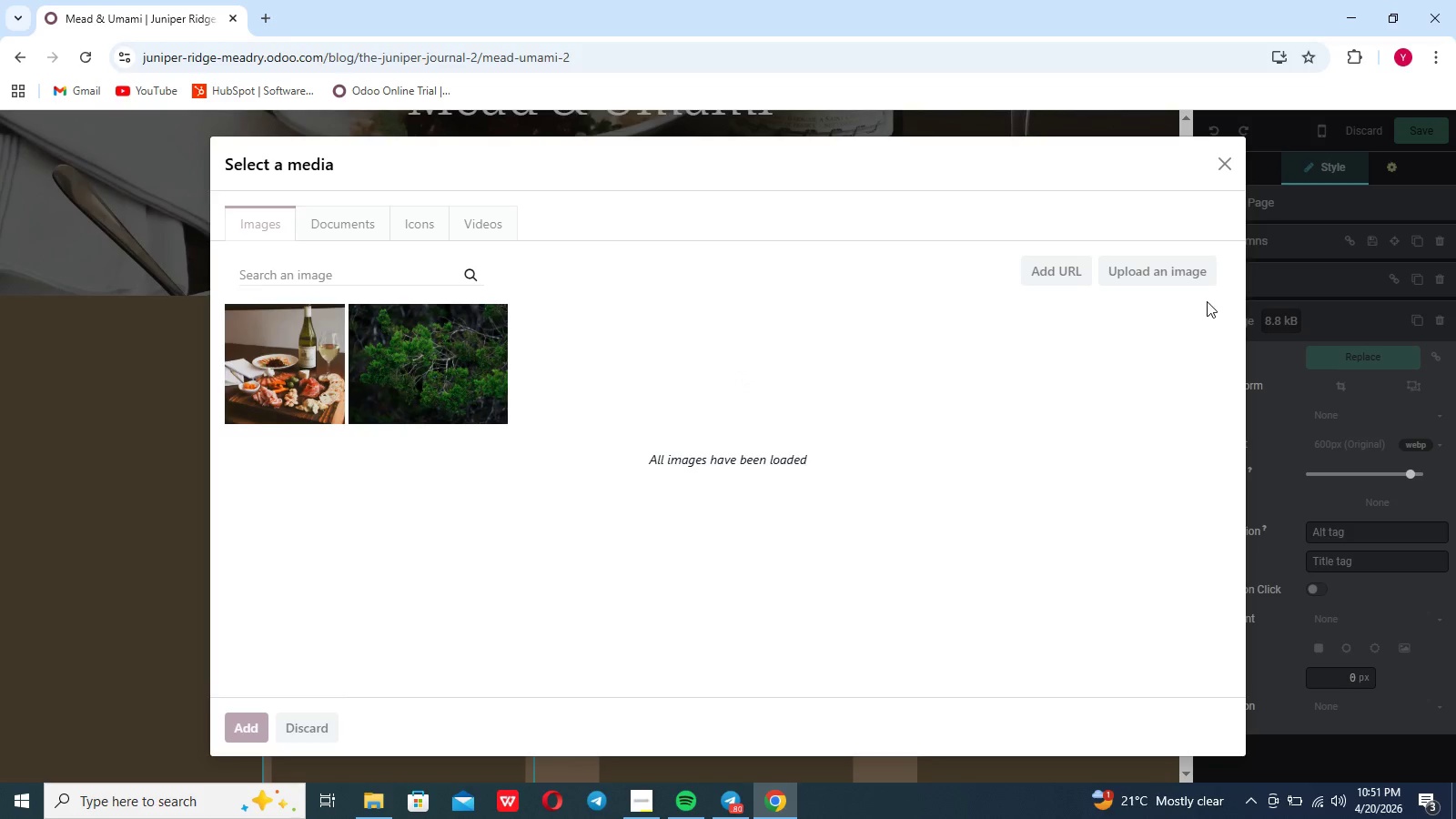 
left_click([1179, 280])
 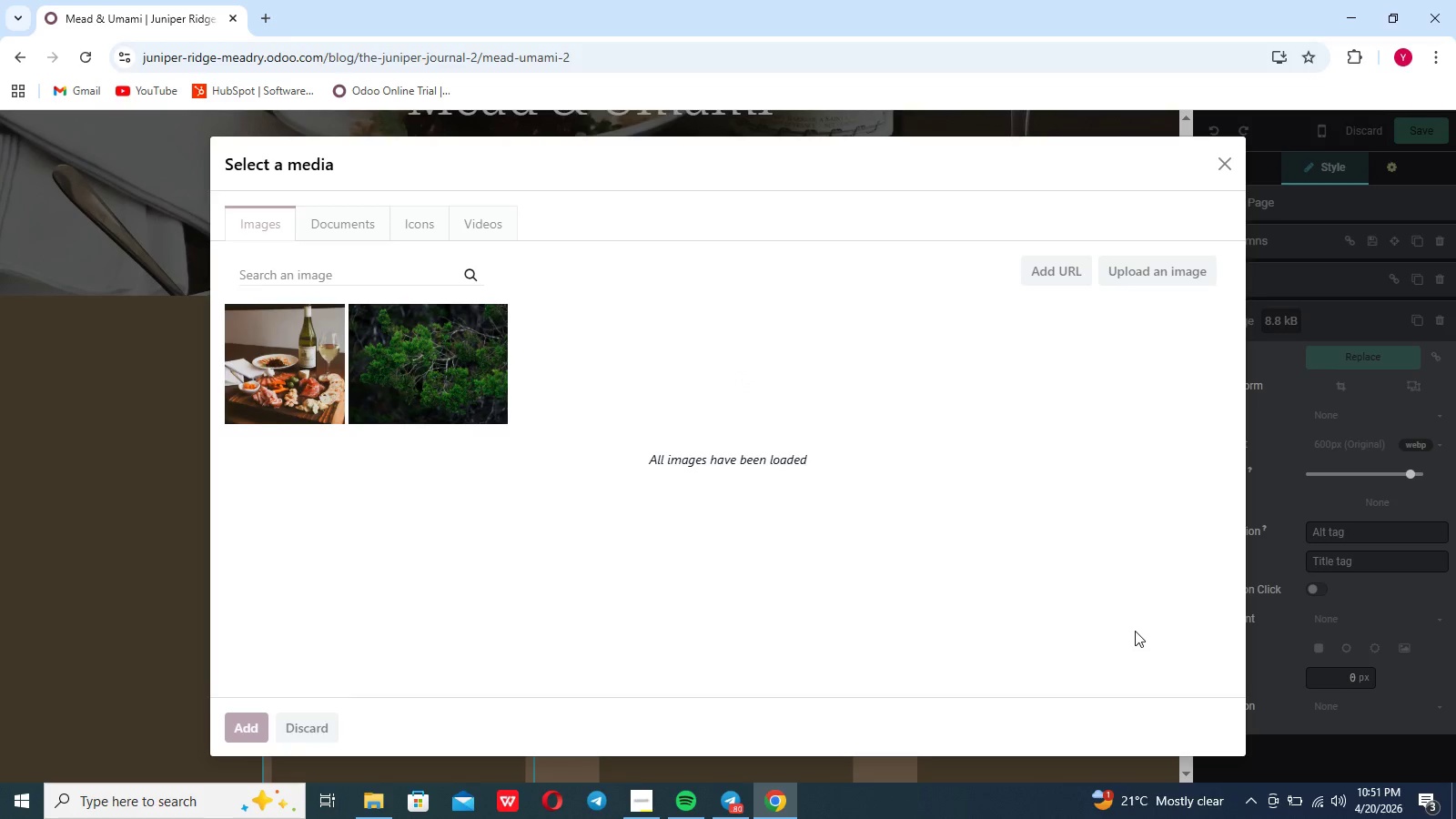 
wait(13.94)
 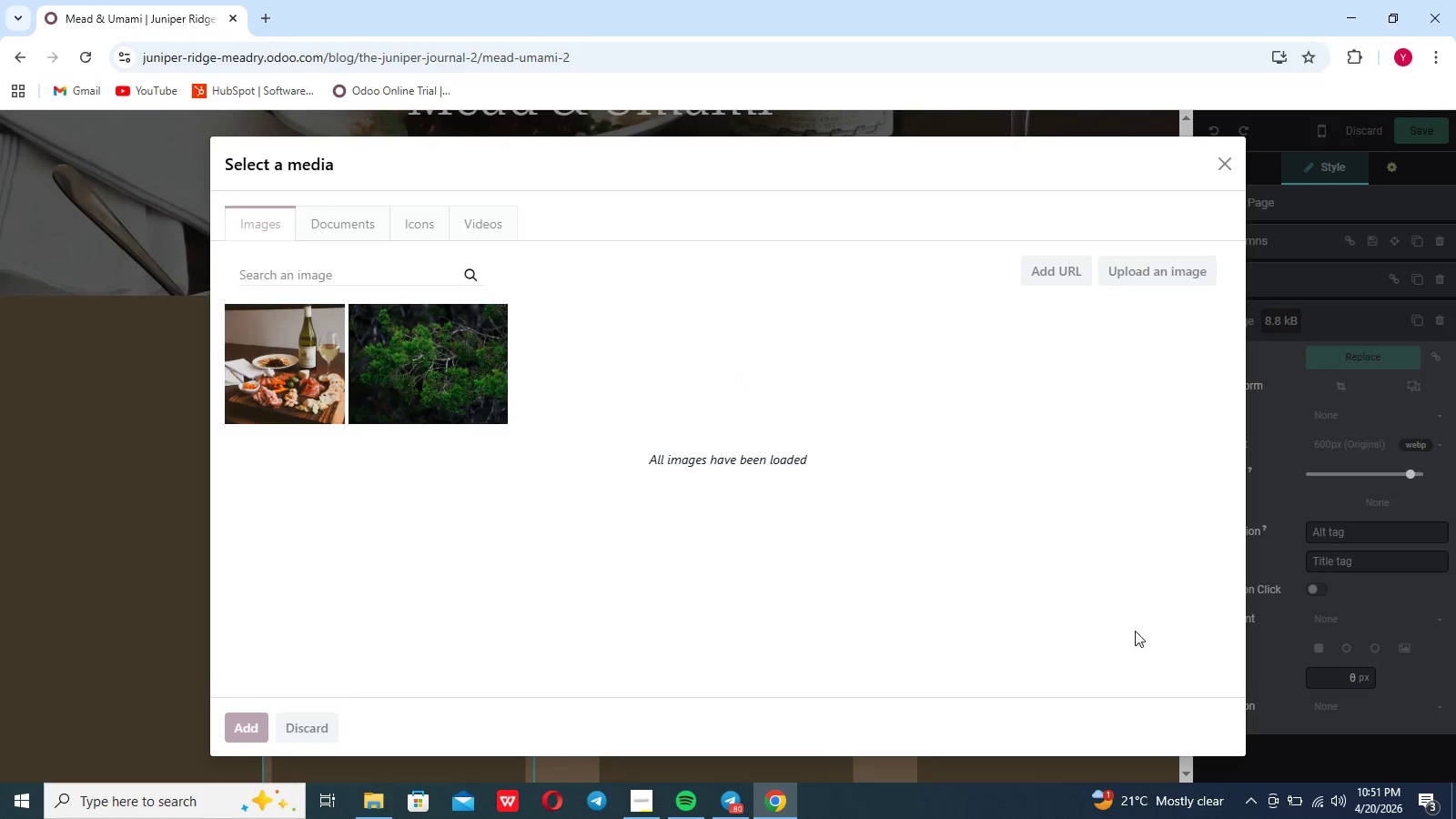 
left_click([1139, 276])
 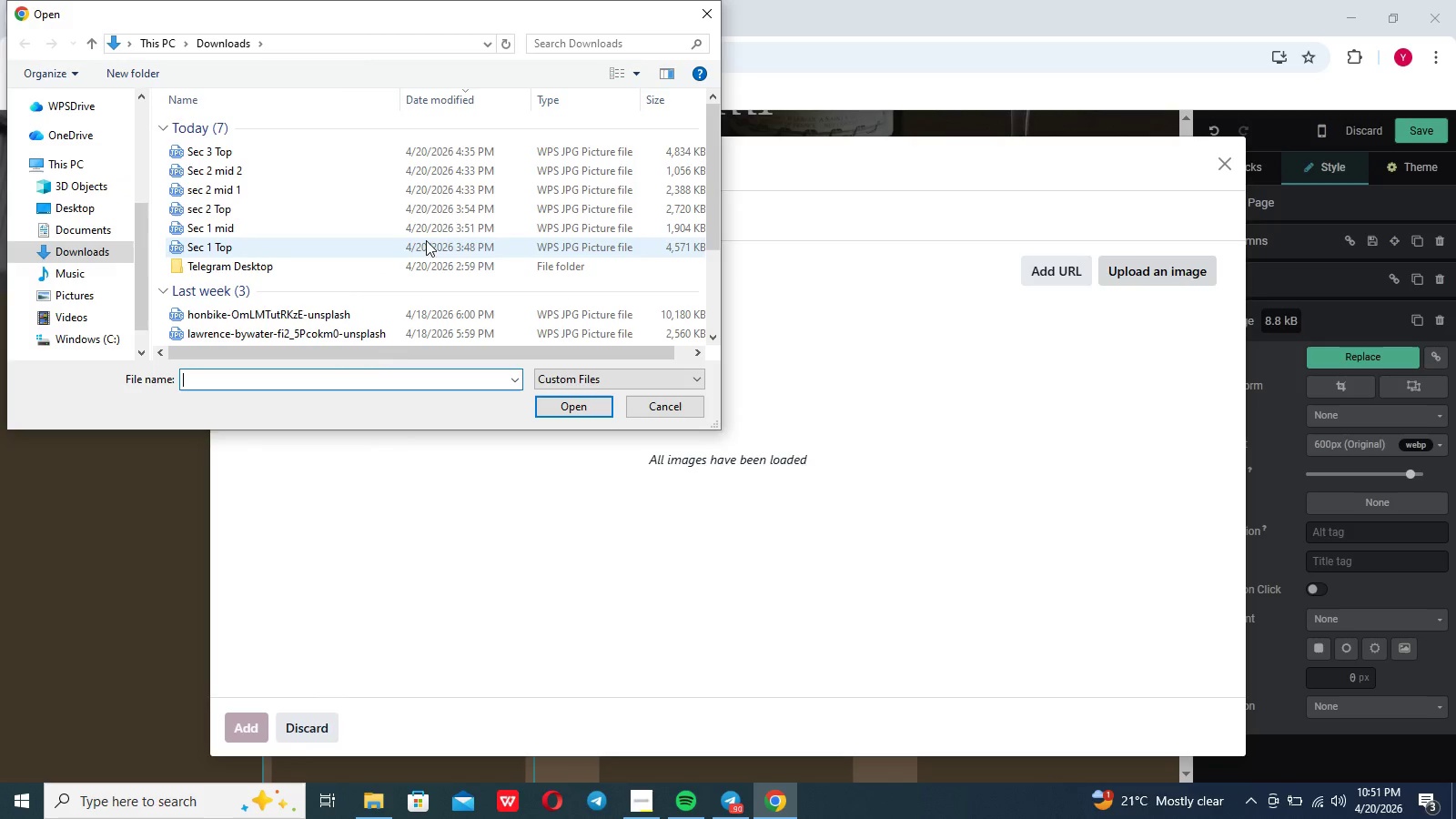 
left_click([410, 194])
 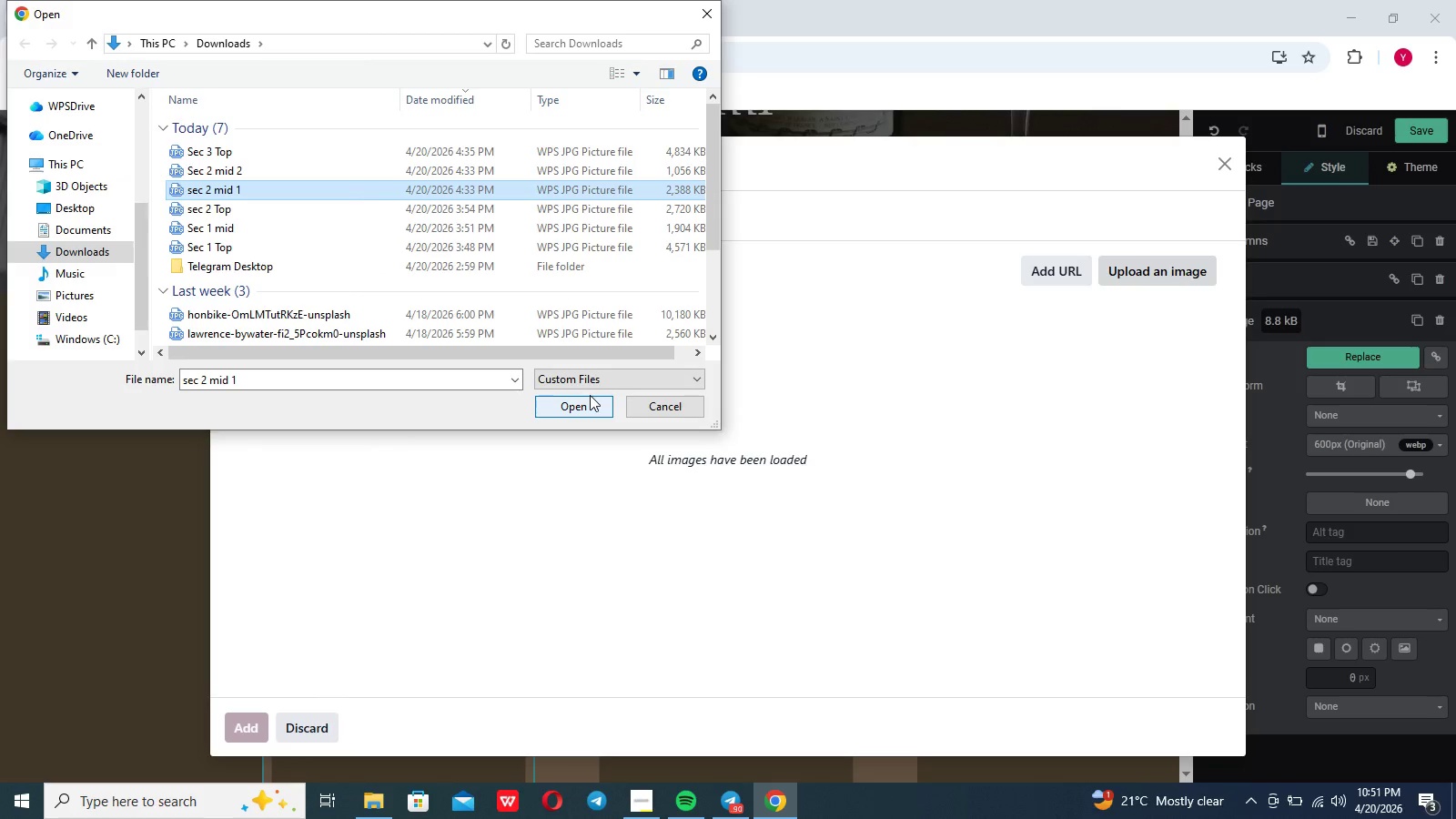 
left_click([586, 407])
 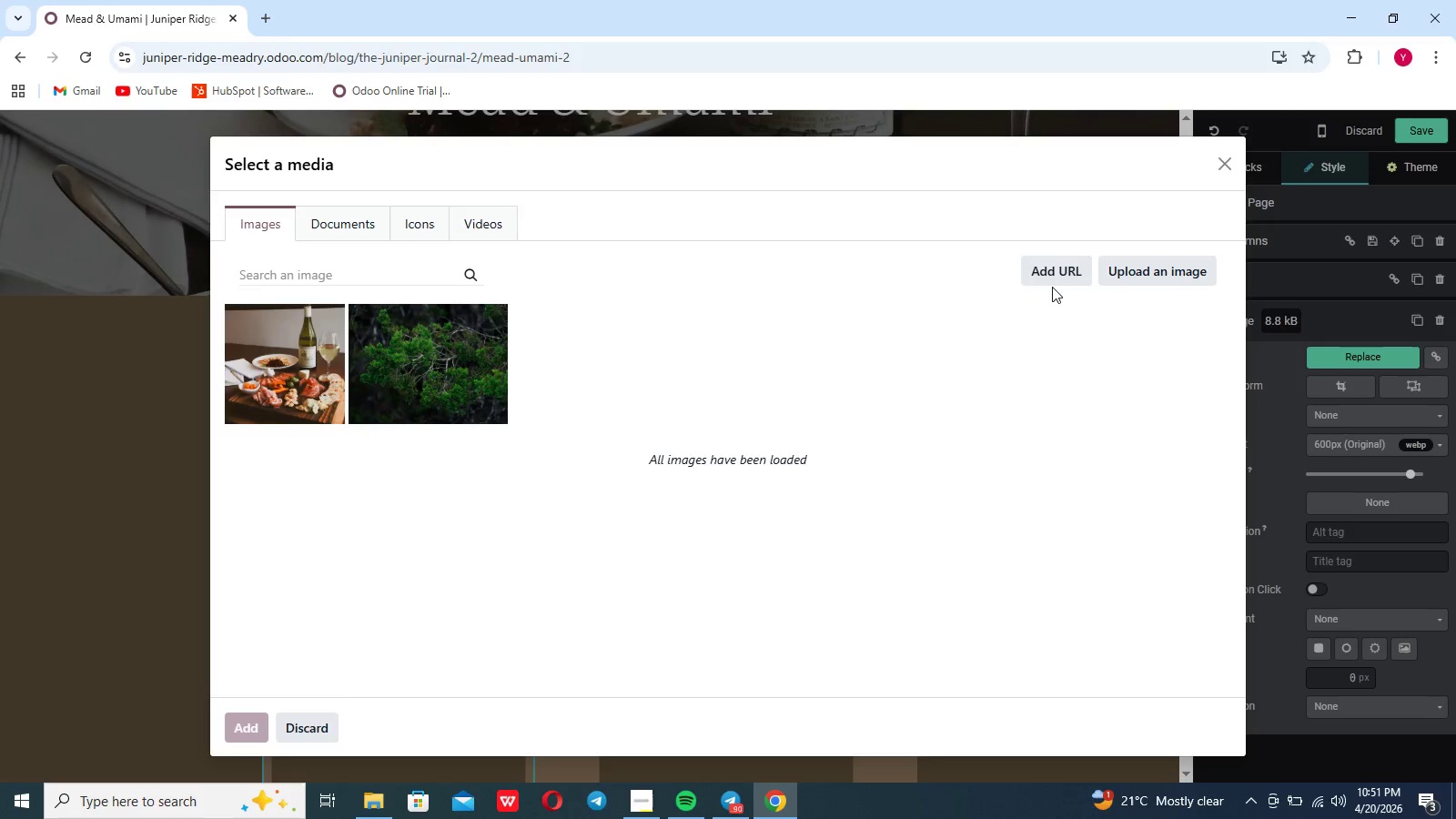 
wait(6.34)
 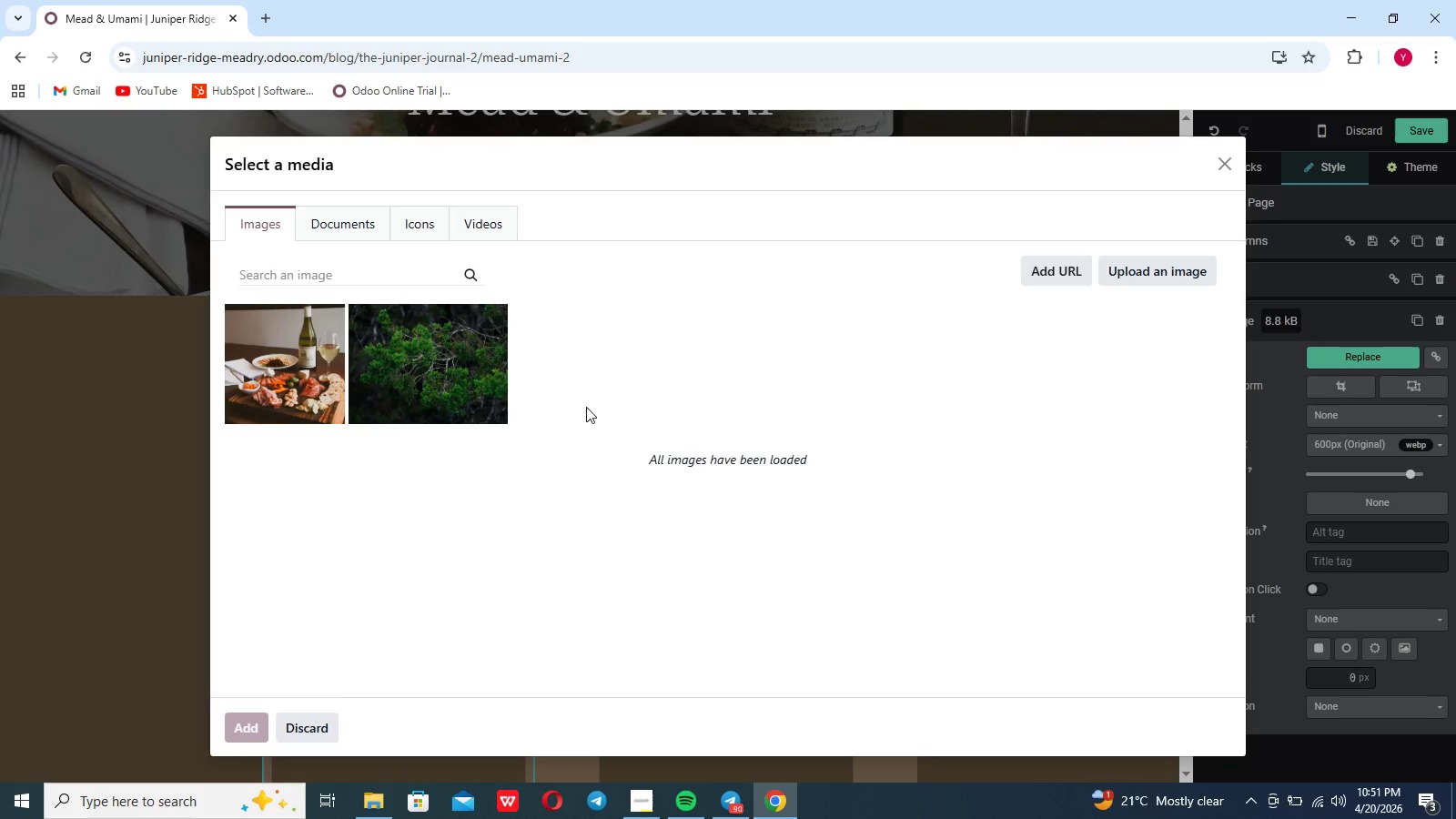 
left_click([1008, 385])
 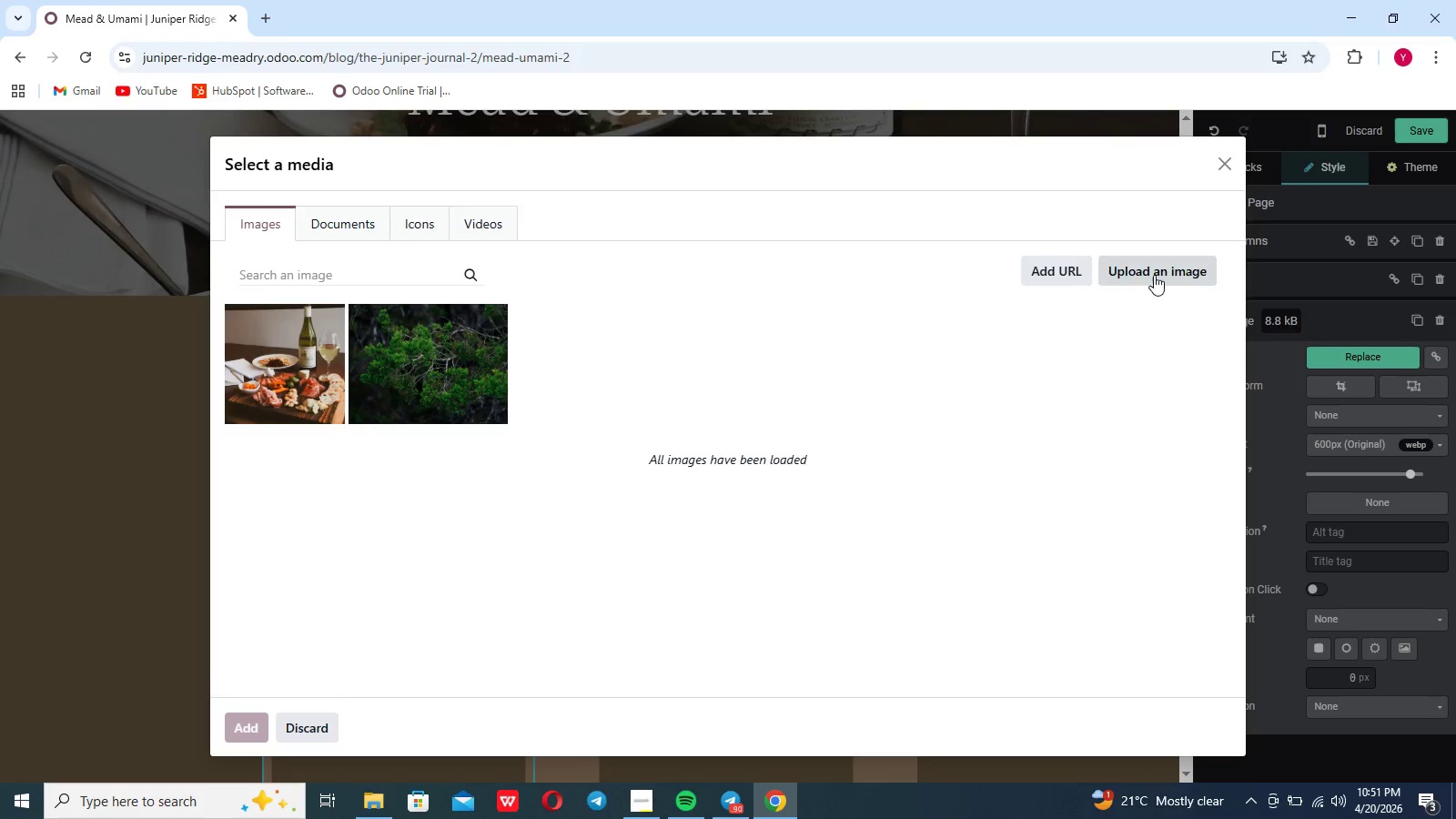 
left_click([1154, 275])
 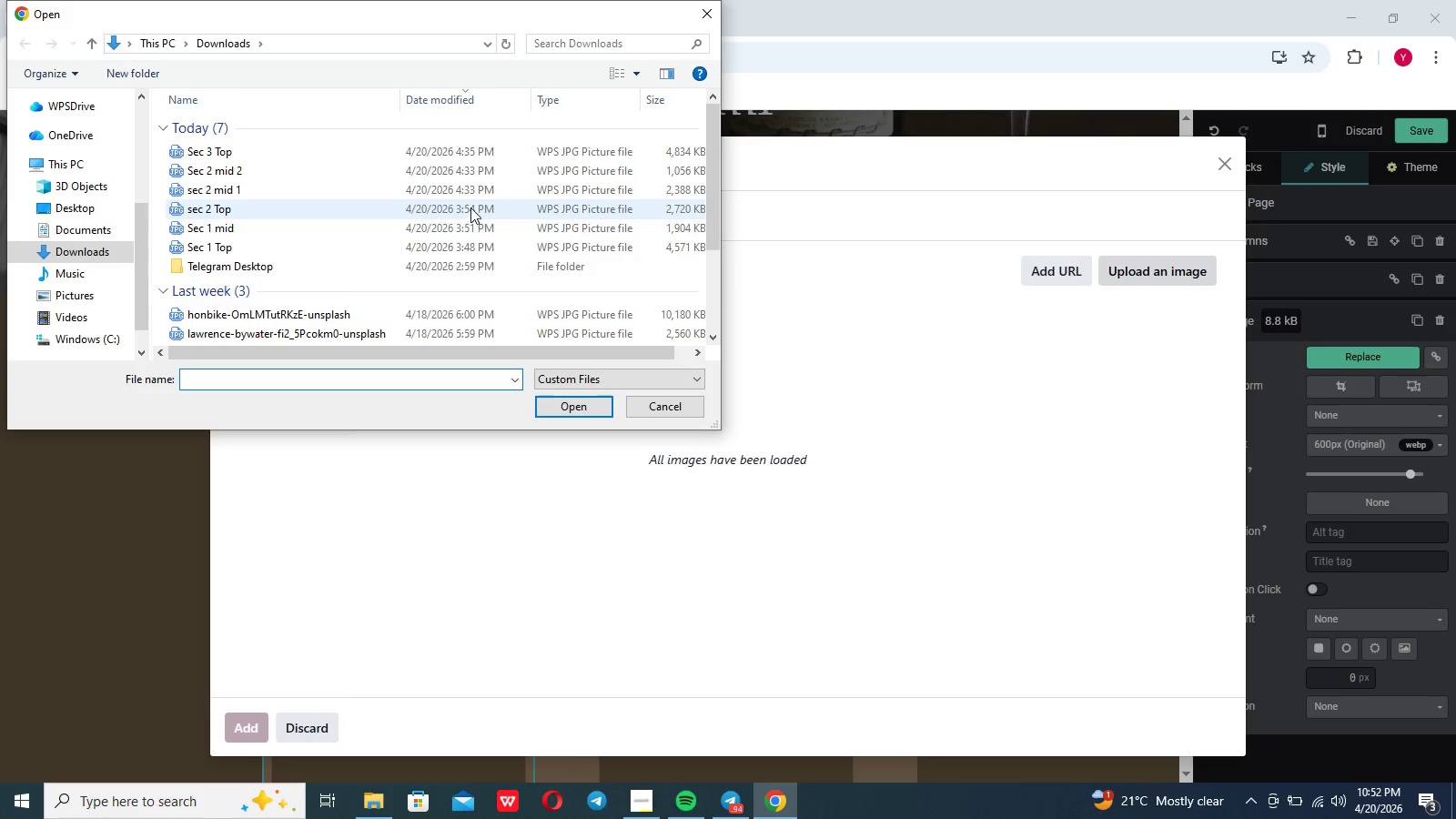 
left_click([470, 197])
 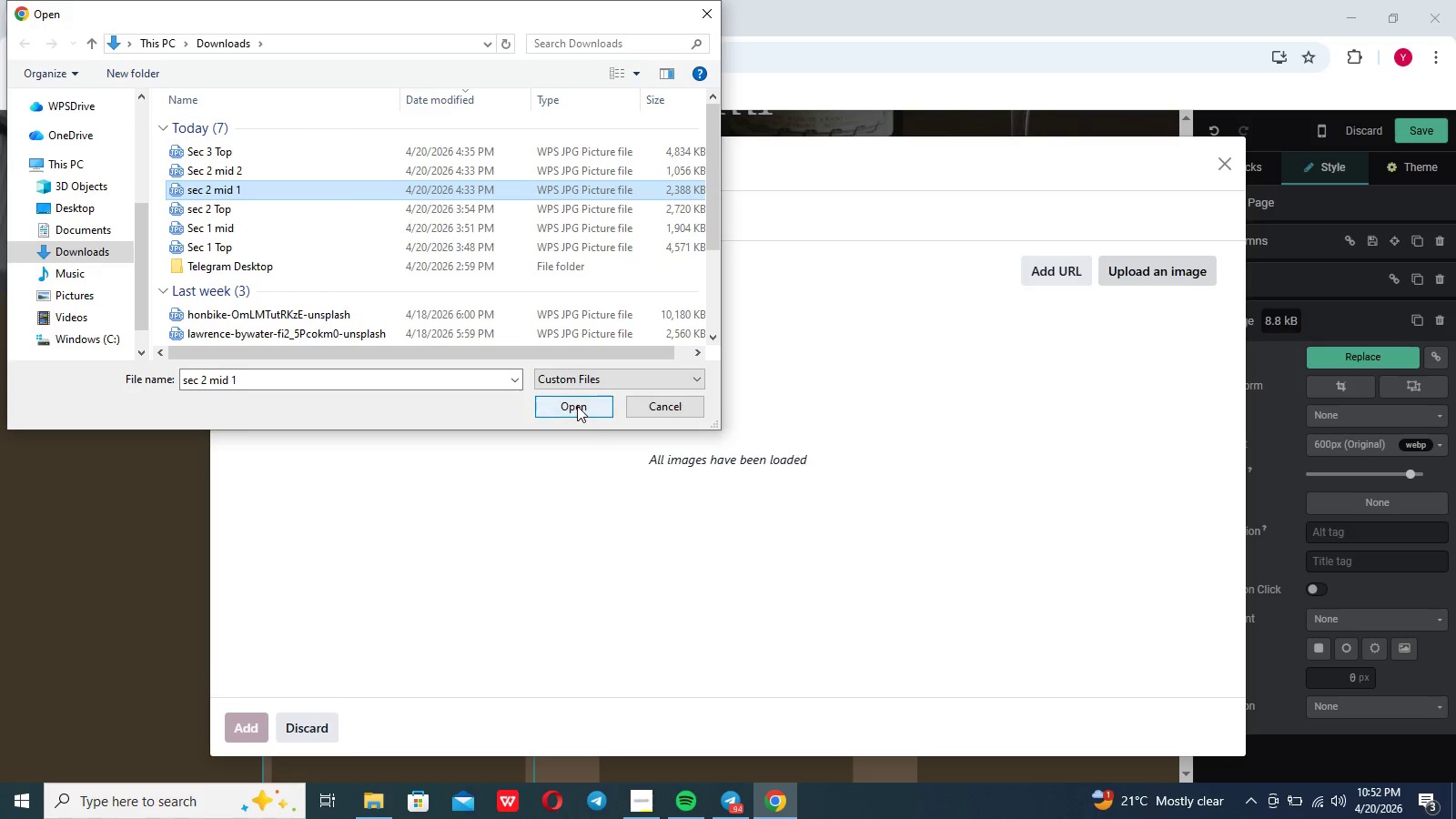 
left_click([577, 406])
 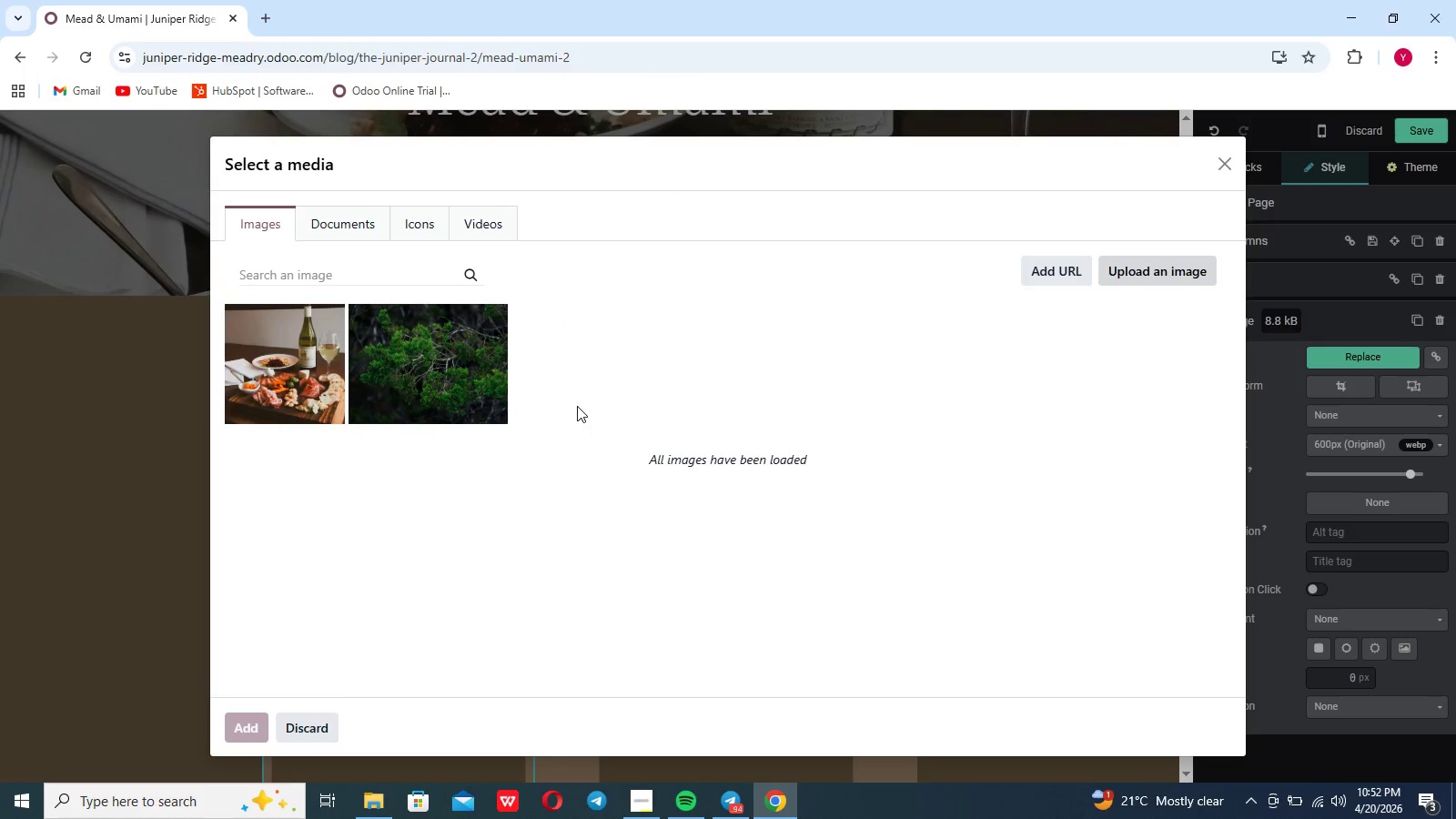 
left_click([579, 492])
 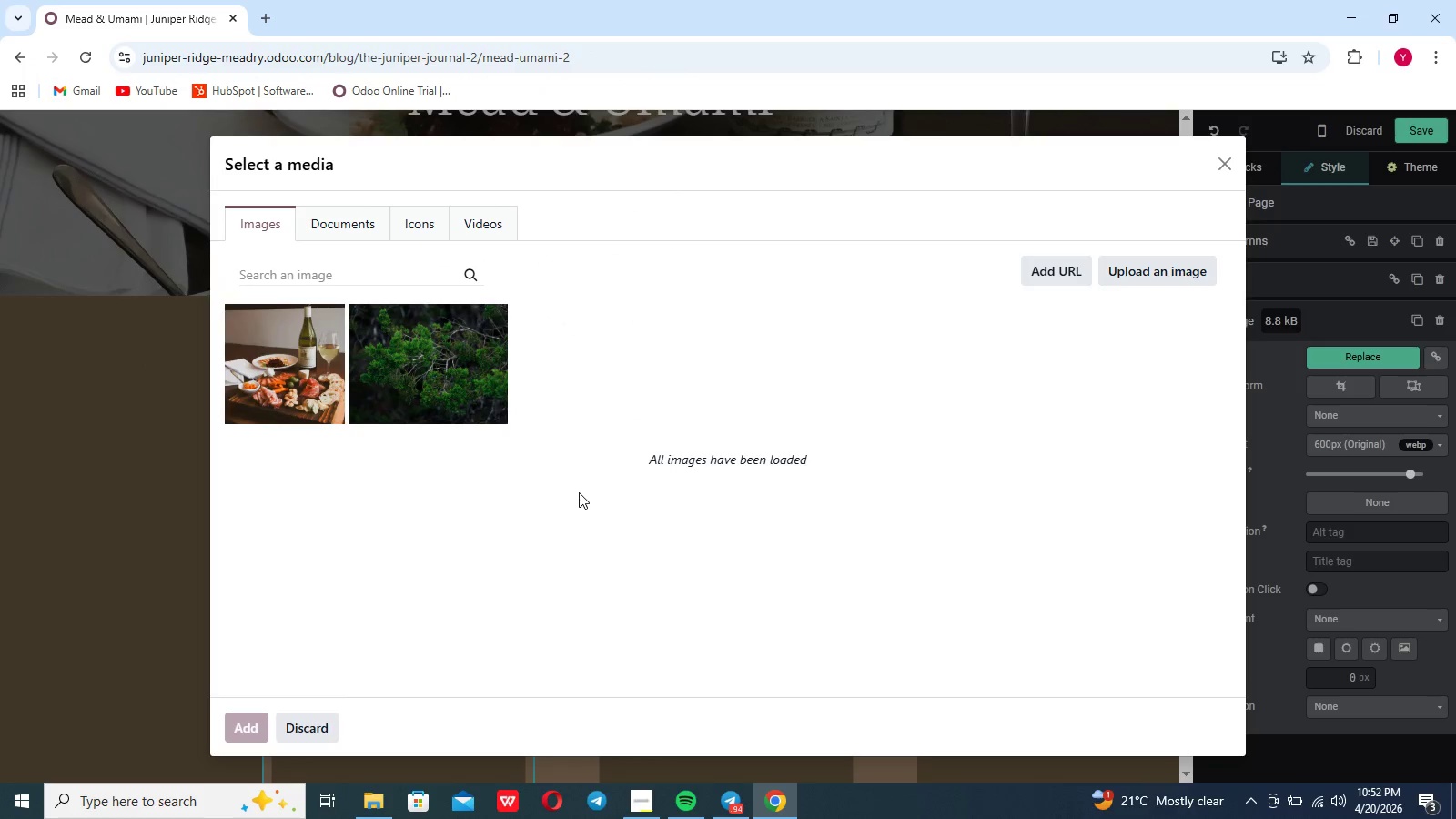 
double_click([579, 492])
 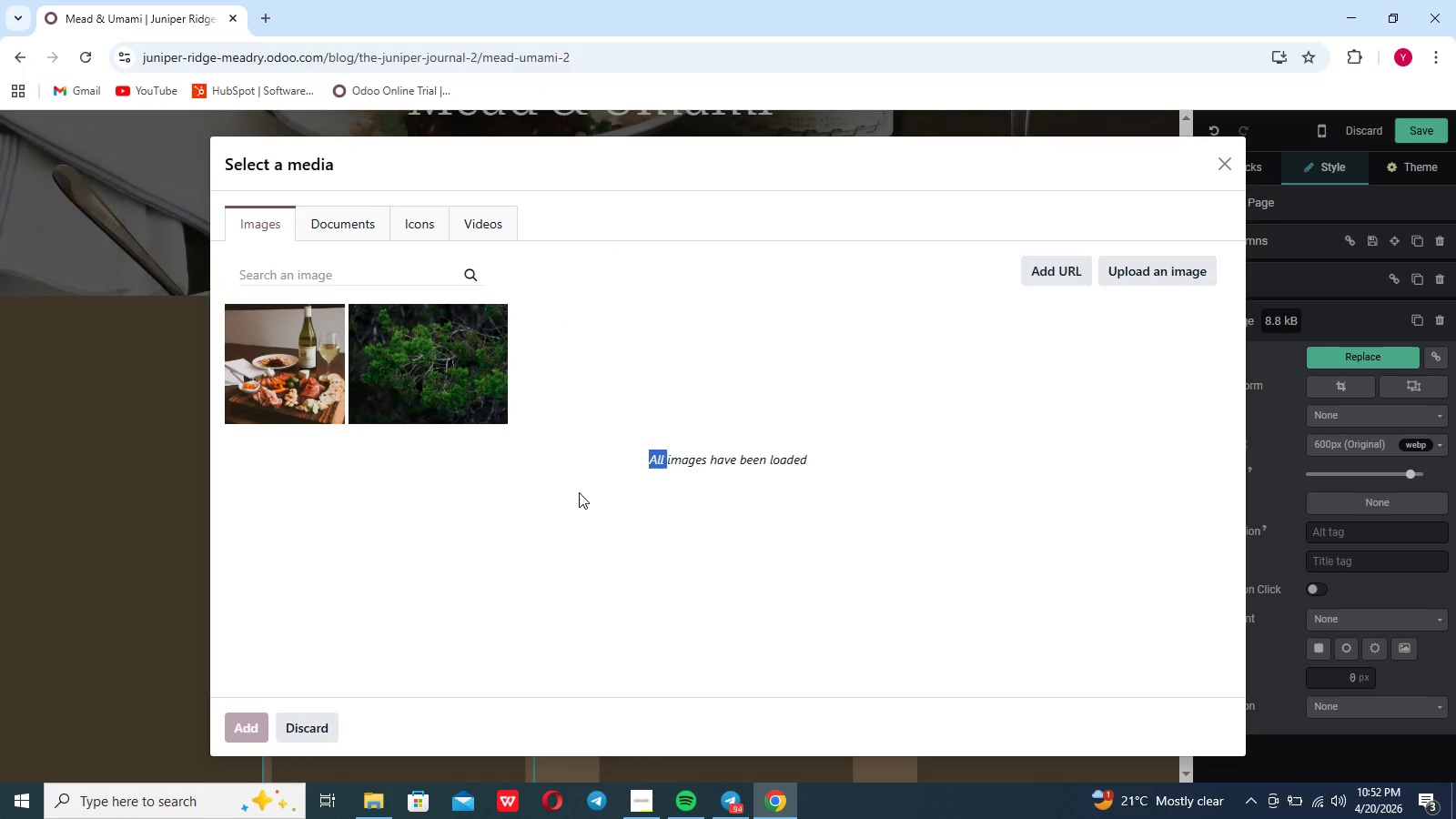 
left_click([579, 492])
 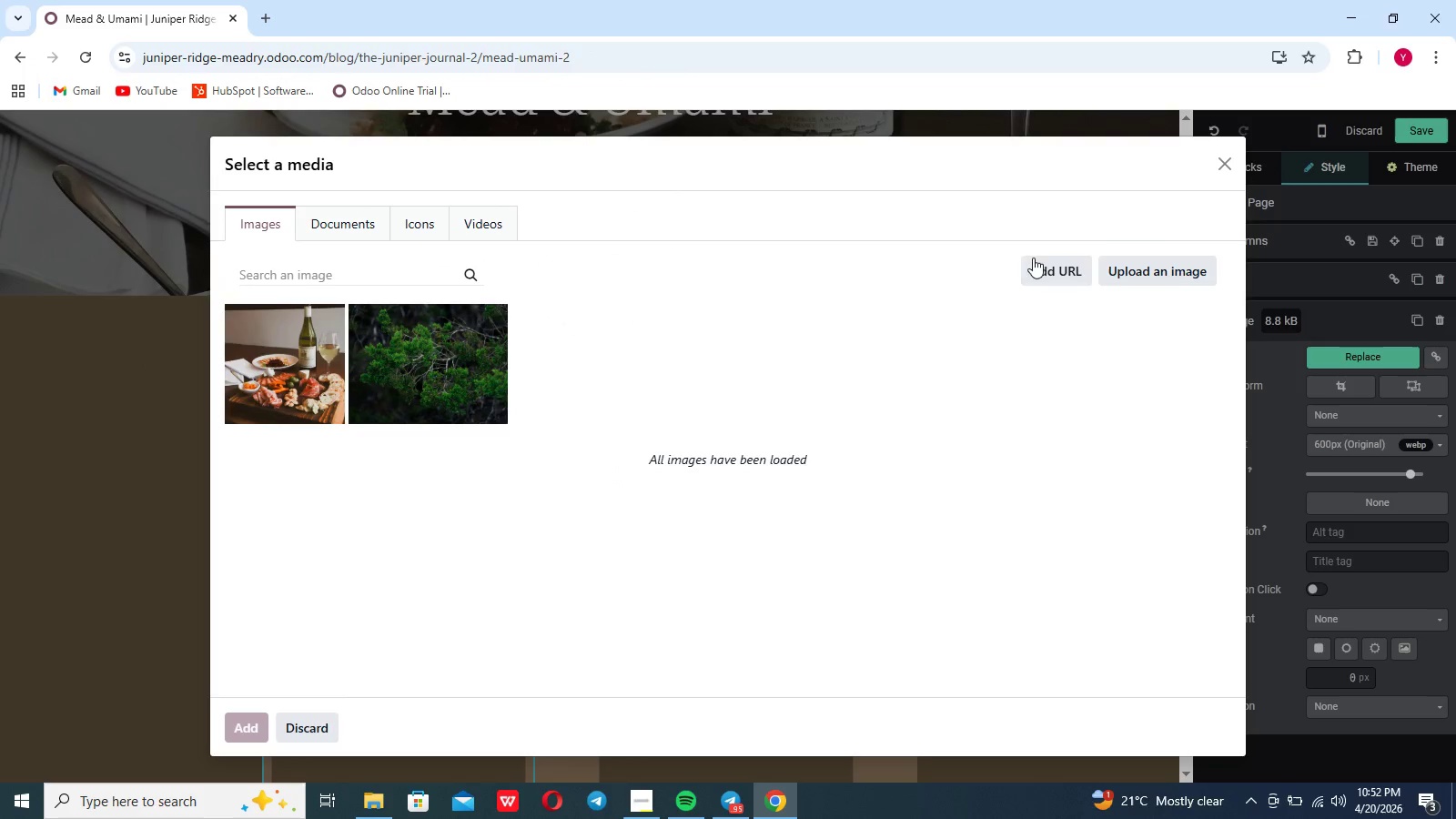 
mouse_move([1197, 187])
 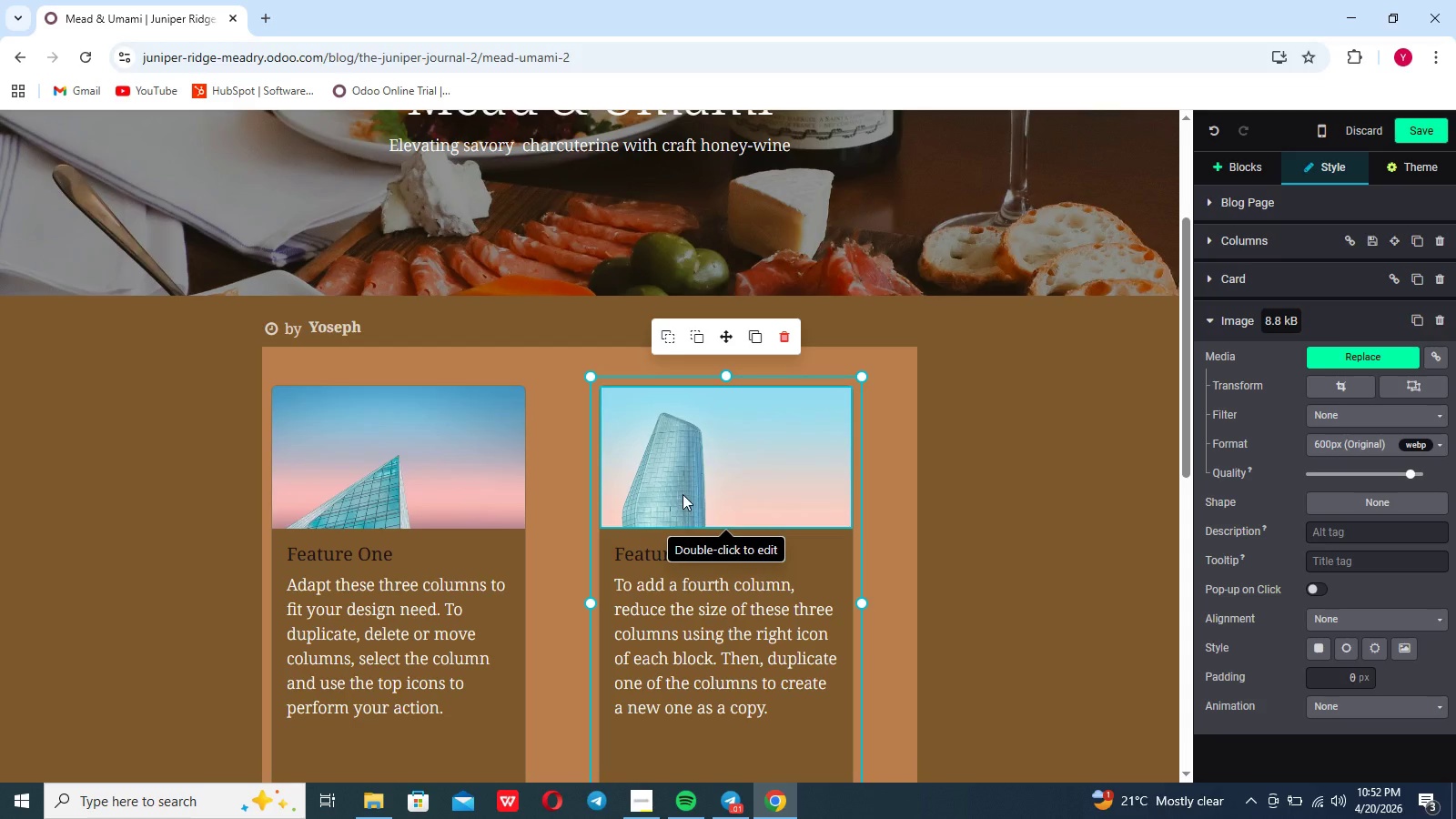 
left_click([707, 630])
 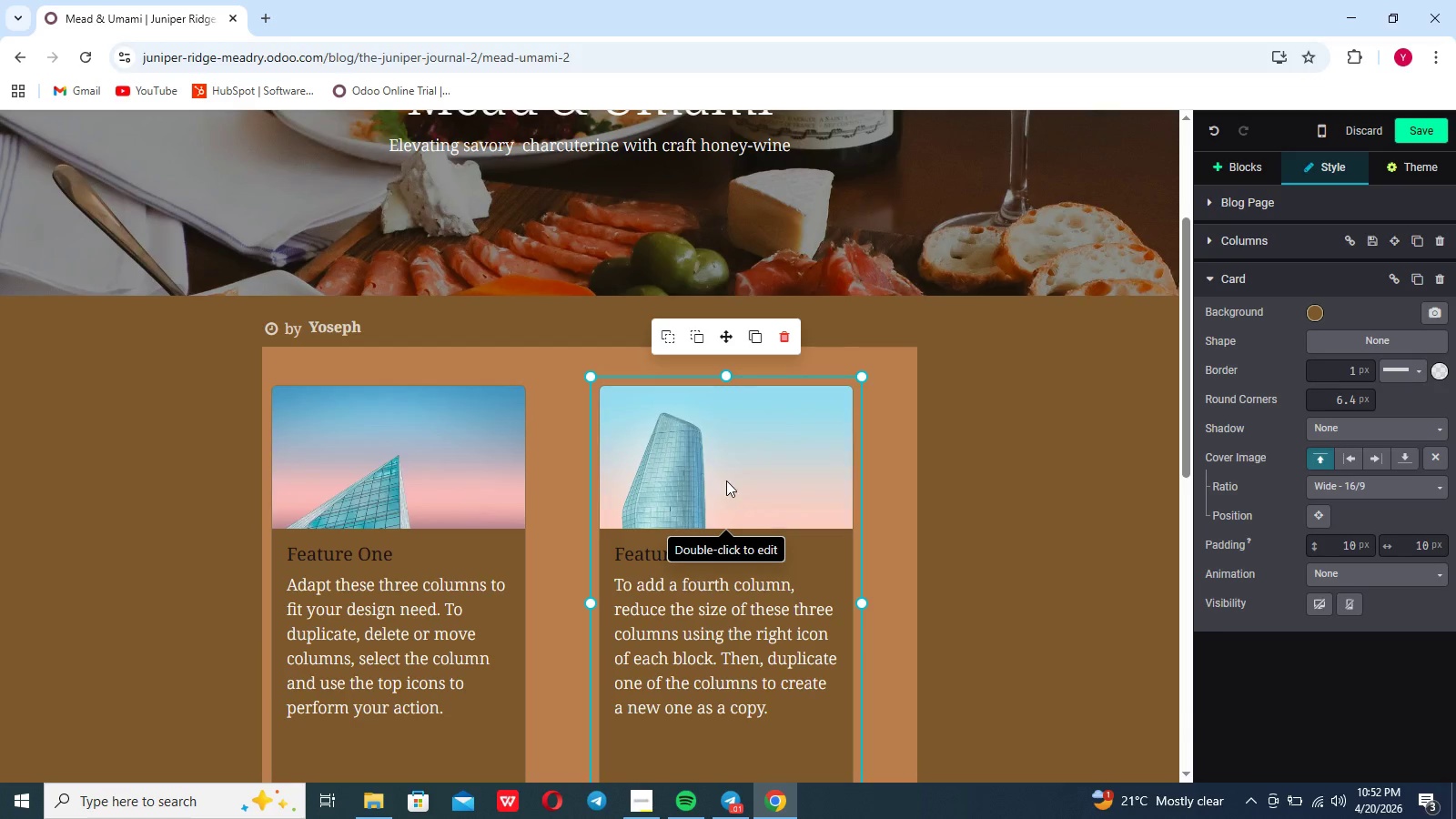 
left_click([726, 480])
 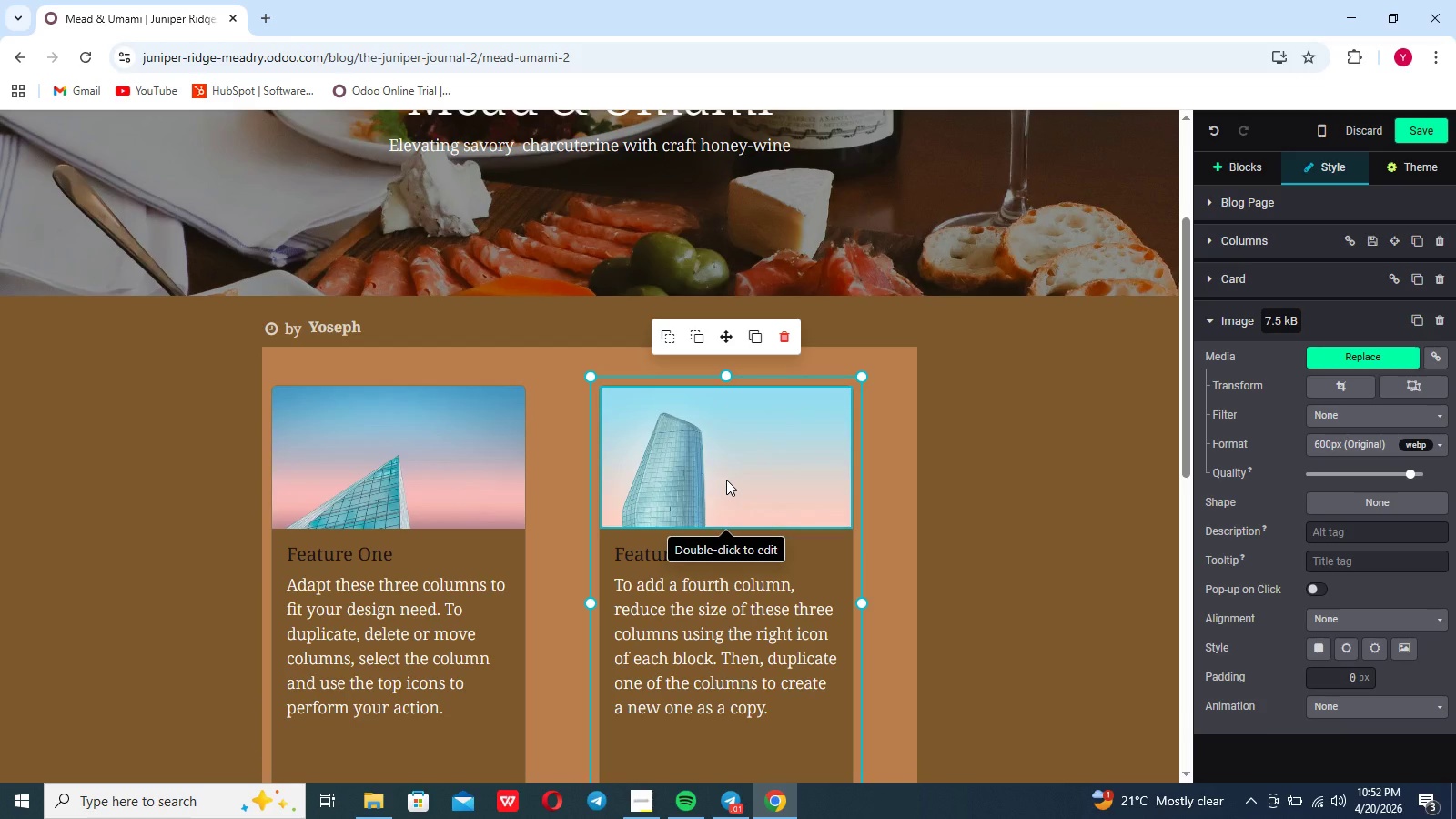 
double_click([726, 480])
 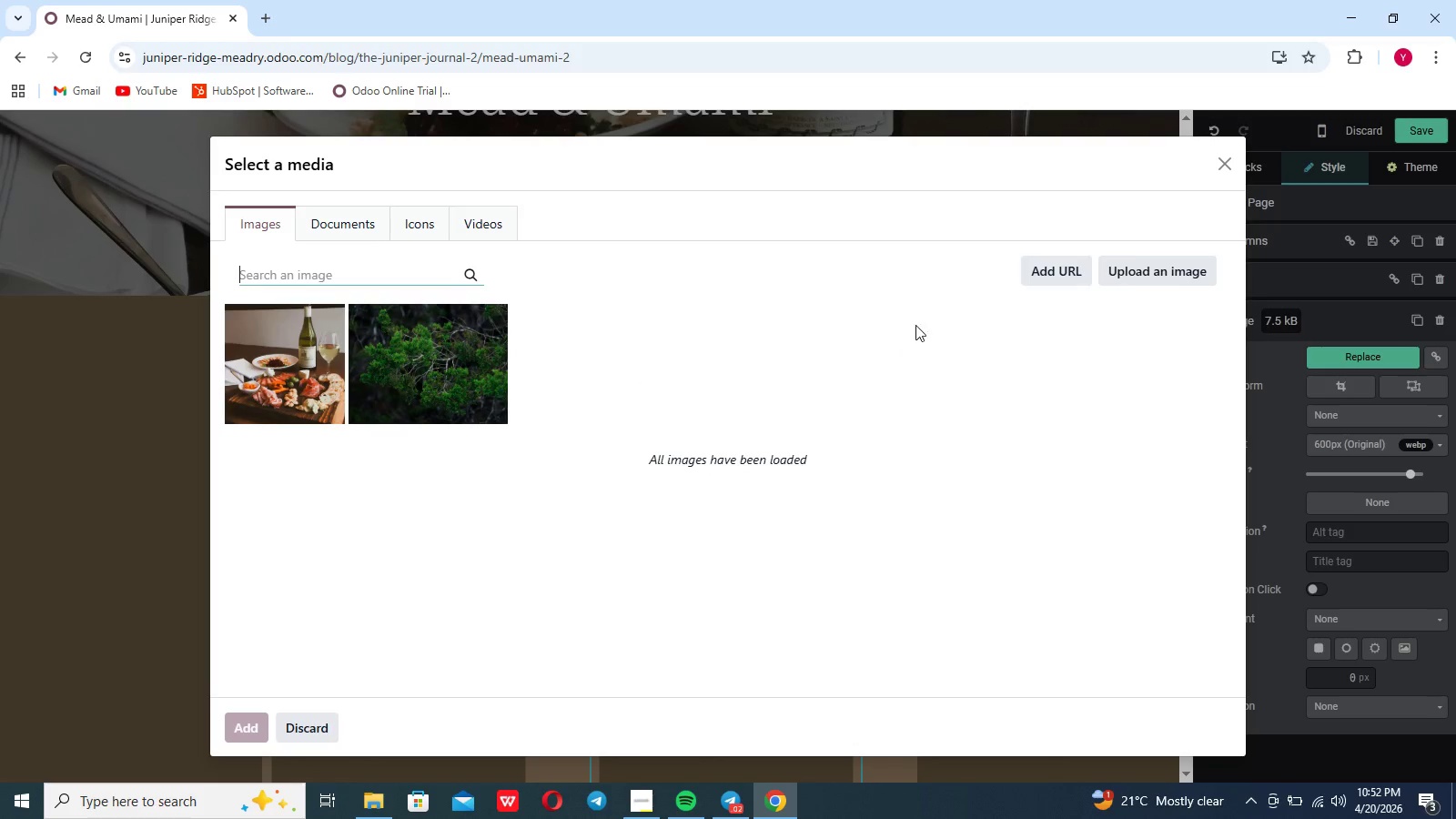 
left_click([1162, 270])
 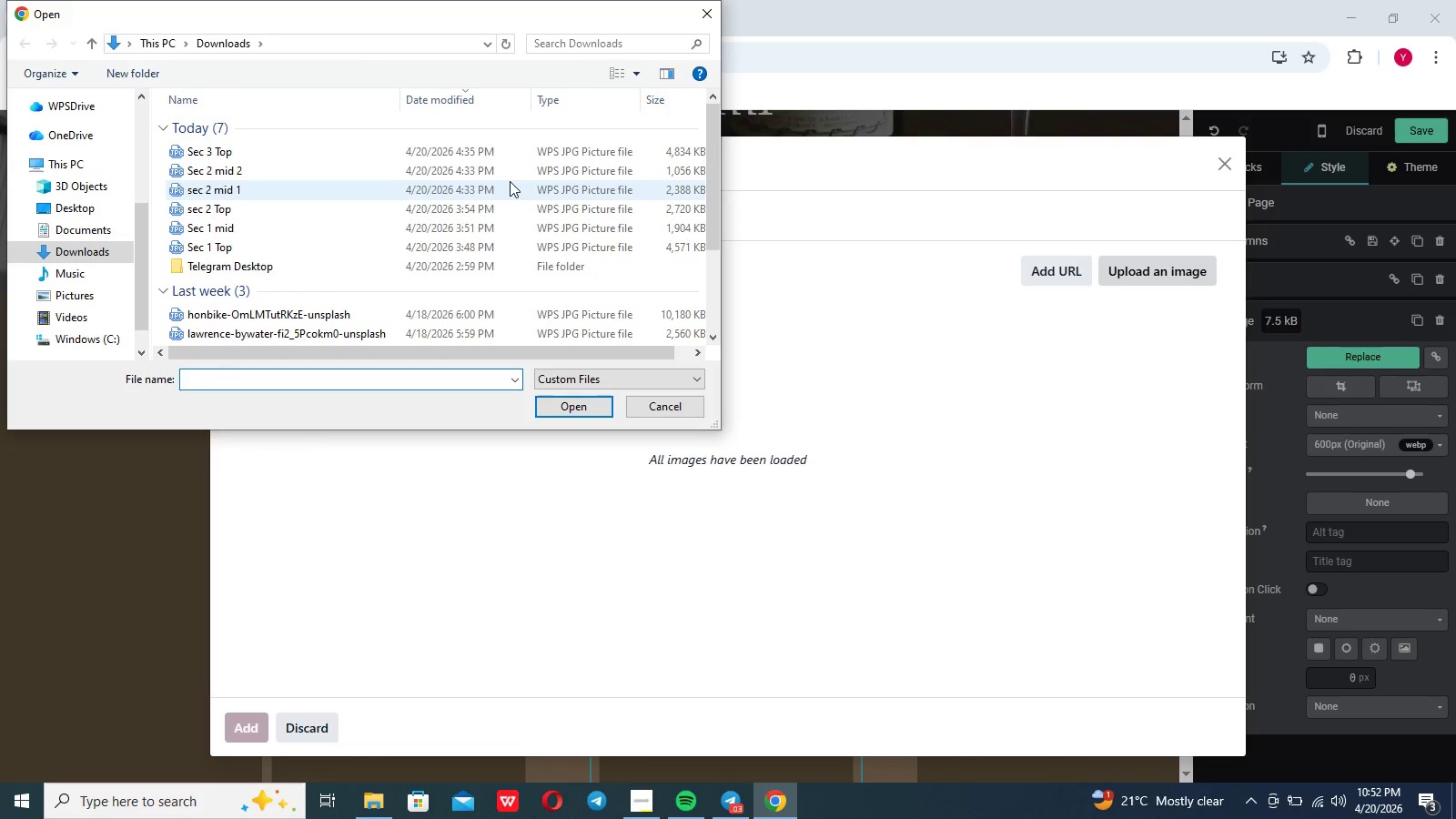 
left_click([510, 181])
 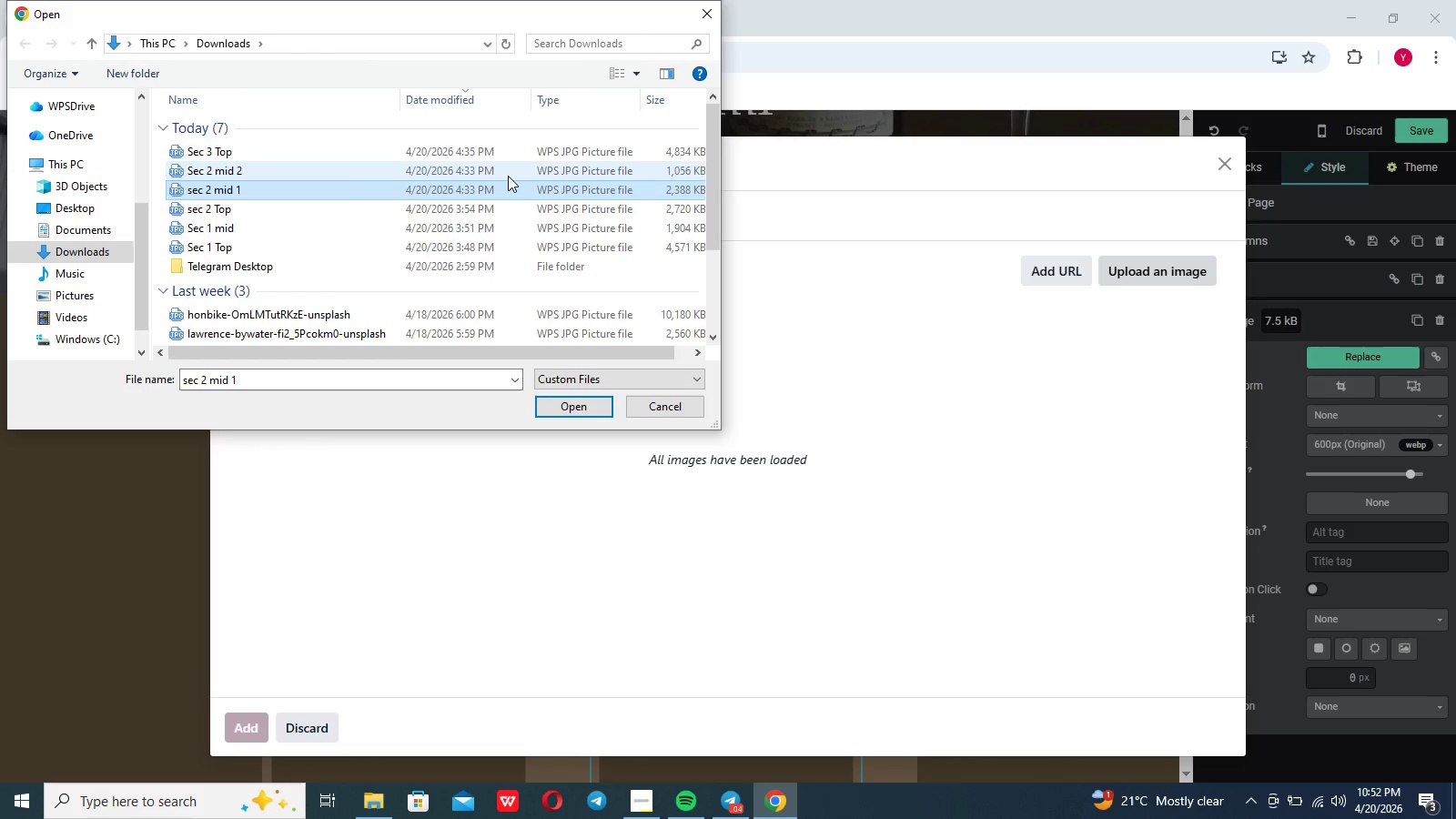 
double_click([508, 176])
 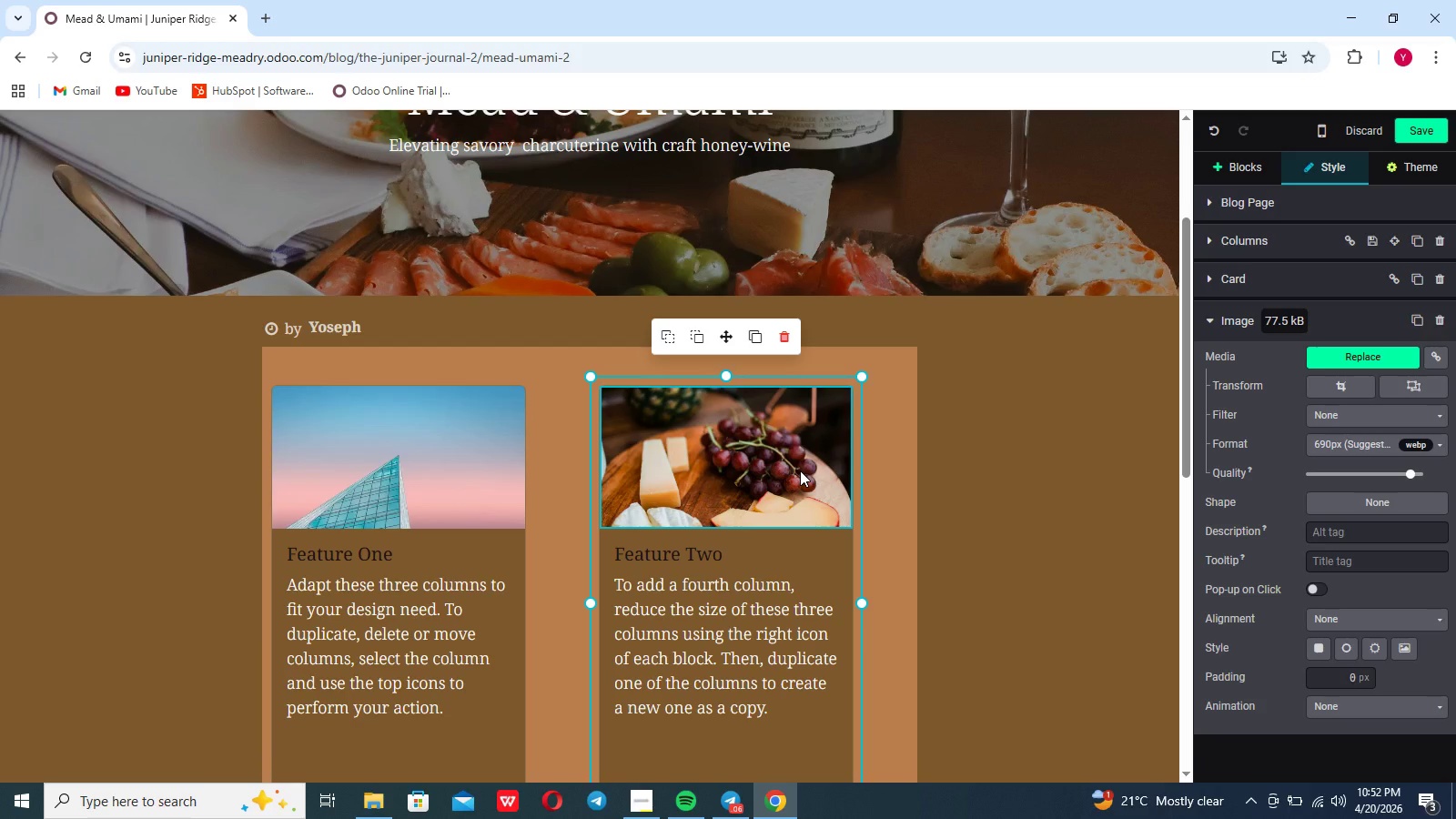 
wait(15.55)
 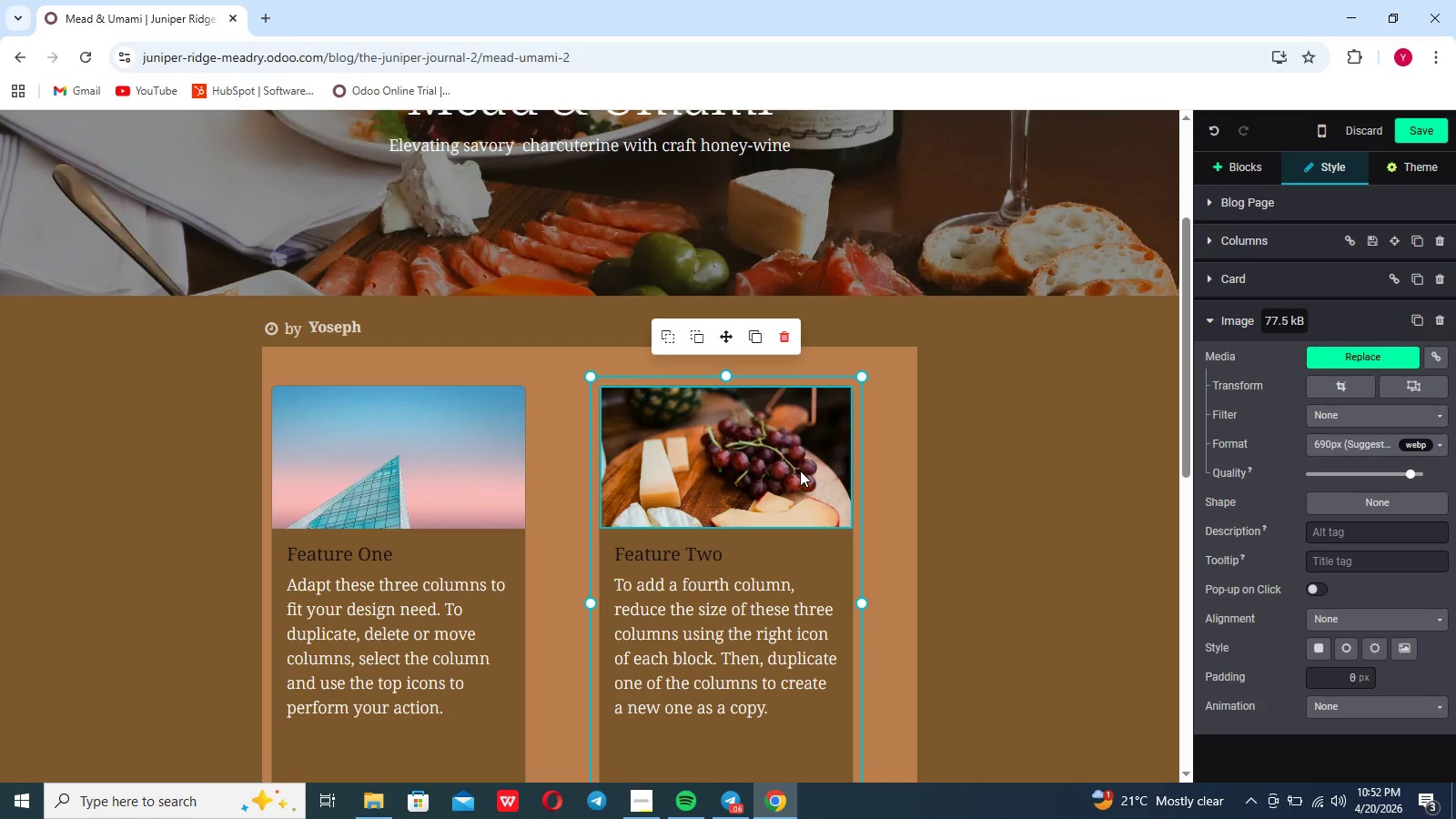 
double_click([445, 453])
 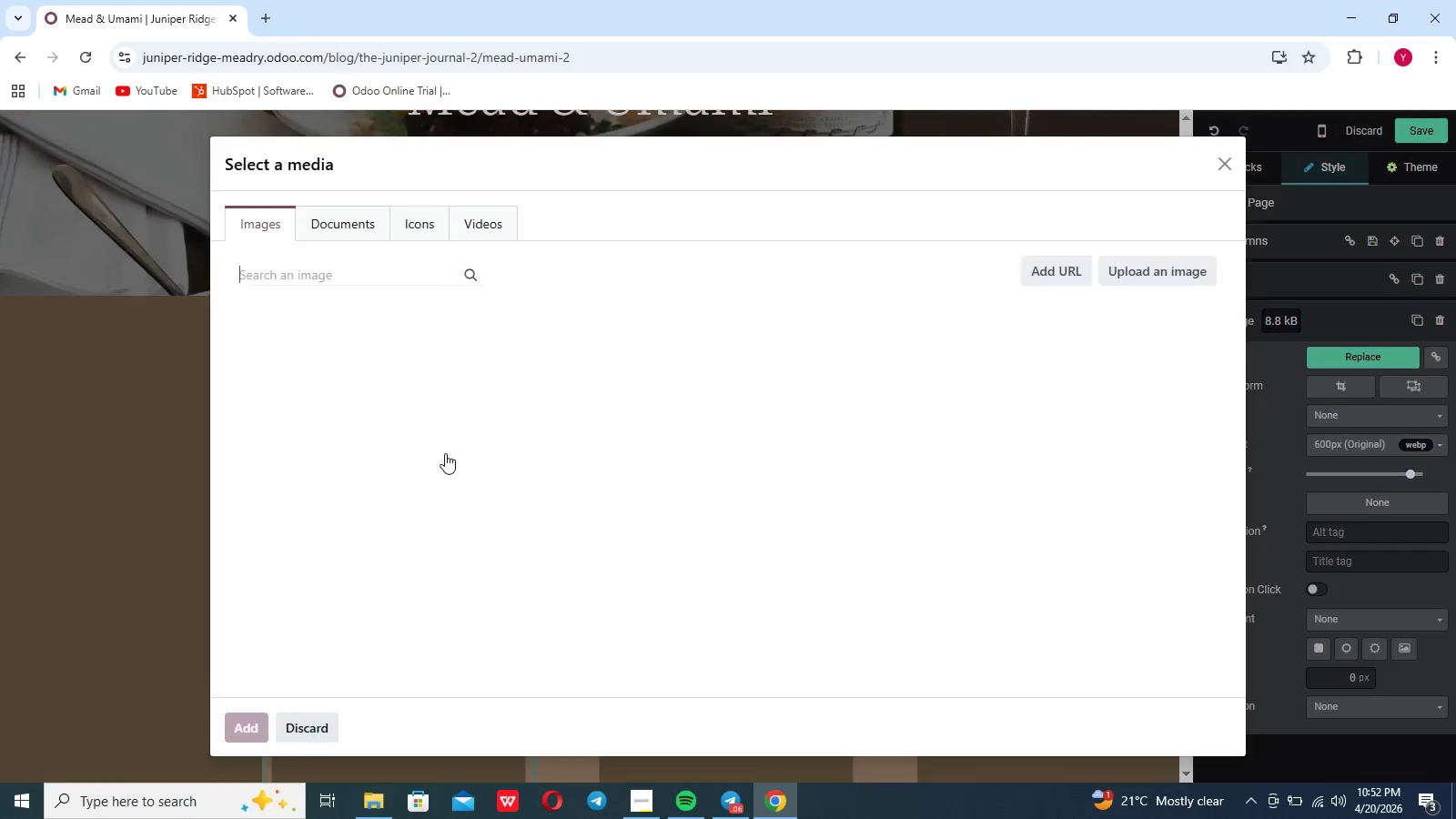 
double_click([445, 453])
 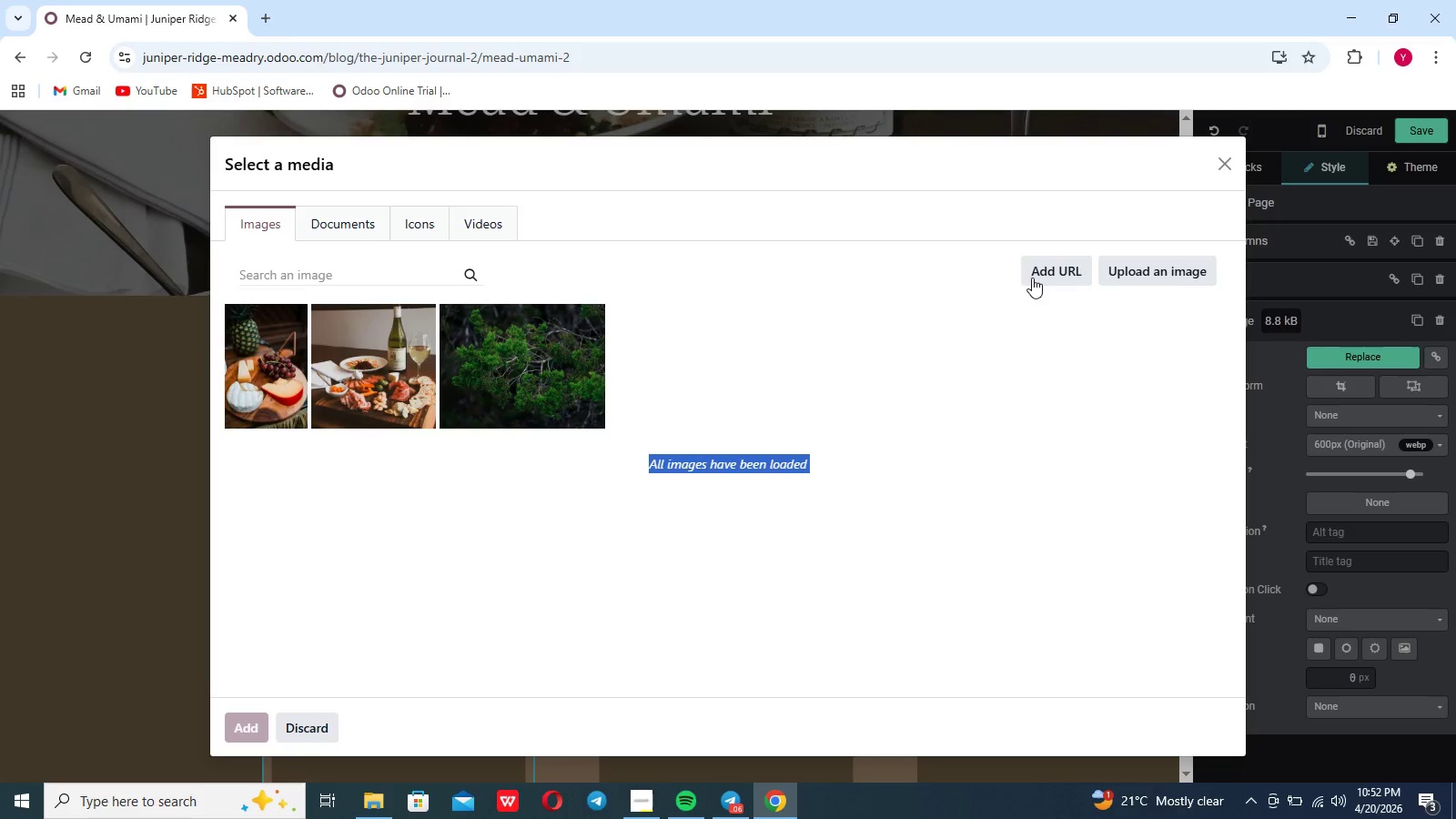 
left_click([1140, 271])
 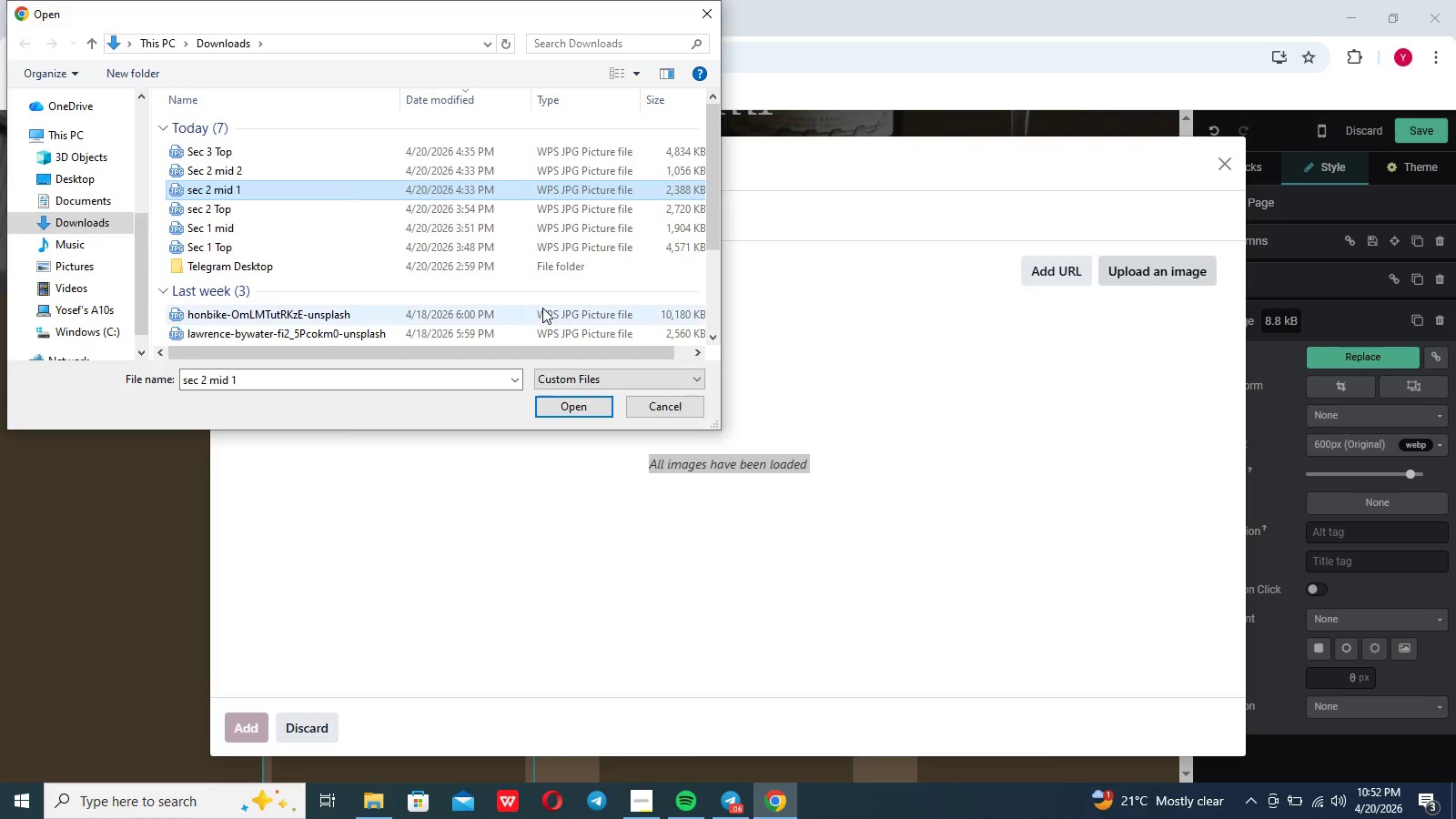 
left_click([570, 400])
 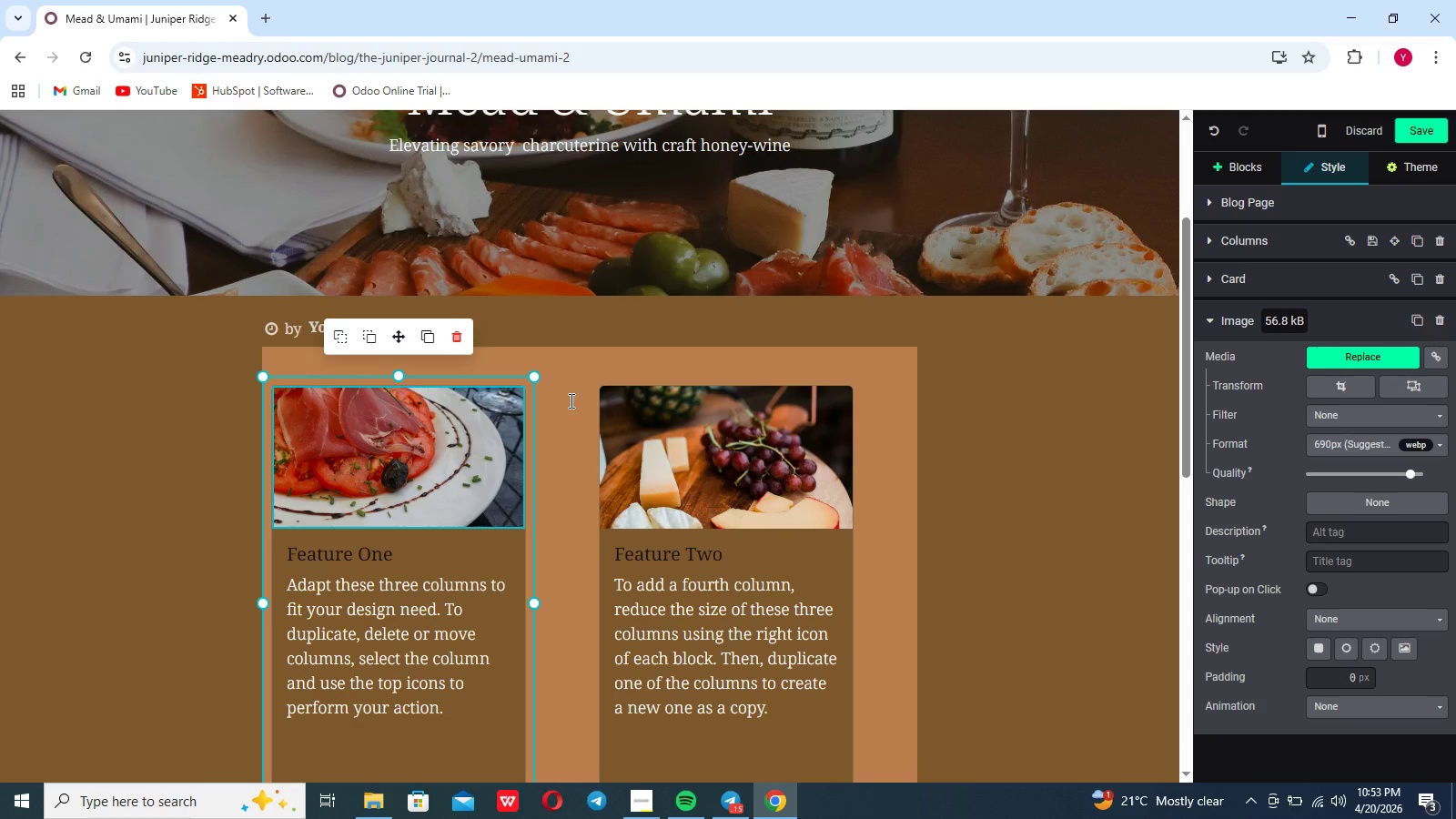 
wait(43.48)
 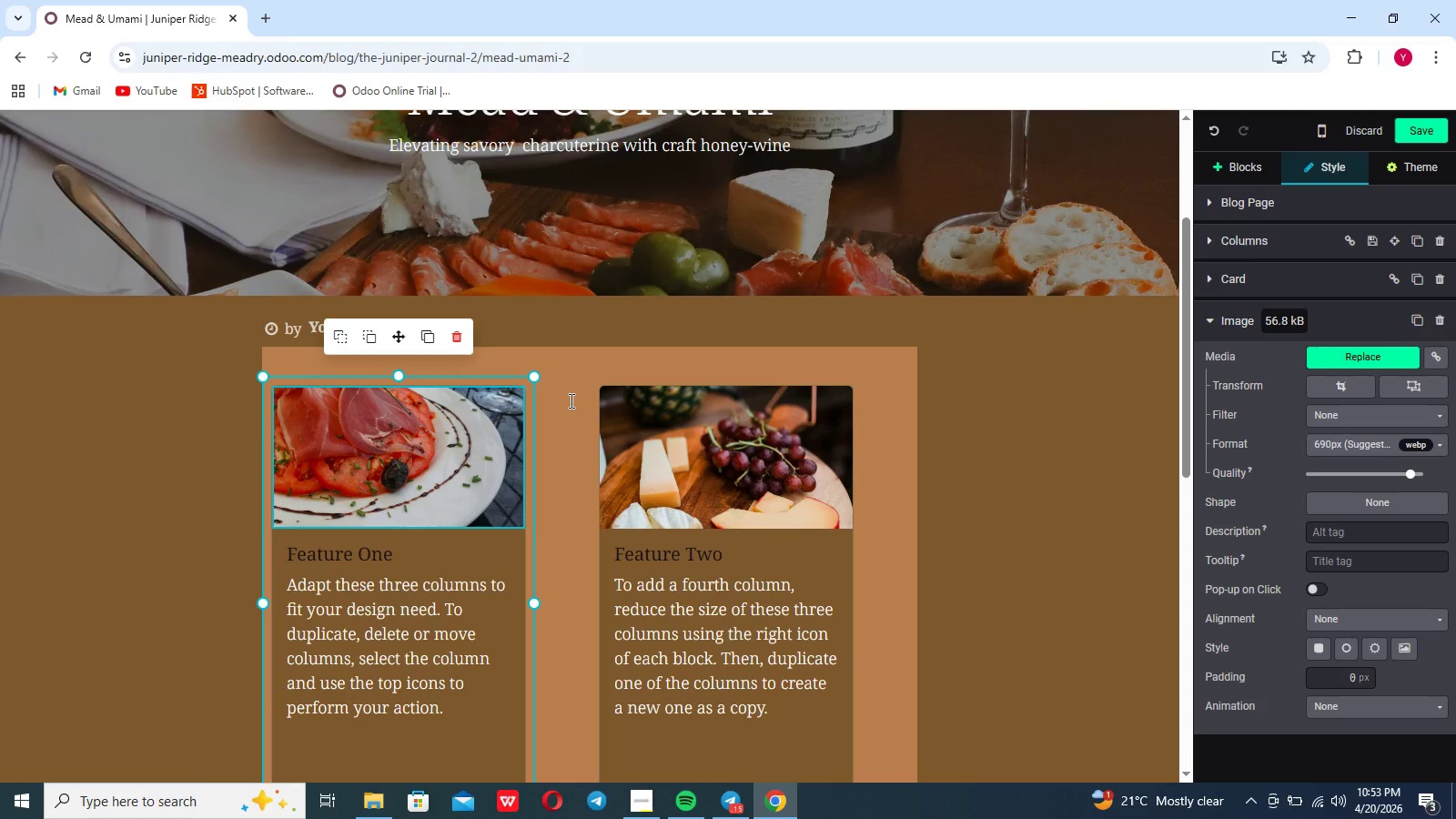 
left_click([481, 550])
 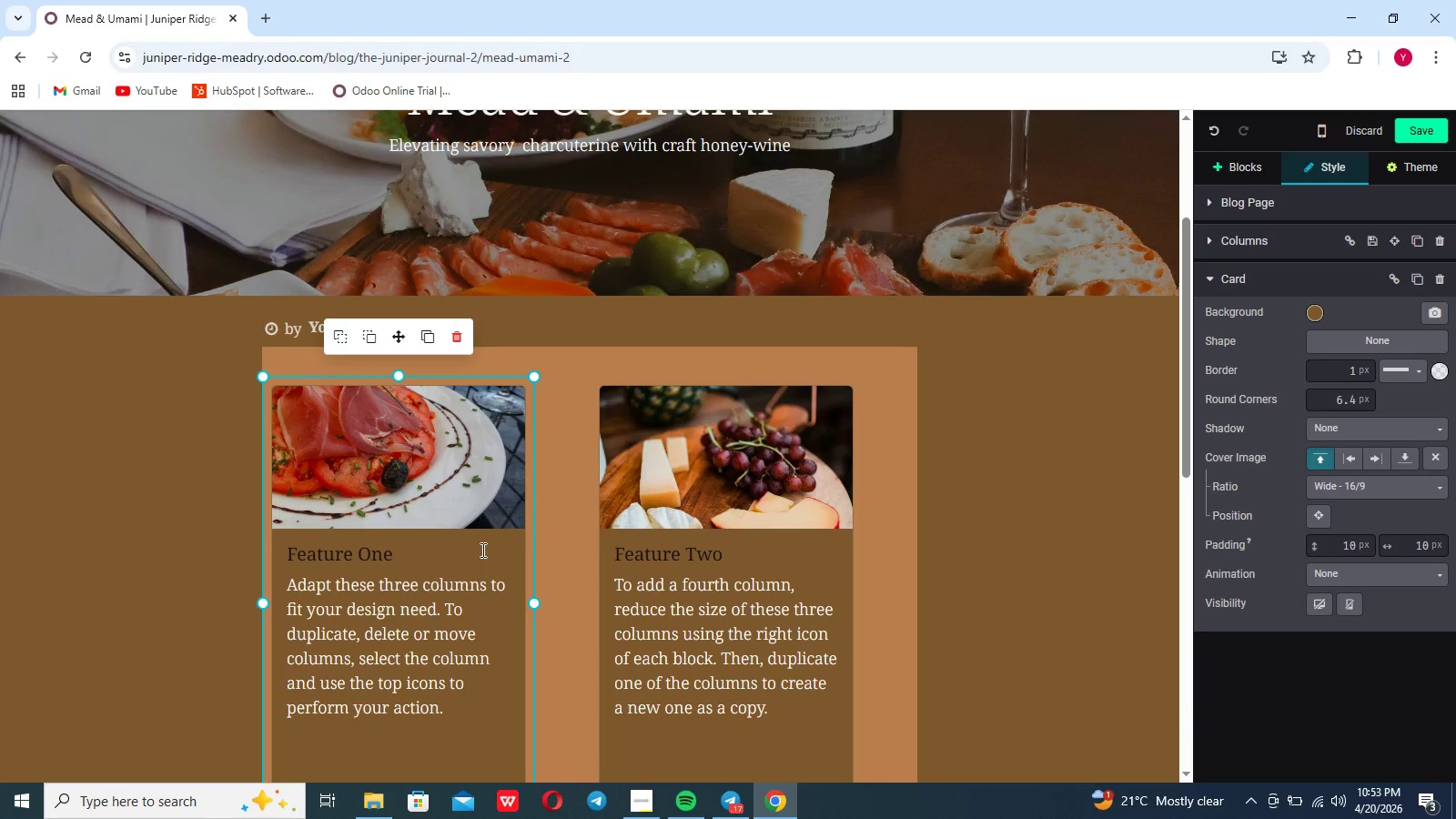 
scroll: coordinate [481, 550], scroll_direction: down, amount: 4.0
 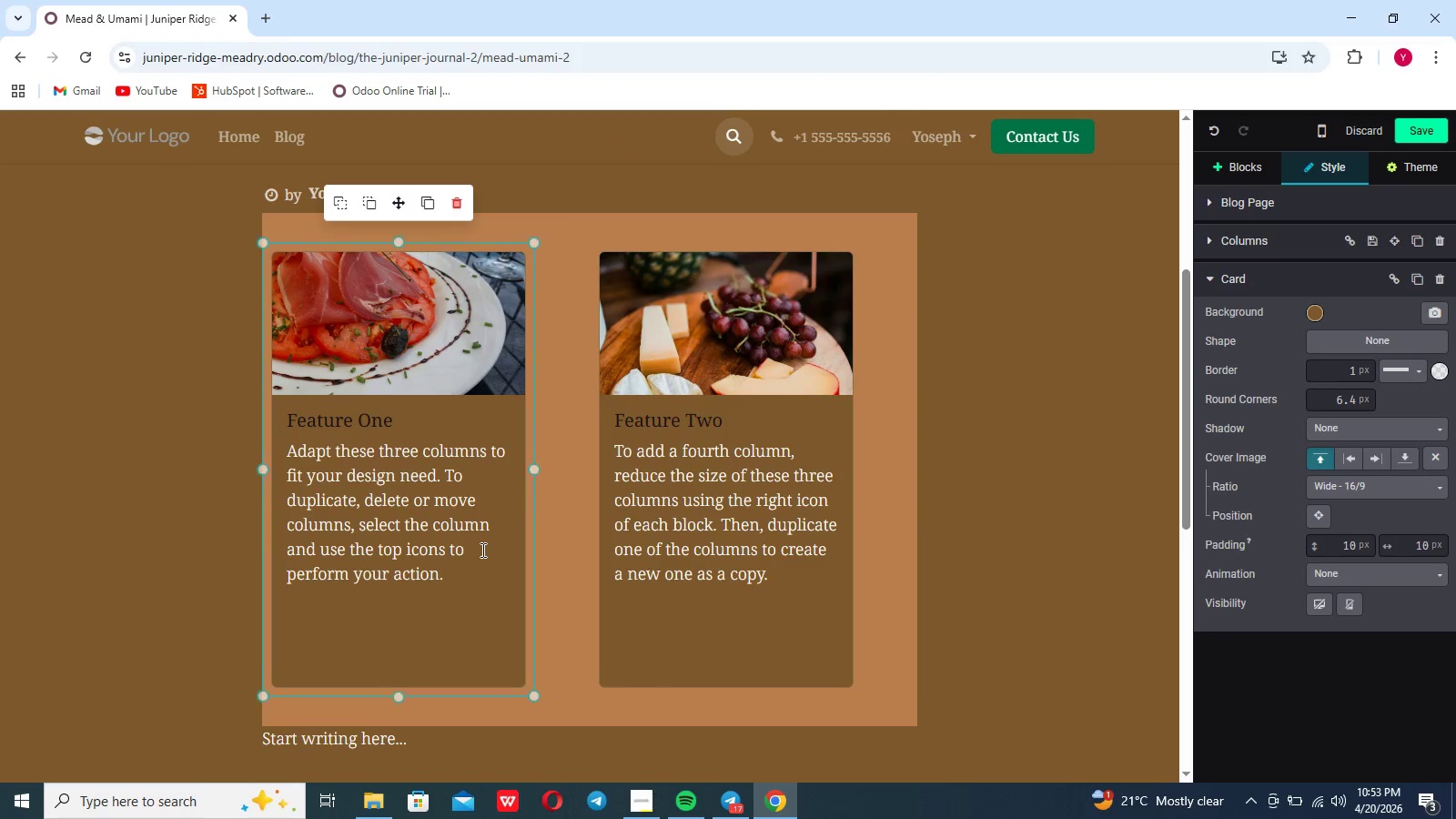 
scroll: coordinate [481, 550], scroll_direction: none, amount: 0.0
 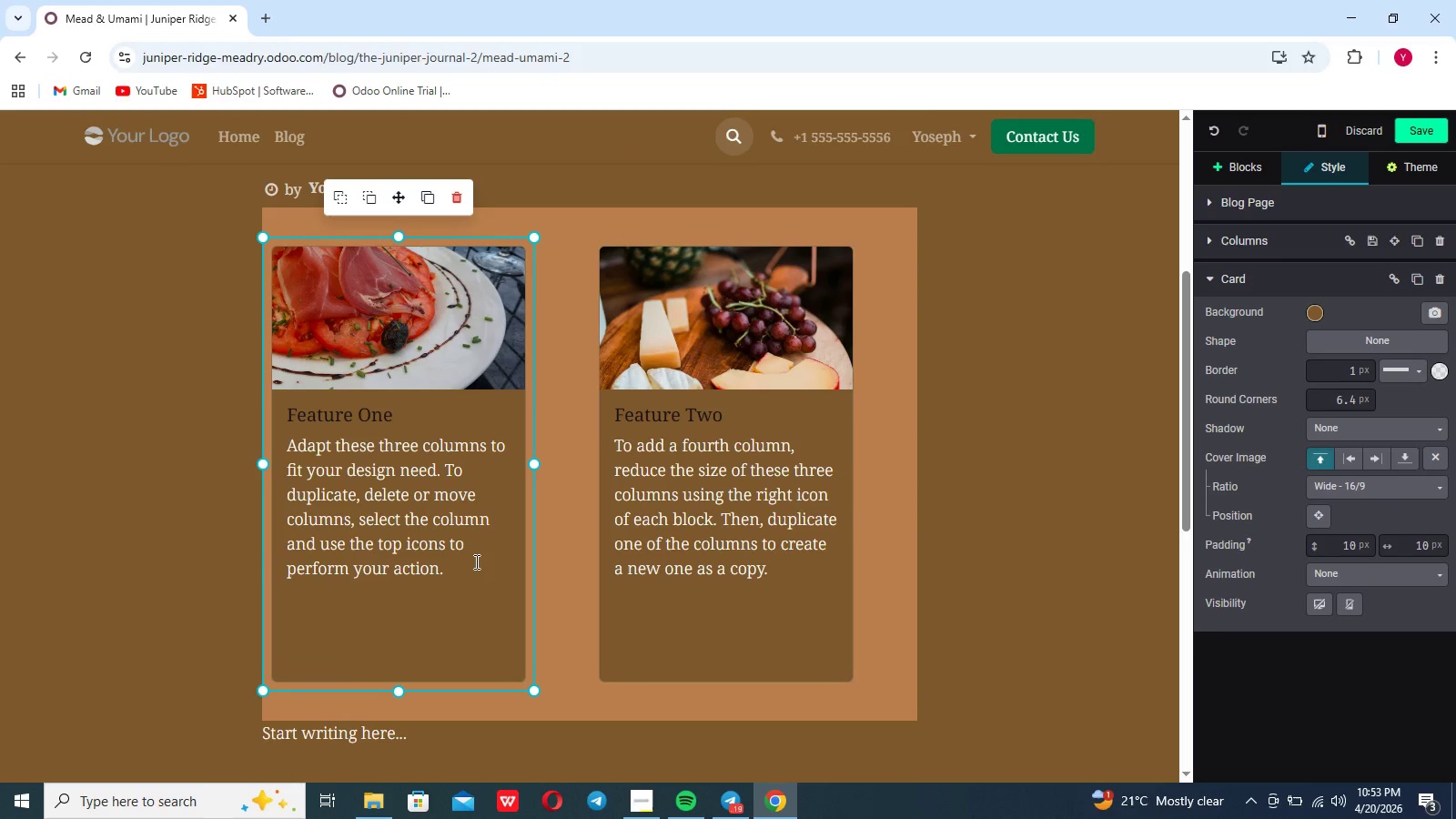 
left_click_drag(start_coordinate=[449, 572], to_coordinate=[265, 414])
 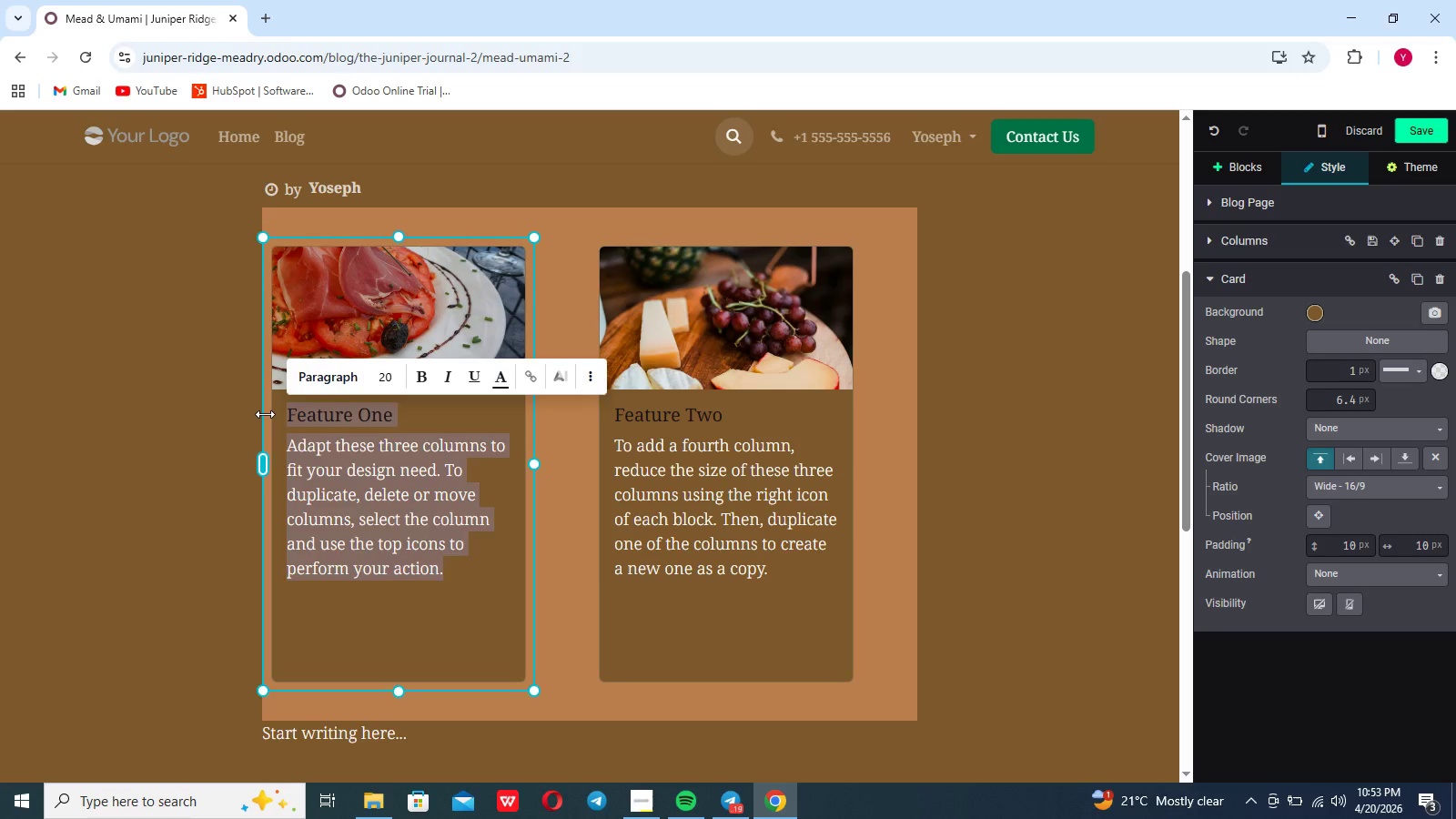 
key(Backspace)
 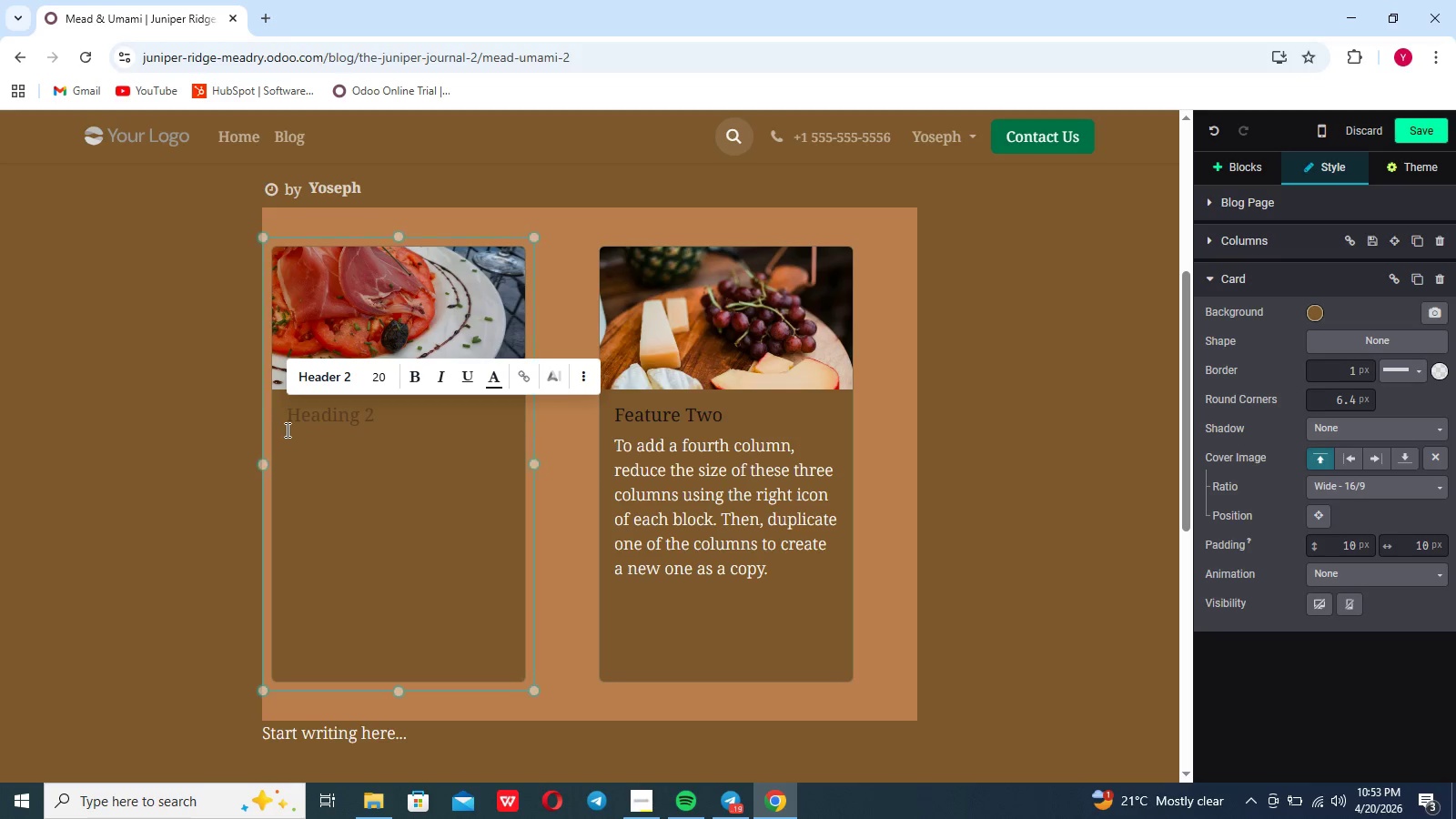 
left_click([298, 437])
 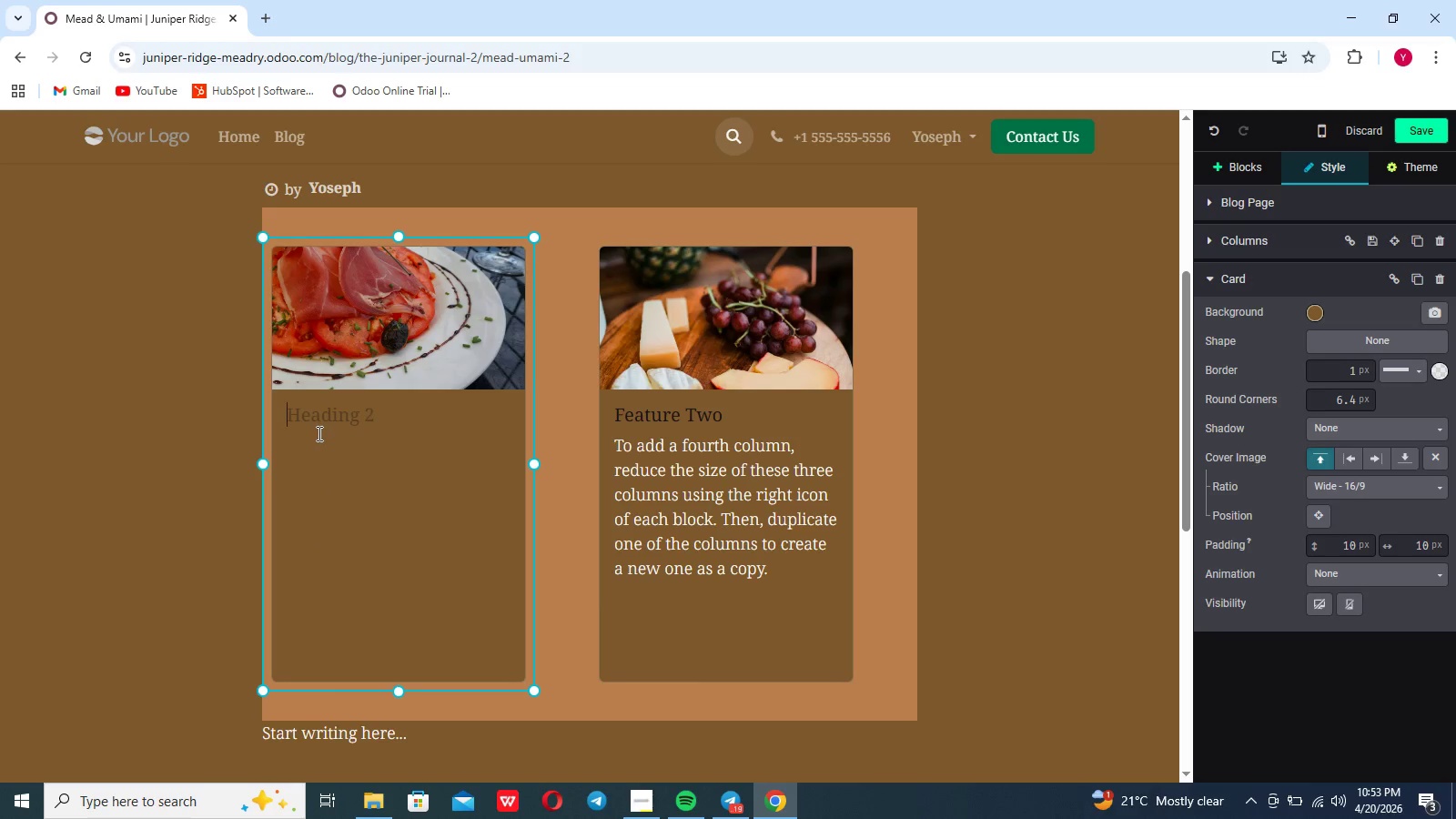 
left_click([318, 433])
 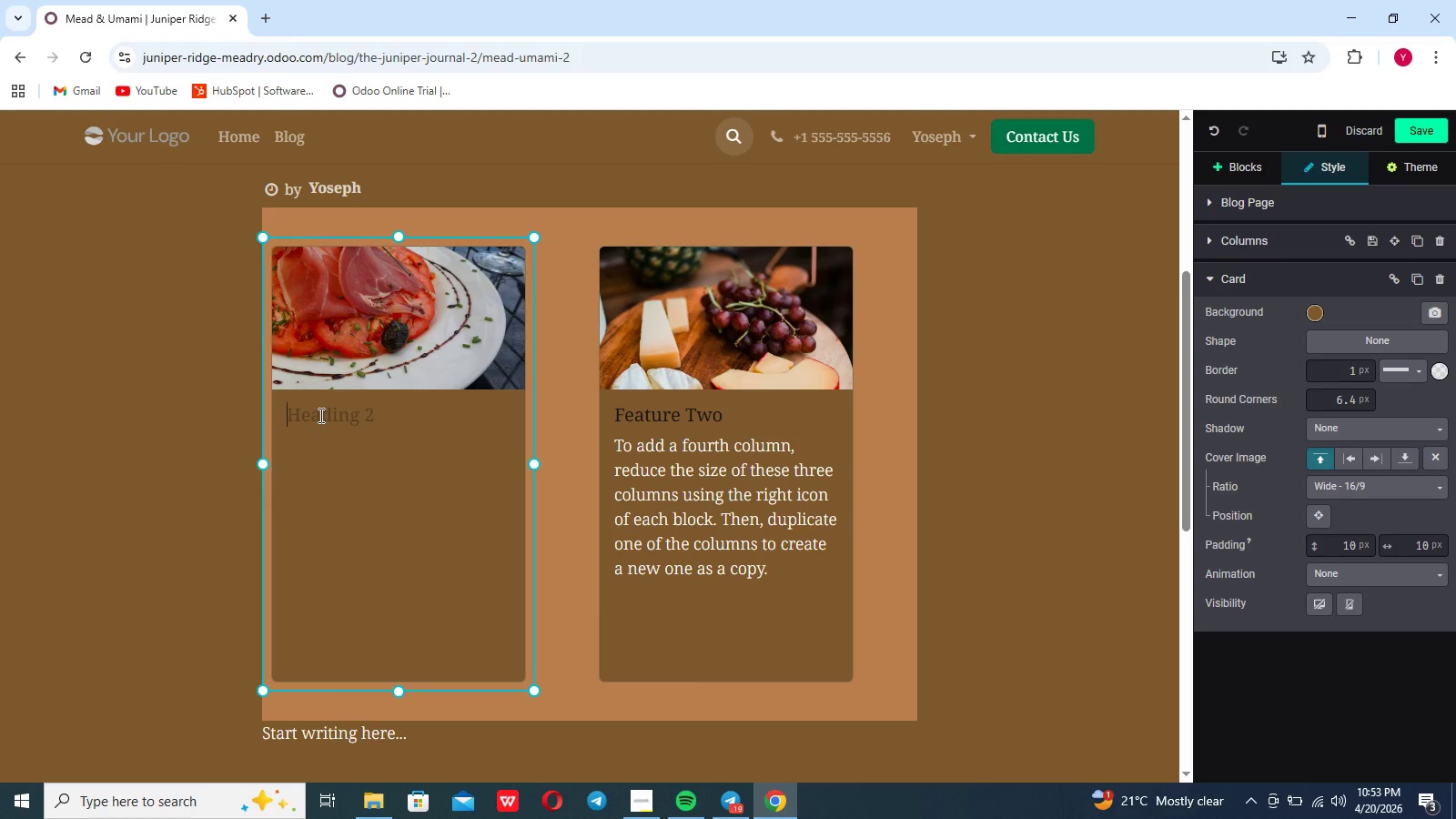 
left_click([319, 415])
 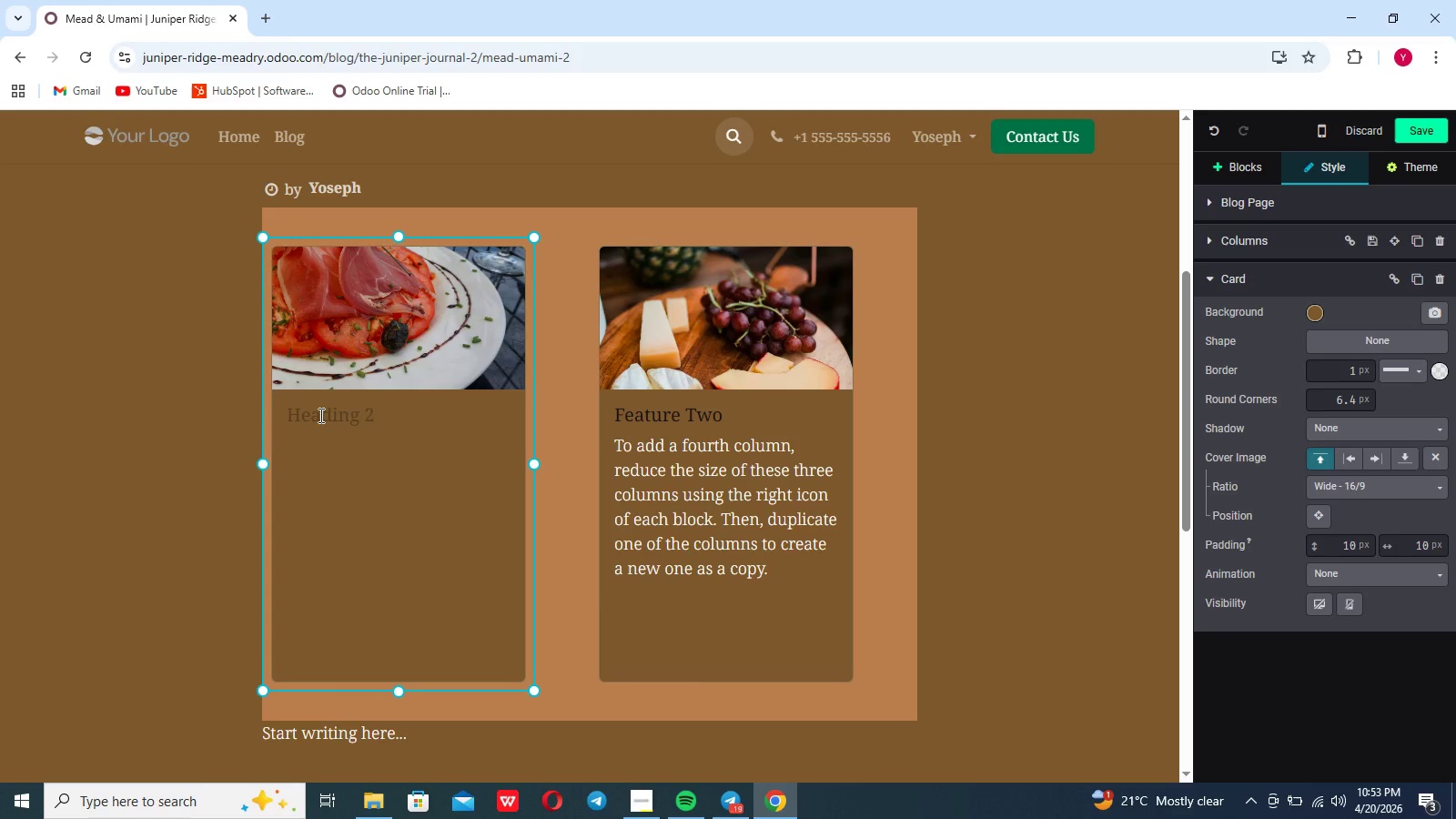 
double_click([319, 415])
 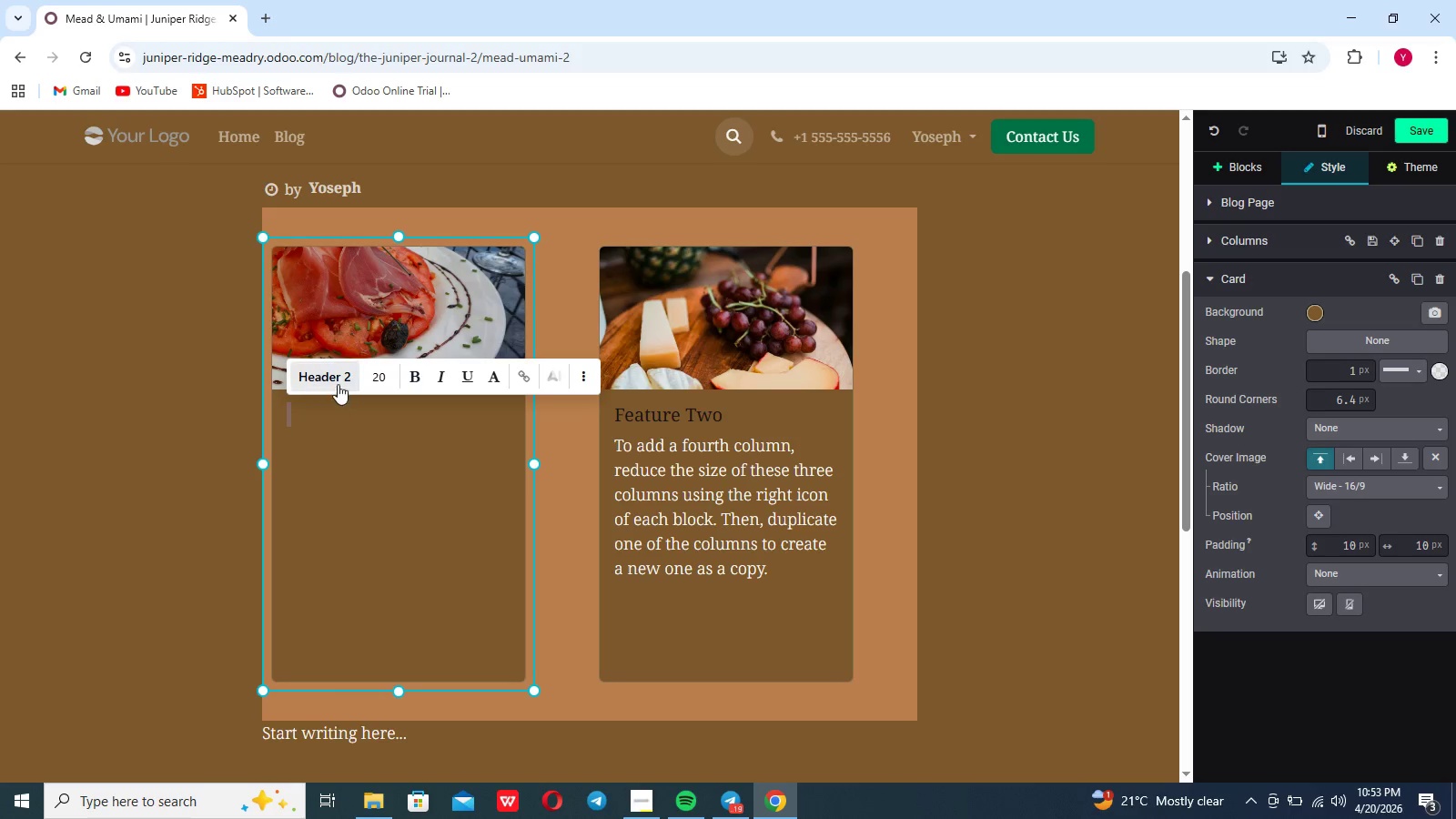 
left_click([338, 373])
 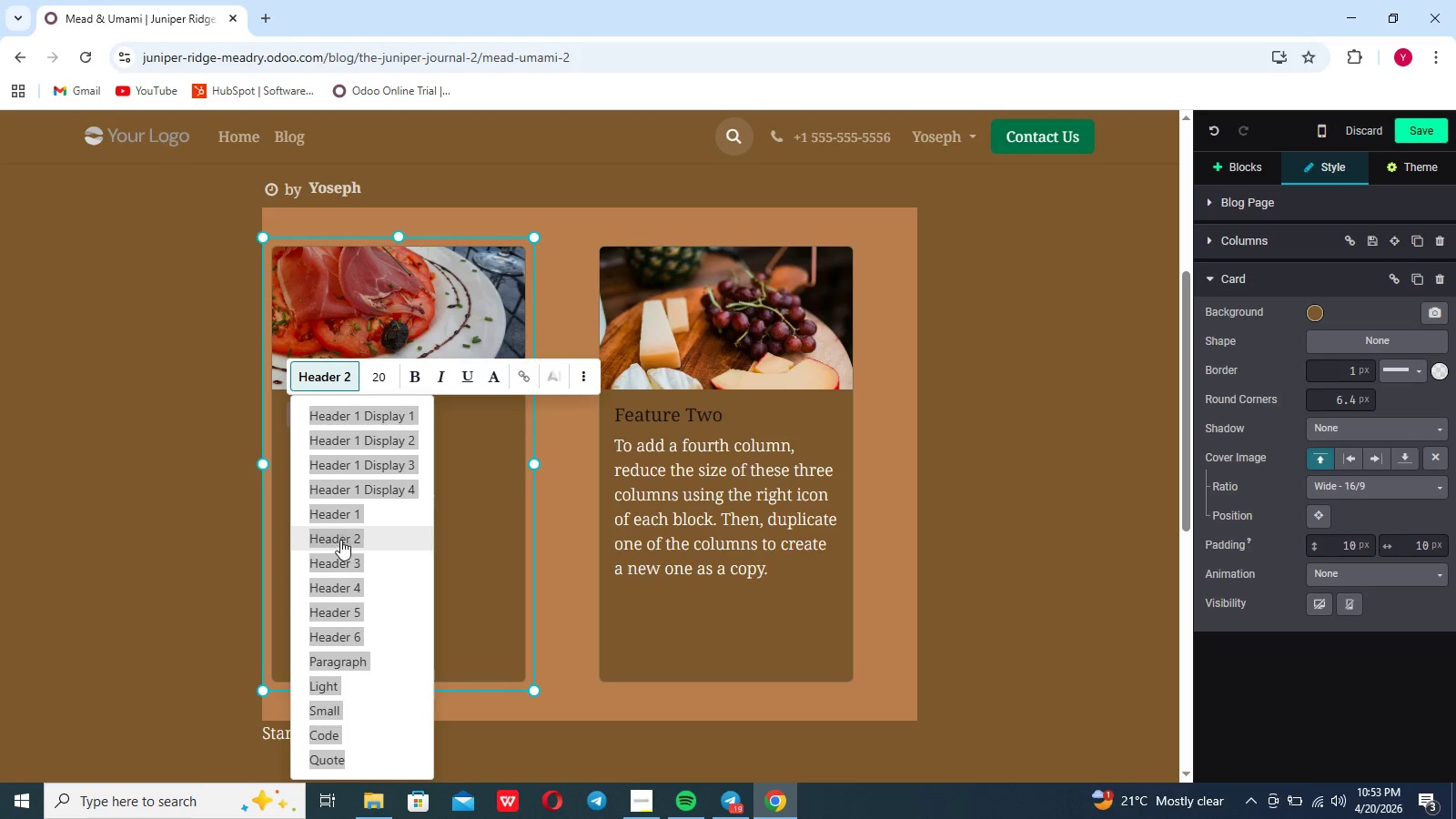 
left_click([339, 564])
 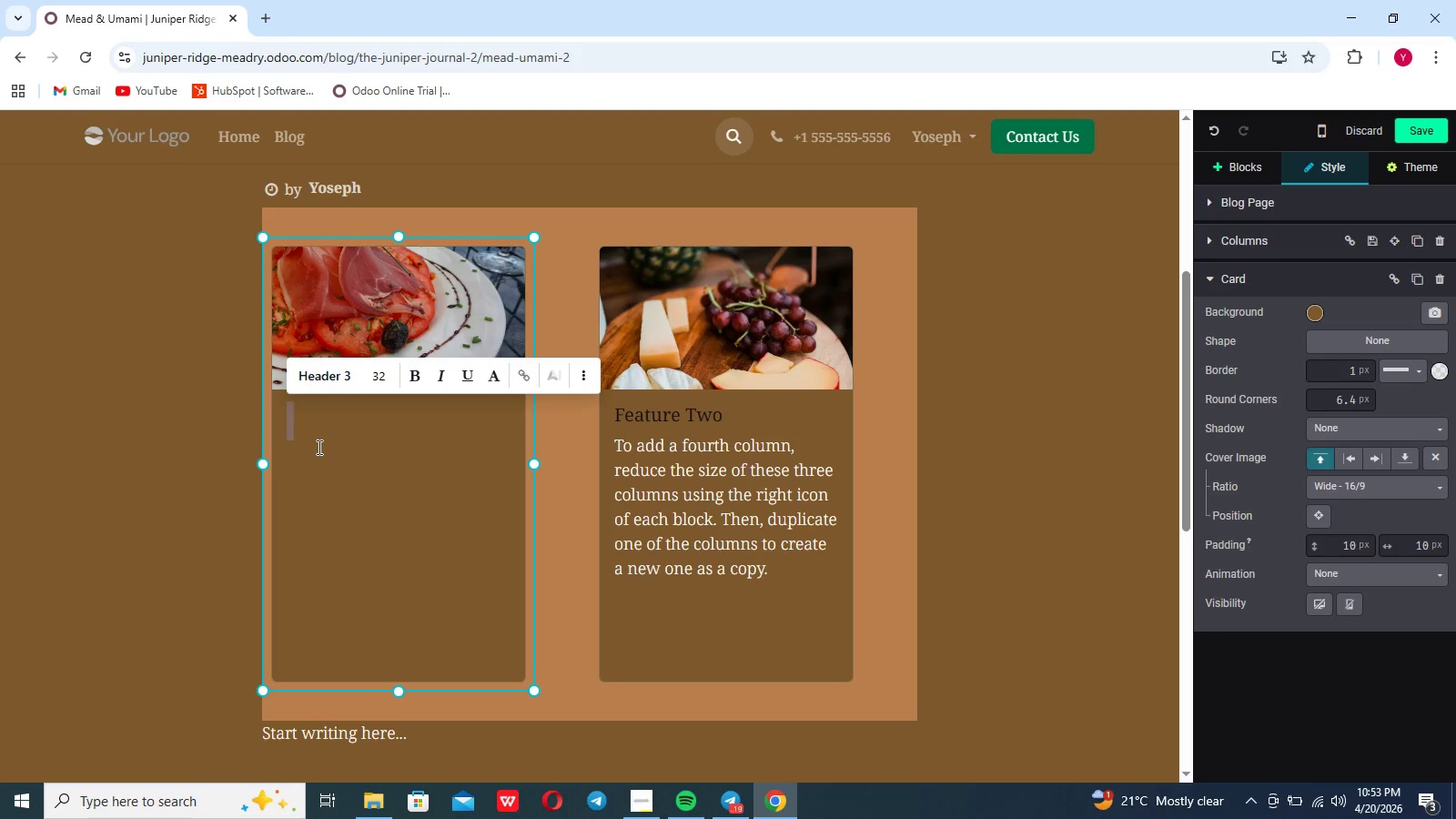 
type(m)
key(Backspace)
type(There)
key(Backspace)
key(Backspace)
key(Backspace)
key(Backspace)
key(Backspace)
 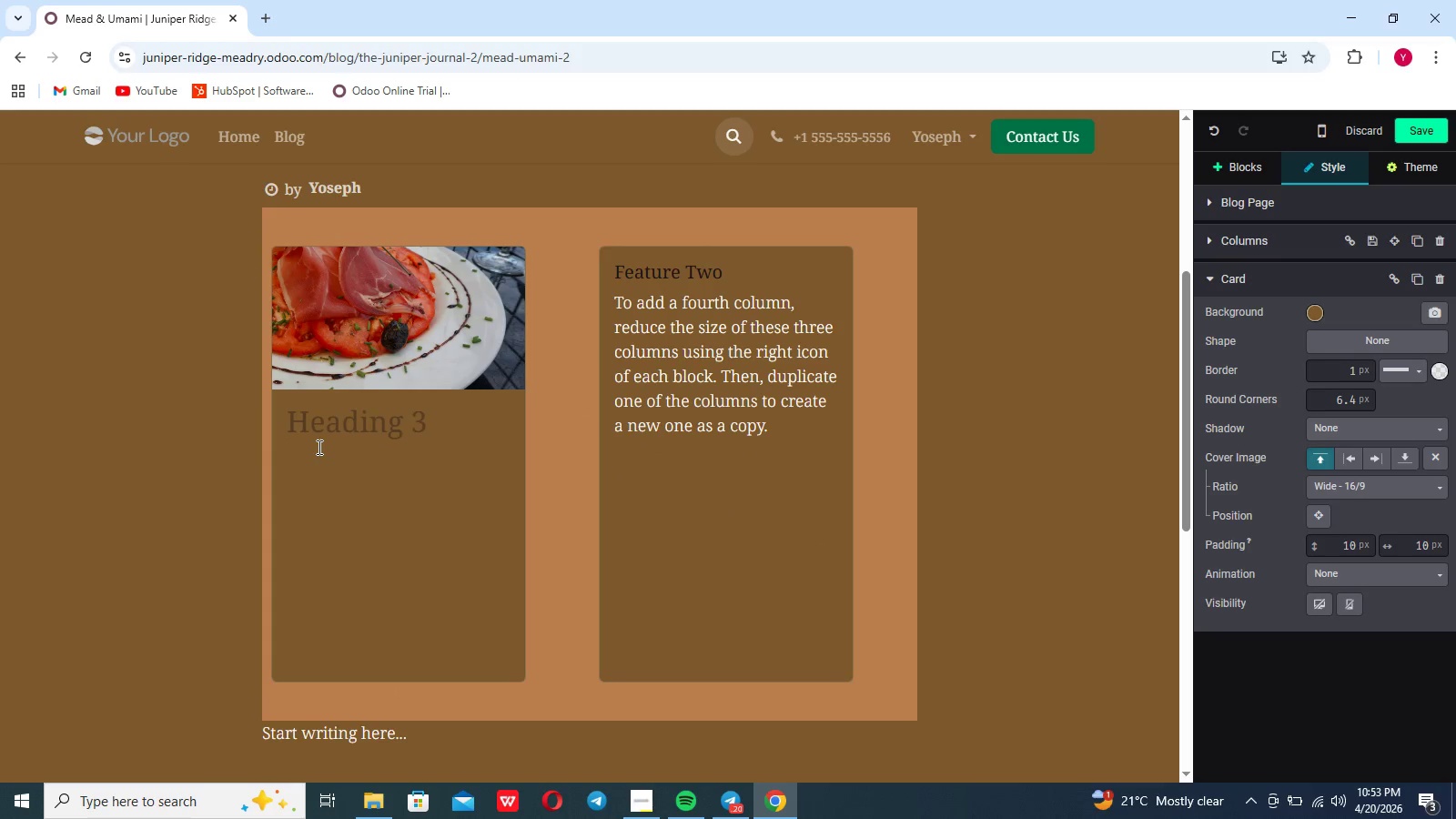 
key(Shift+Enter)
 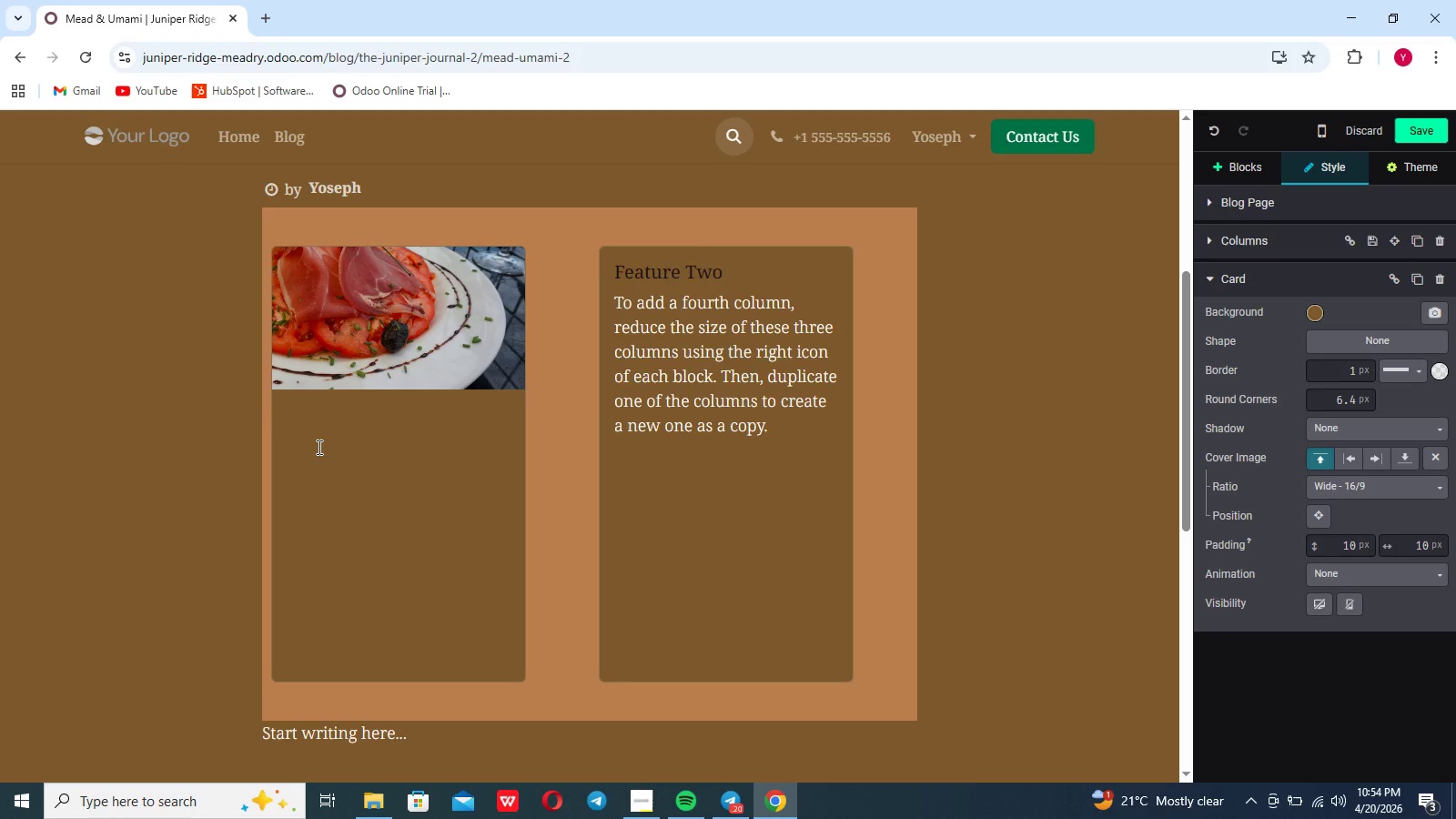 
key(Backspace)
 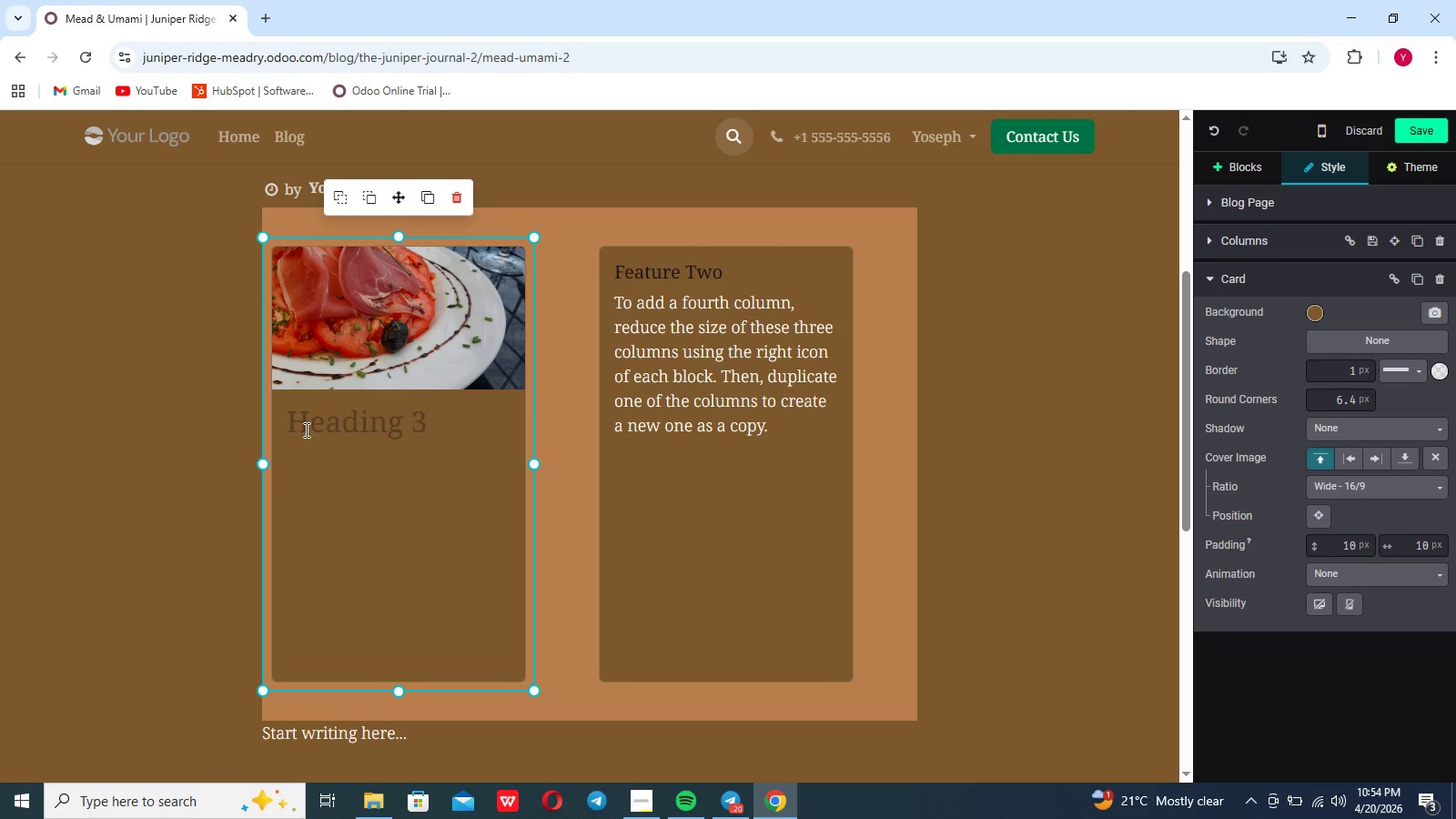 
left_click([306, 461])
 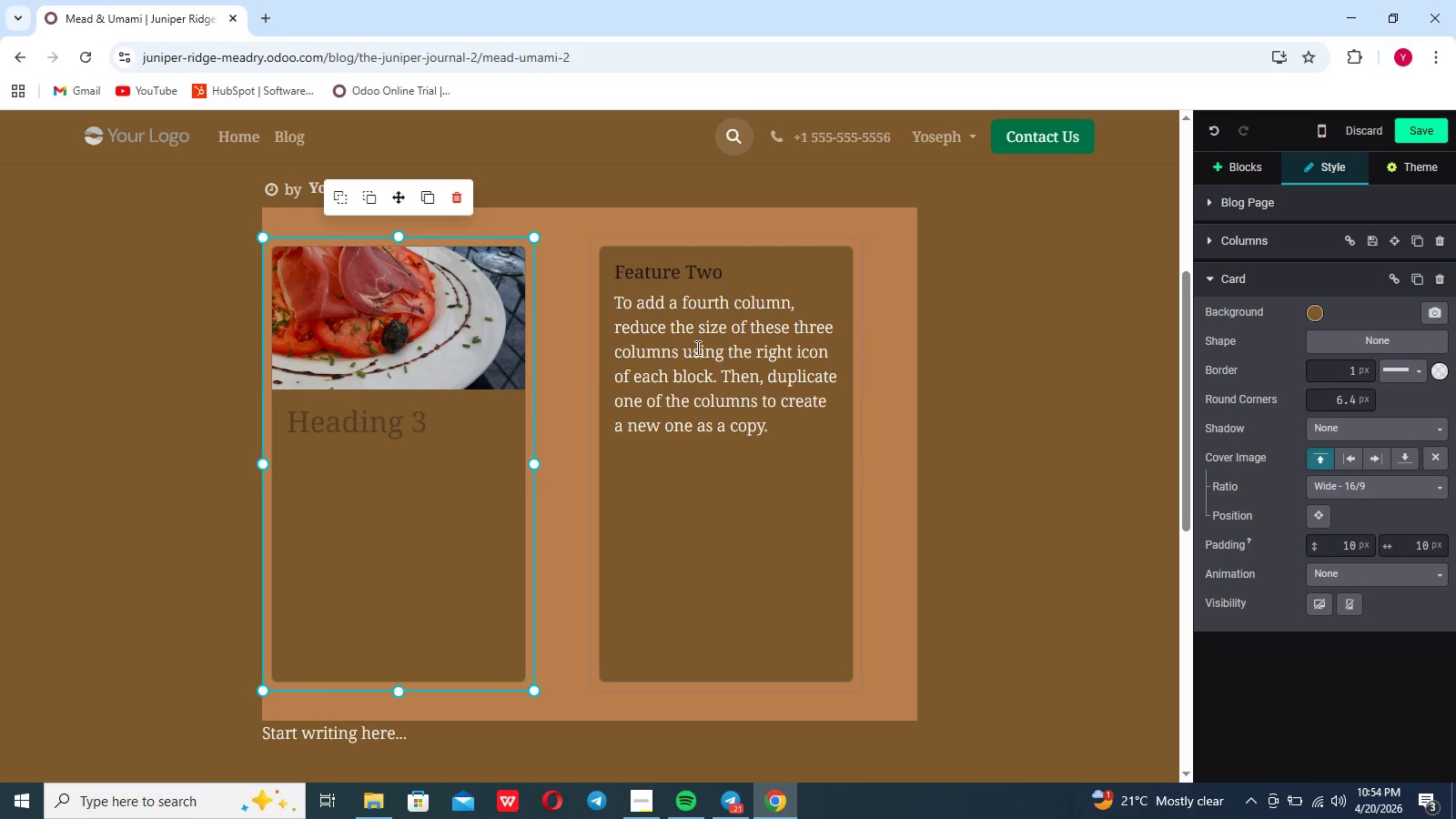 
left_click([748, 334])
 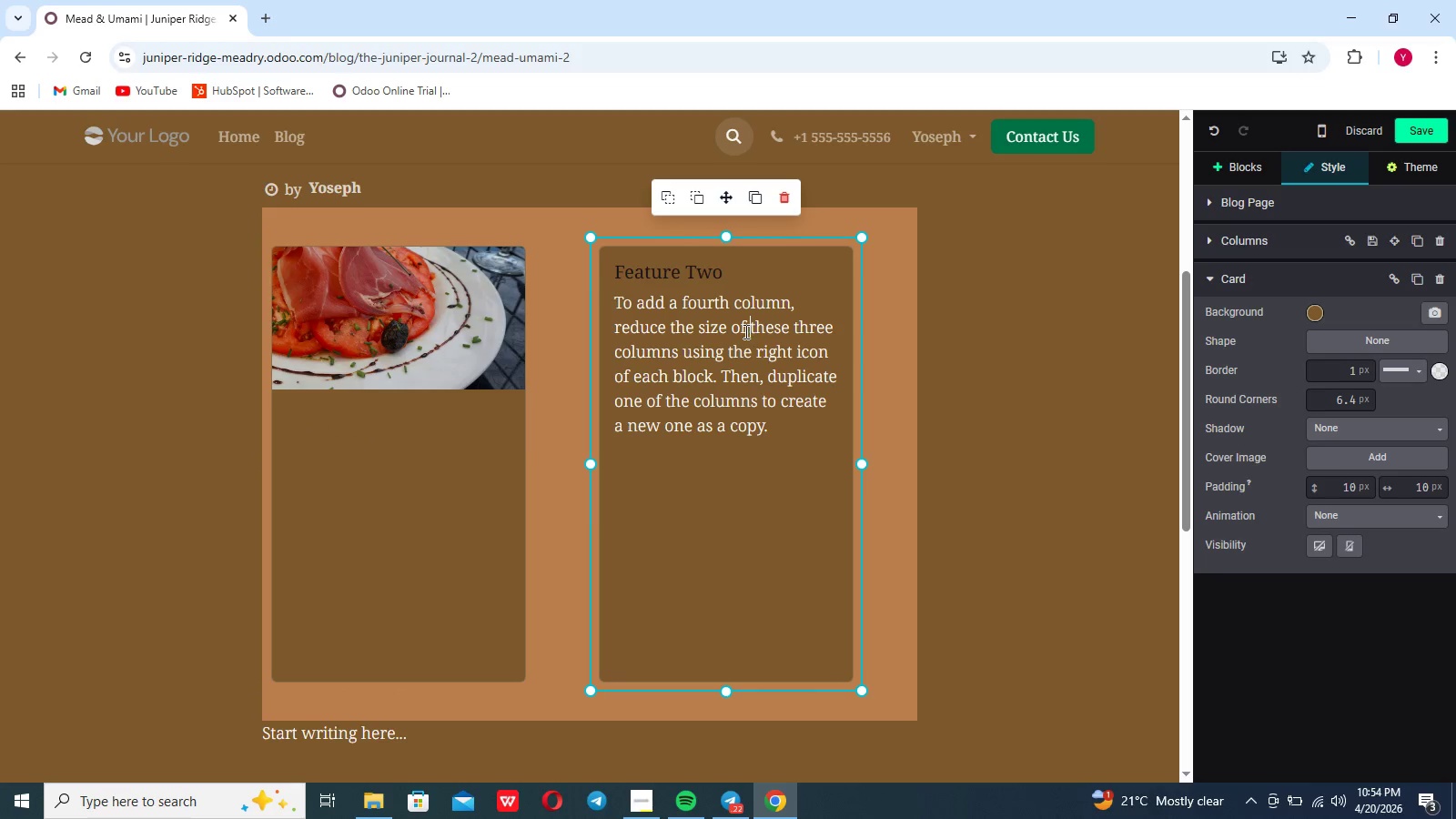 
left_click_drag(start_coordinate=[739, 330], to_coordinate=[727, 330])
 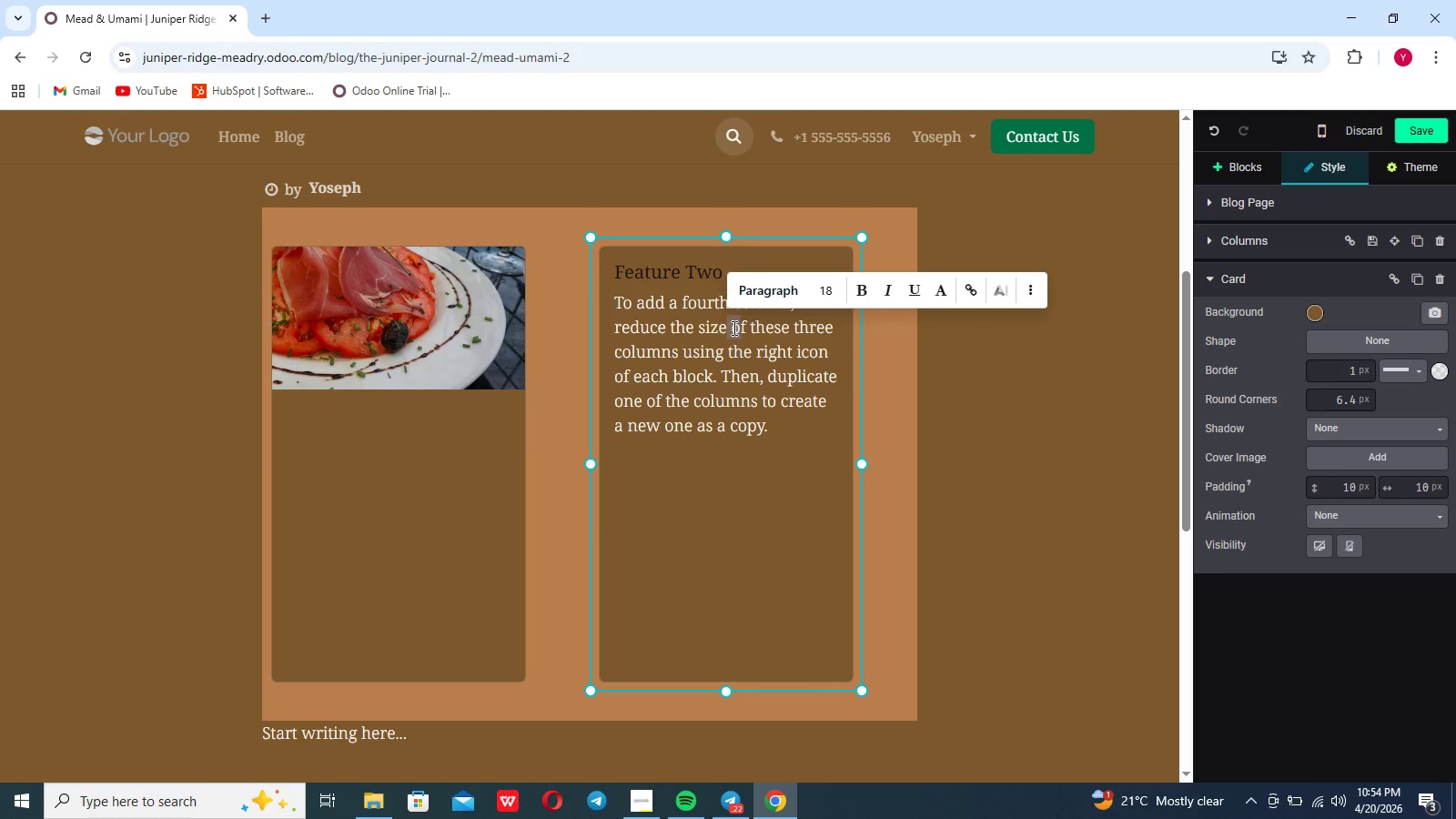 
left_click([734, 356])
 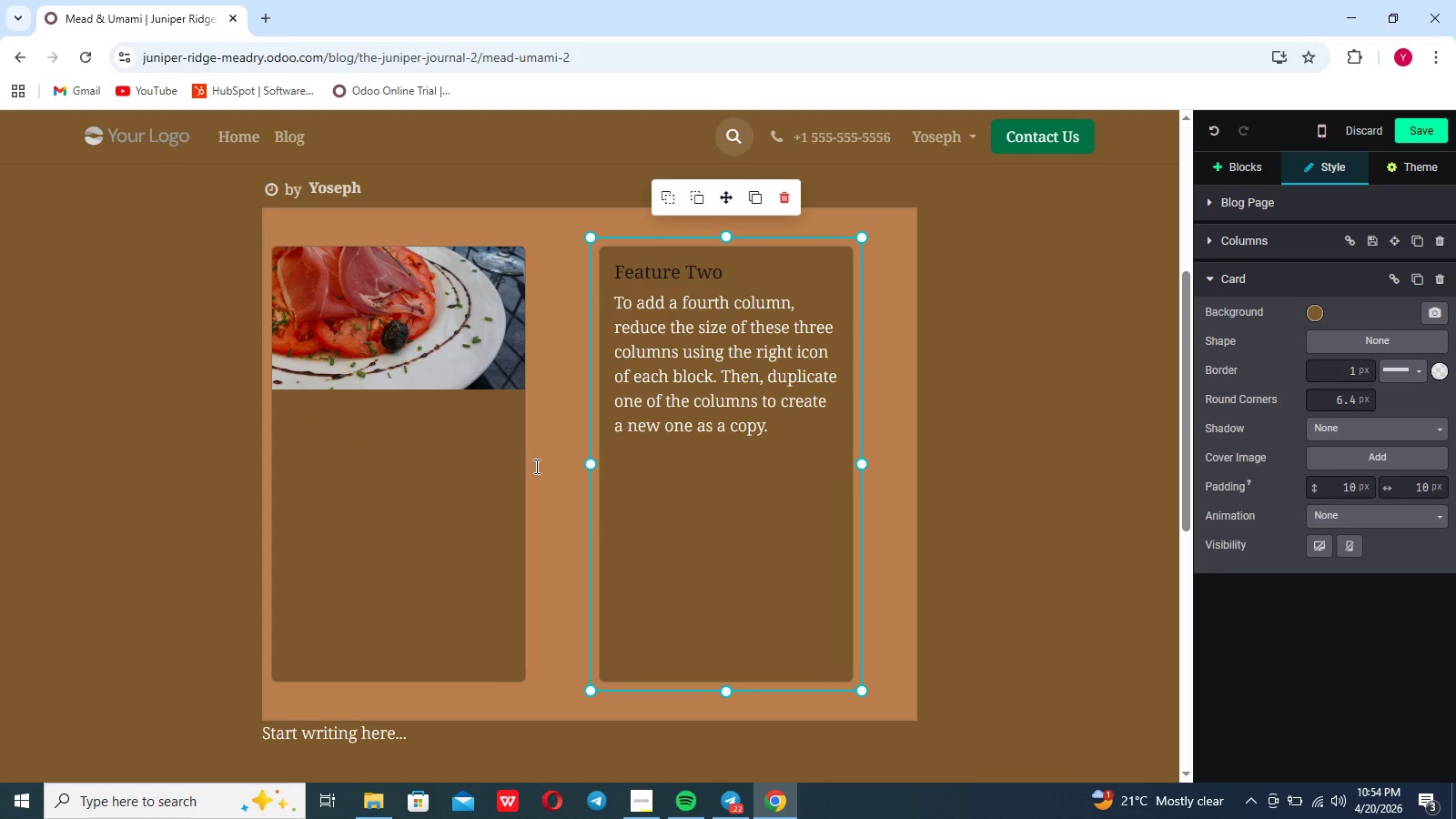 
left_click([350, 584])
 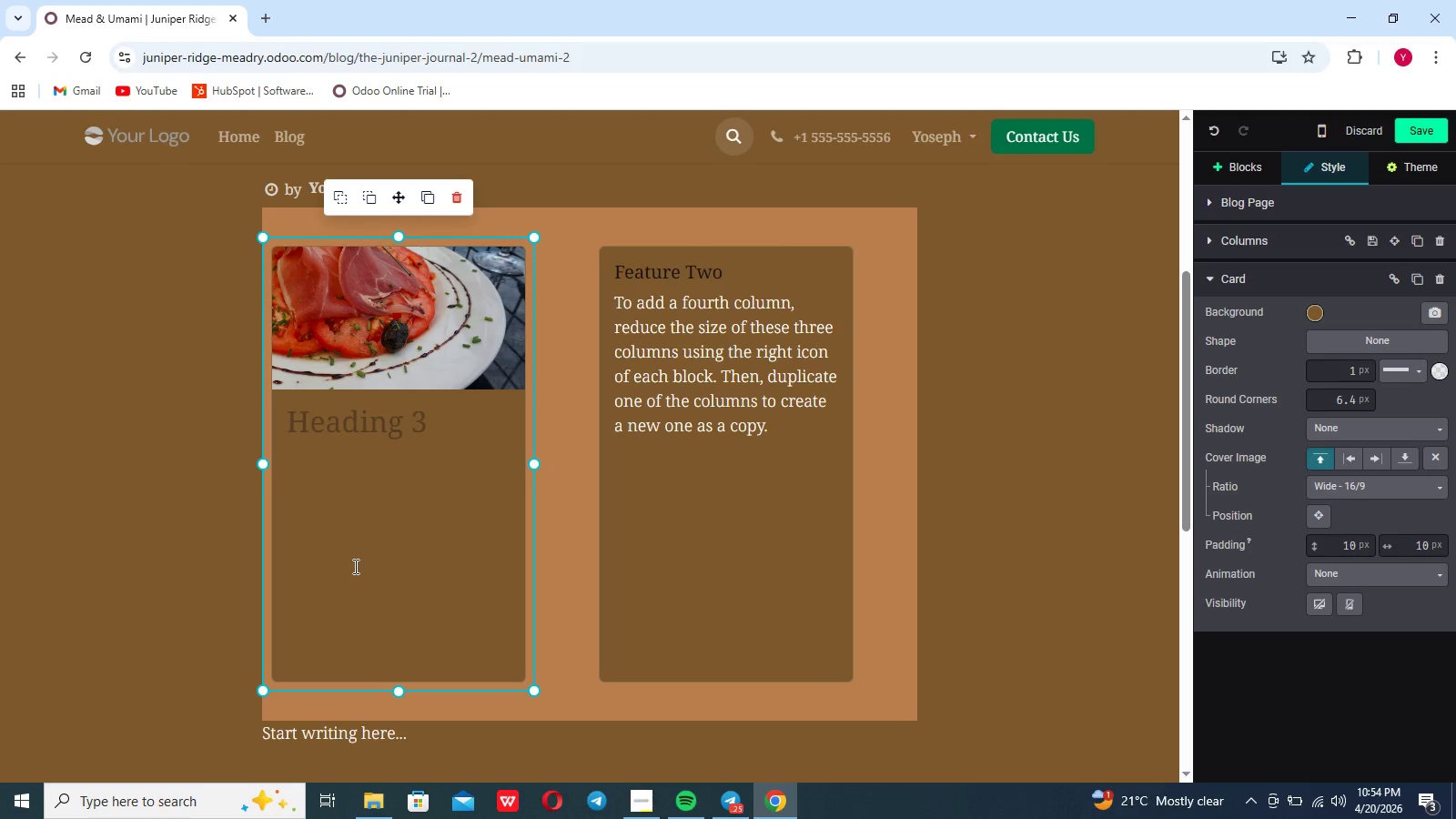 
wait(6.81)
 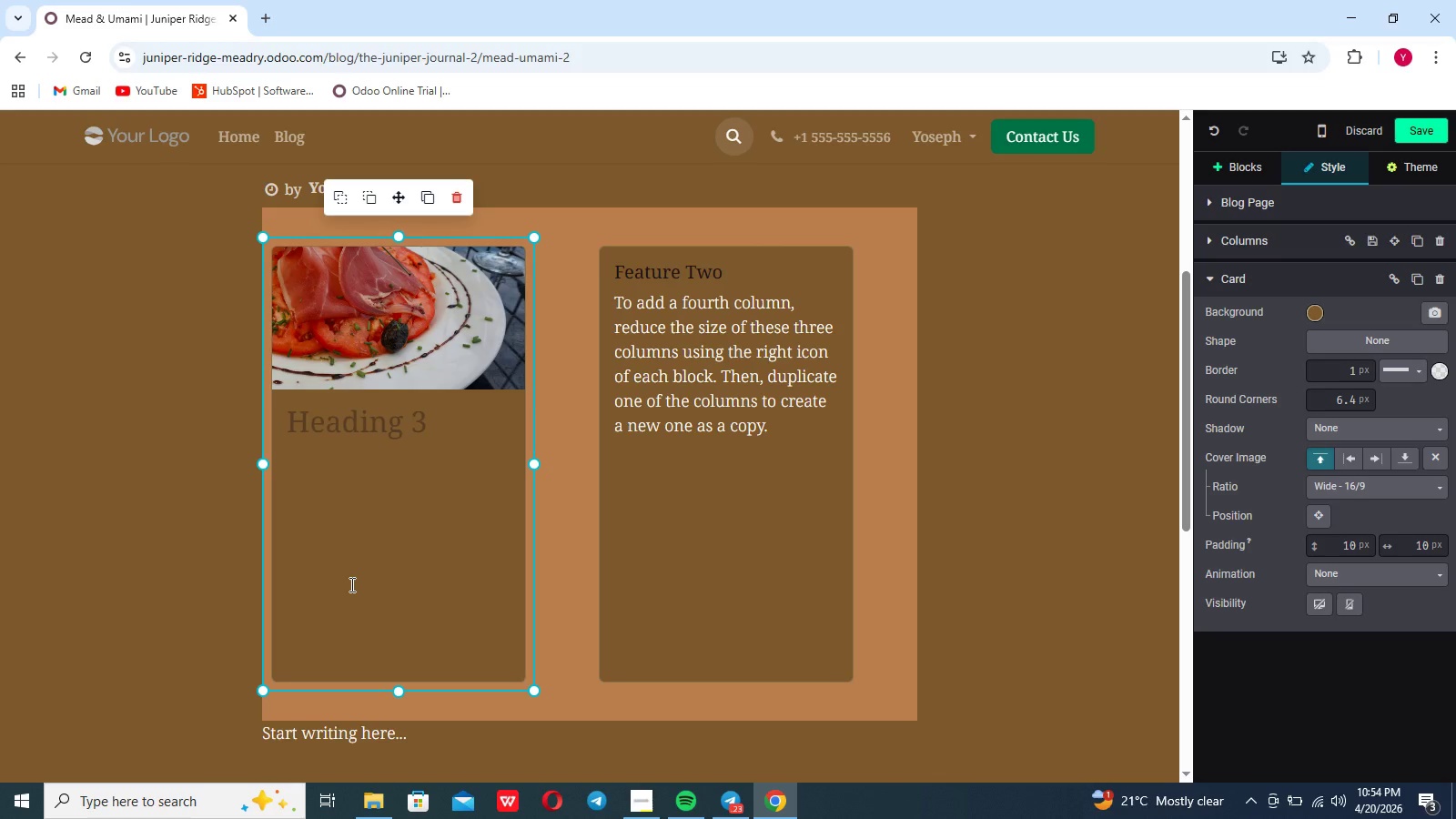 
key(D)
 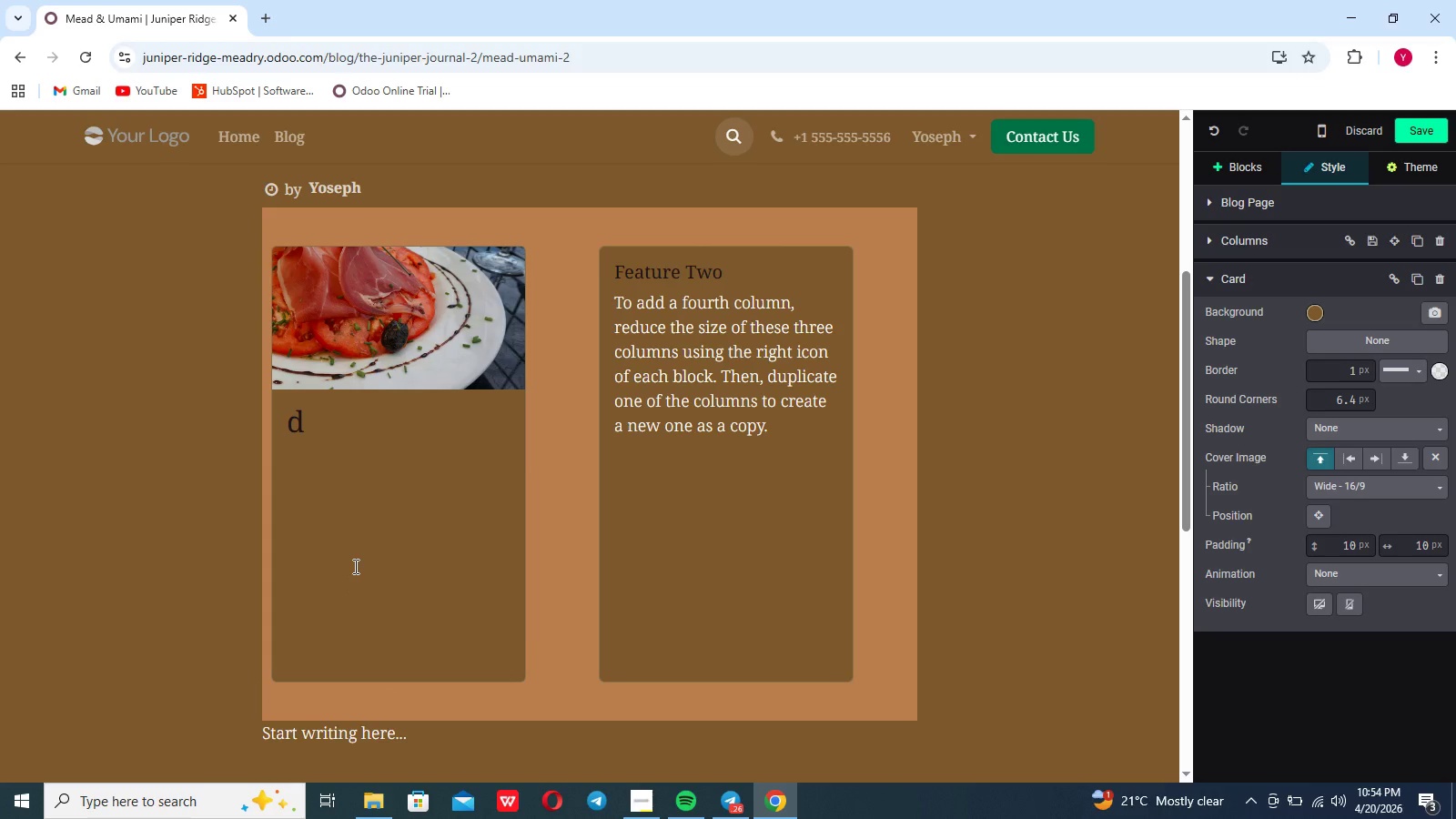 
key(Shift+Enter)
 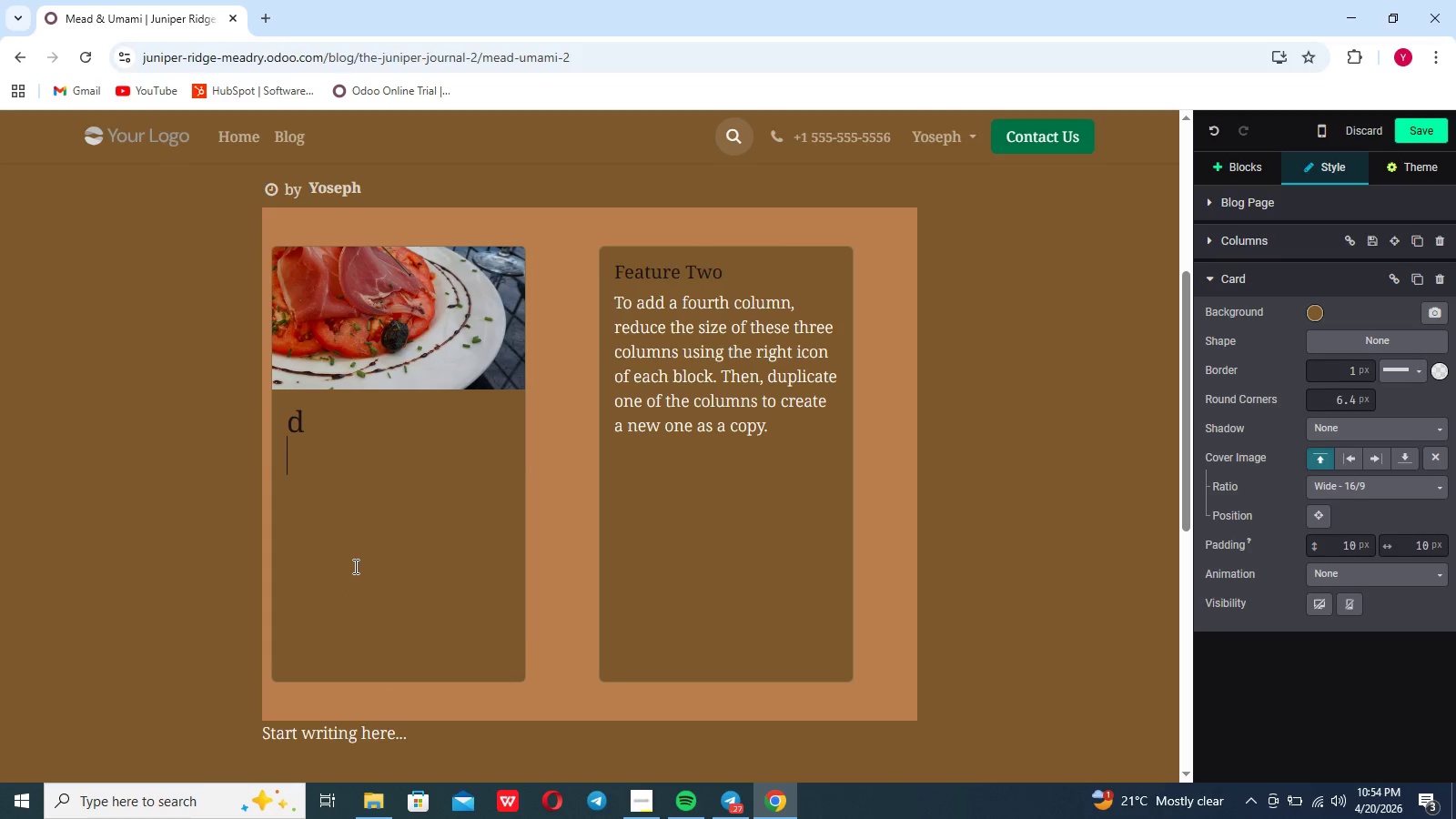 
key(Shift+Backspace)
 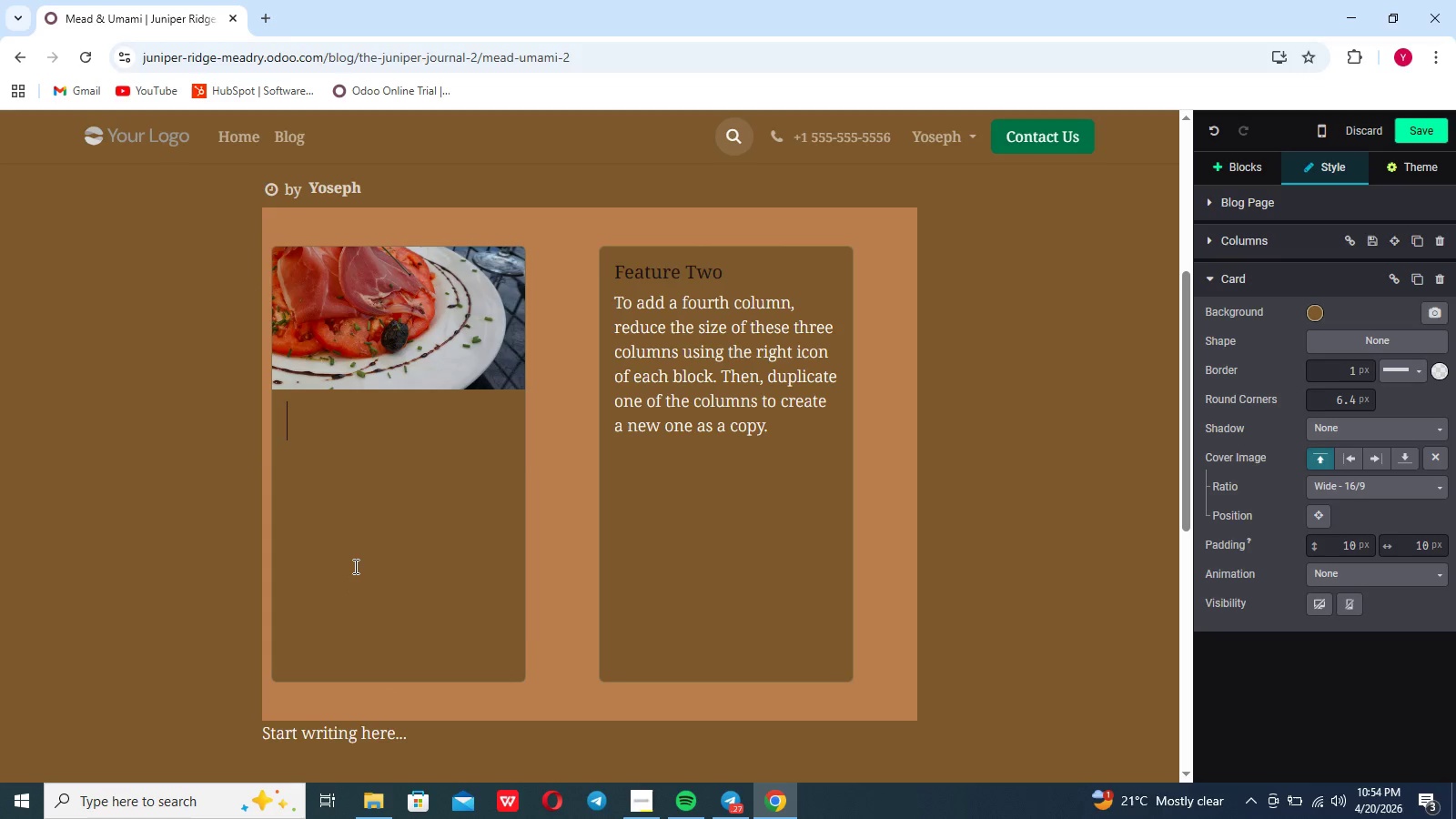 
key(Shift+Backspace)
 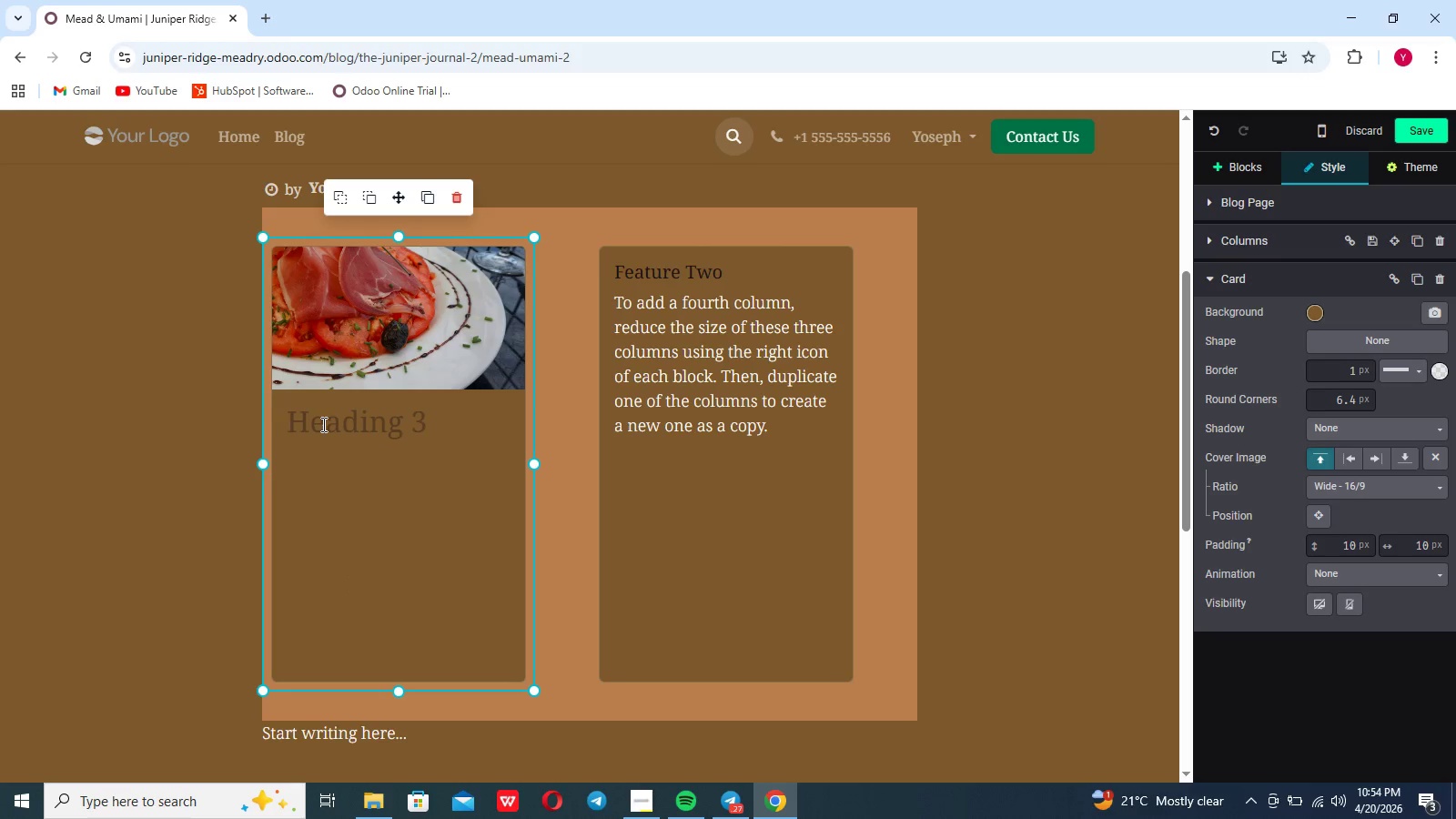 
double_click([322, 424])
 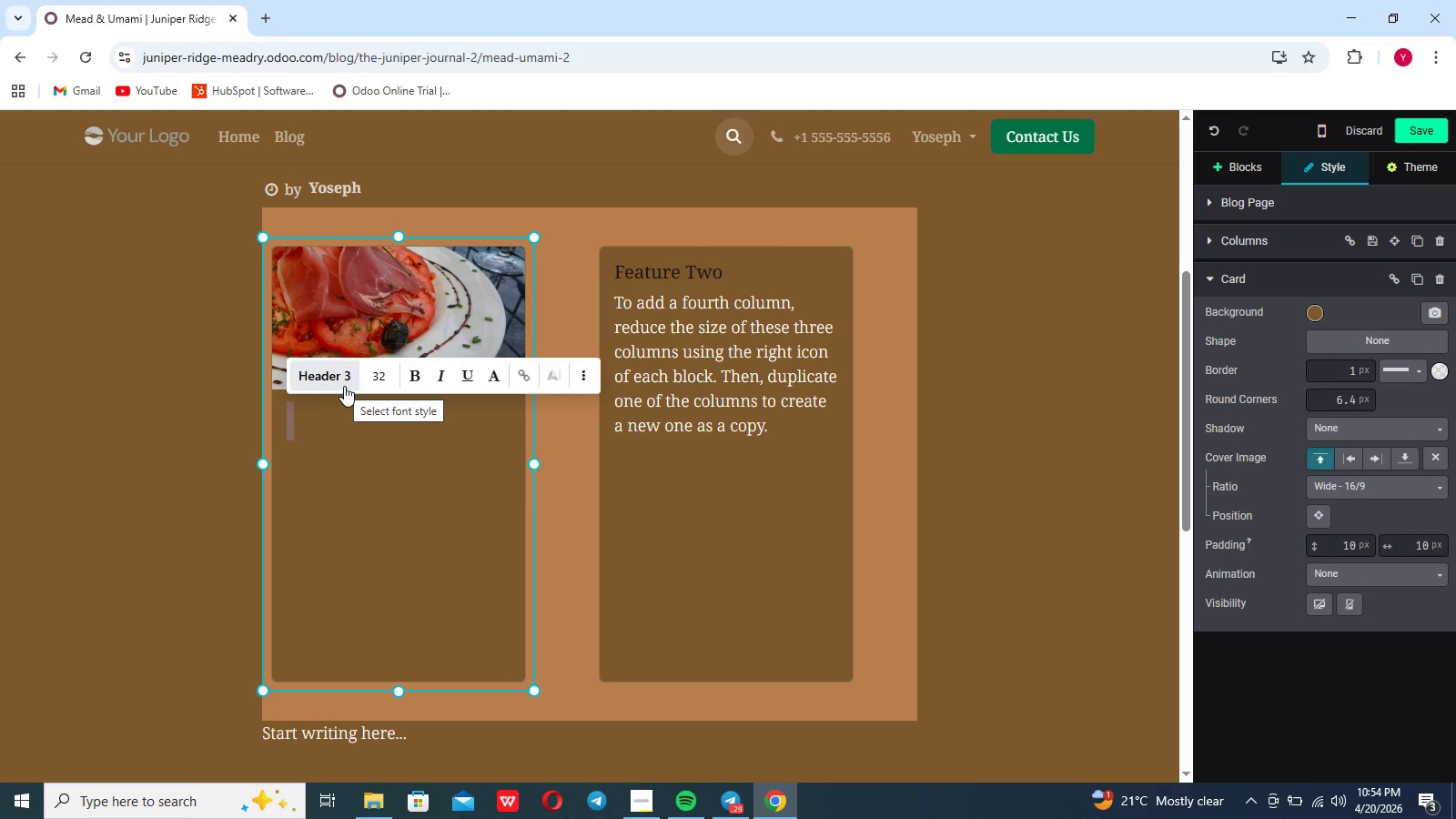 
left_click([344, 386])
 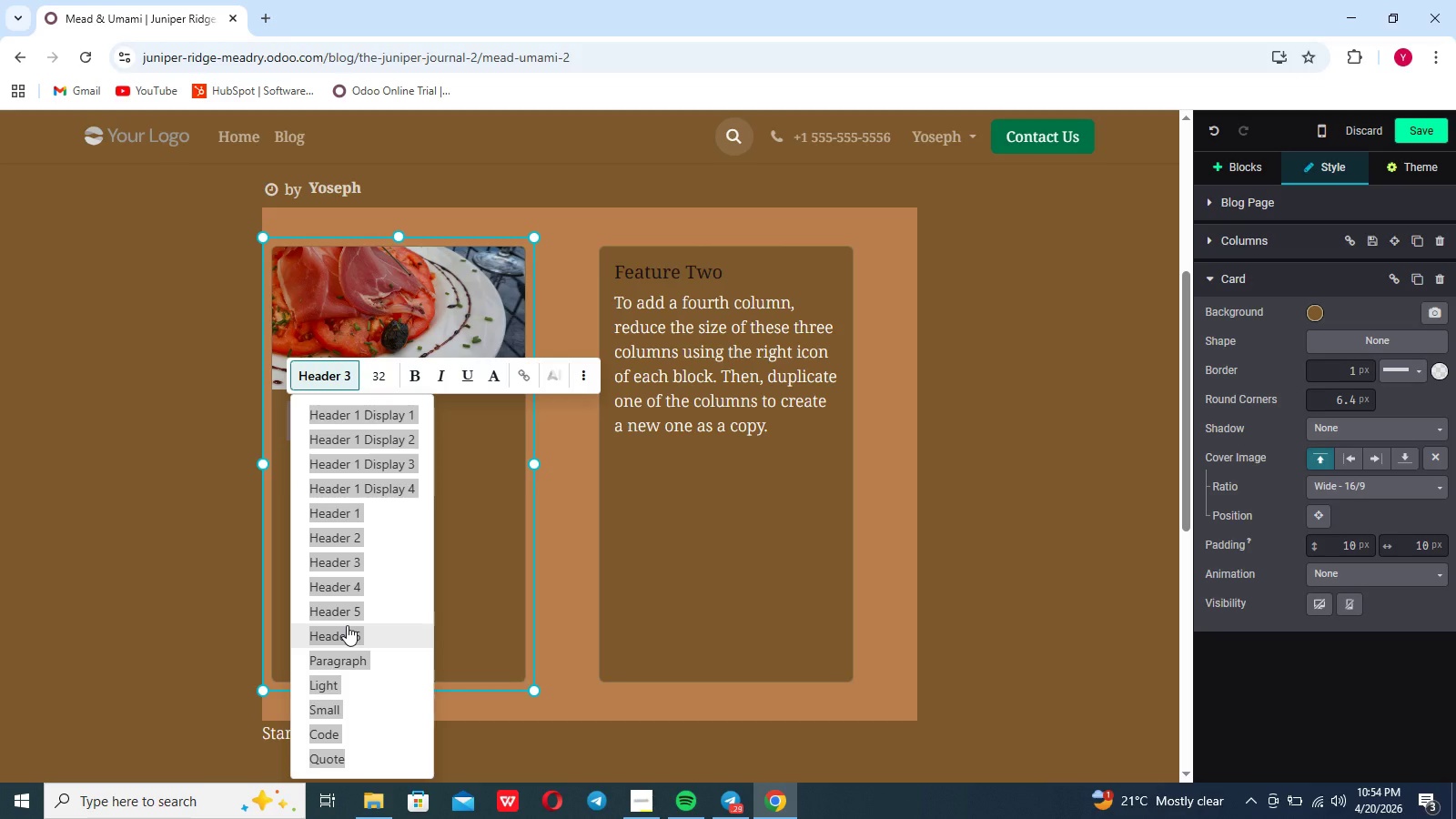 
scroll: coordinate [347, 625], scroll_direction: down, amount: 9.0
 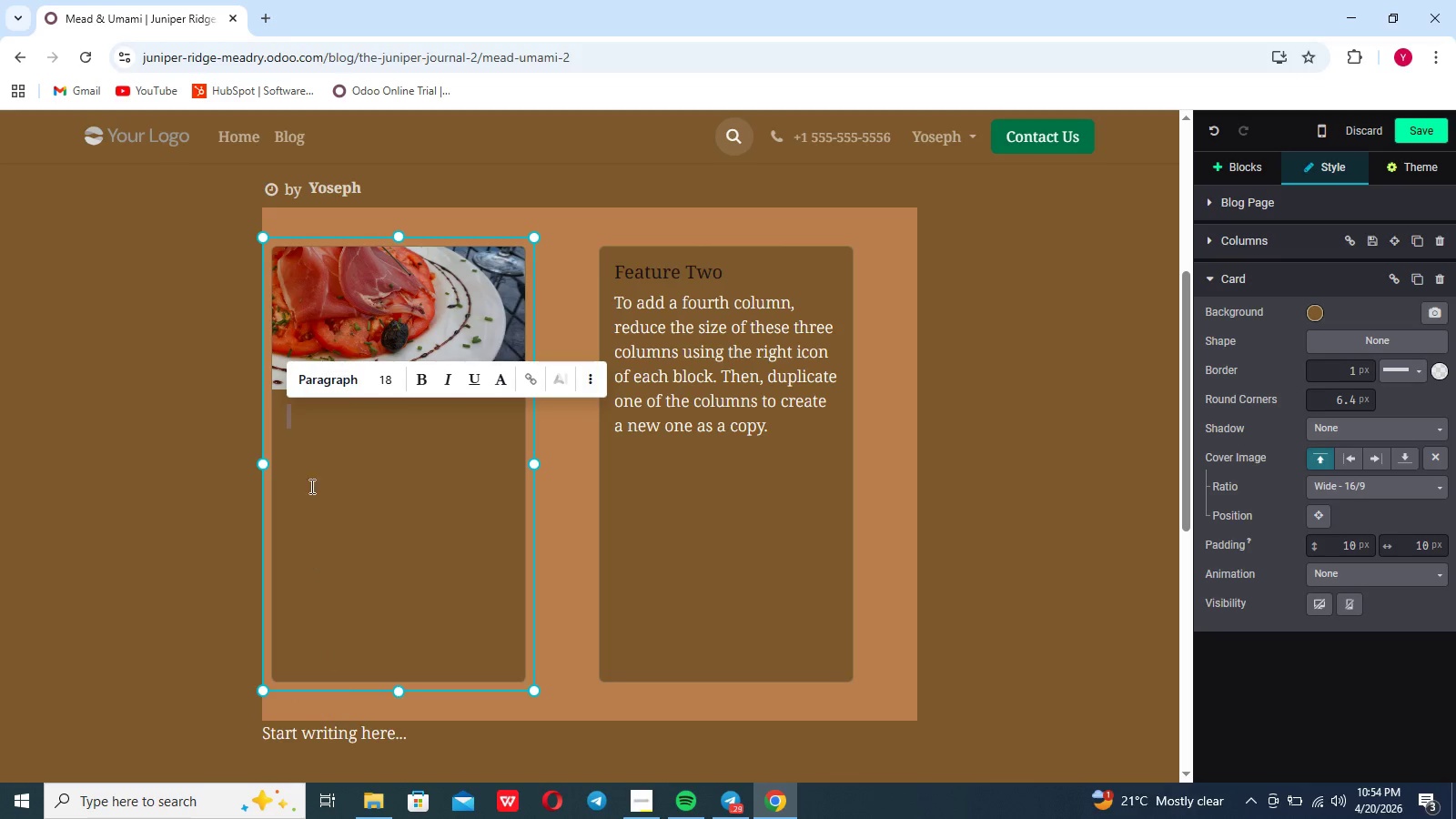 
left_click([302, 411])
 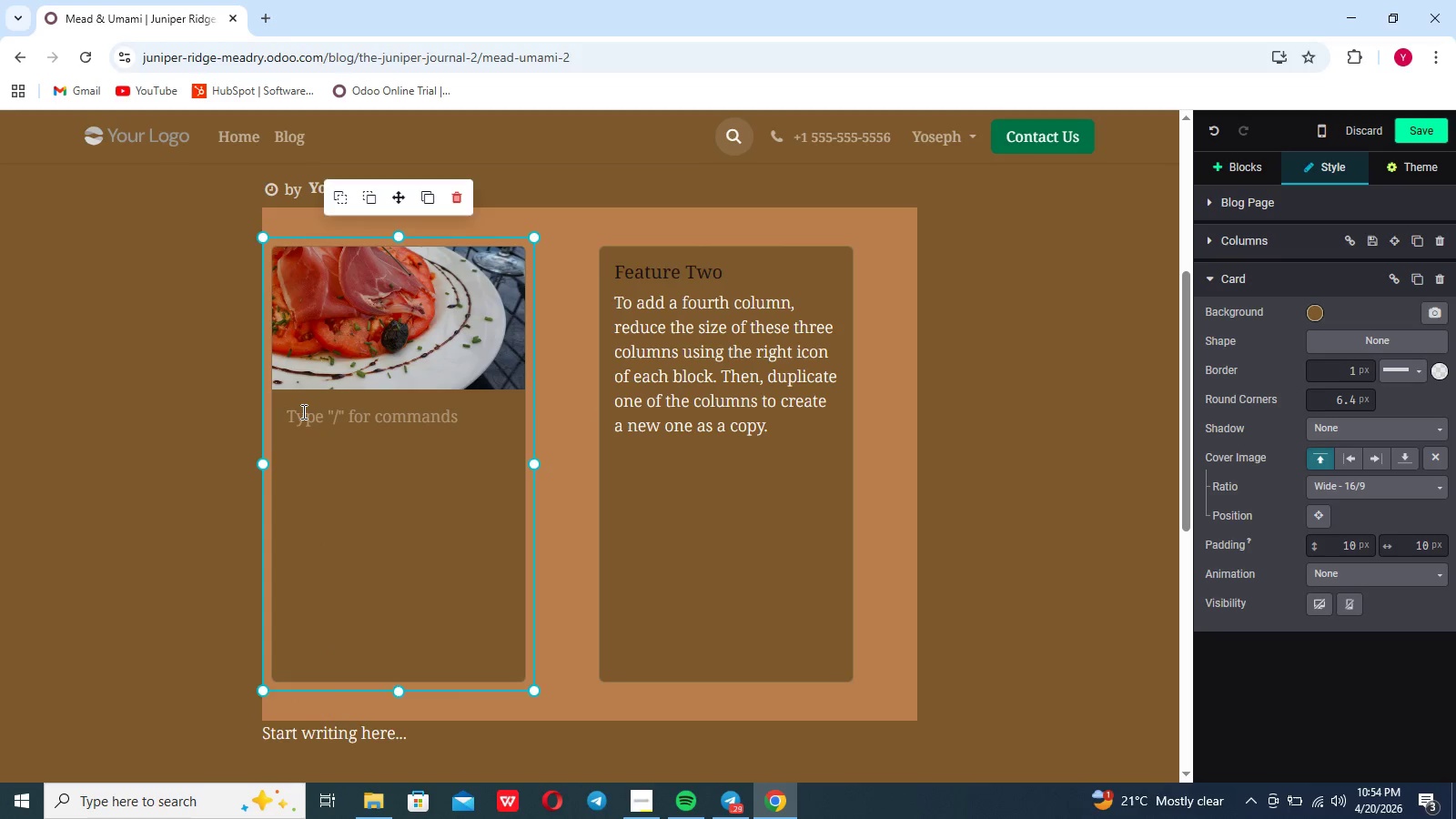 
type(There)
 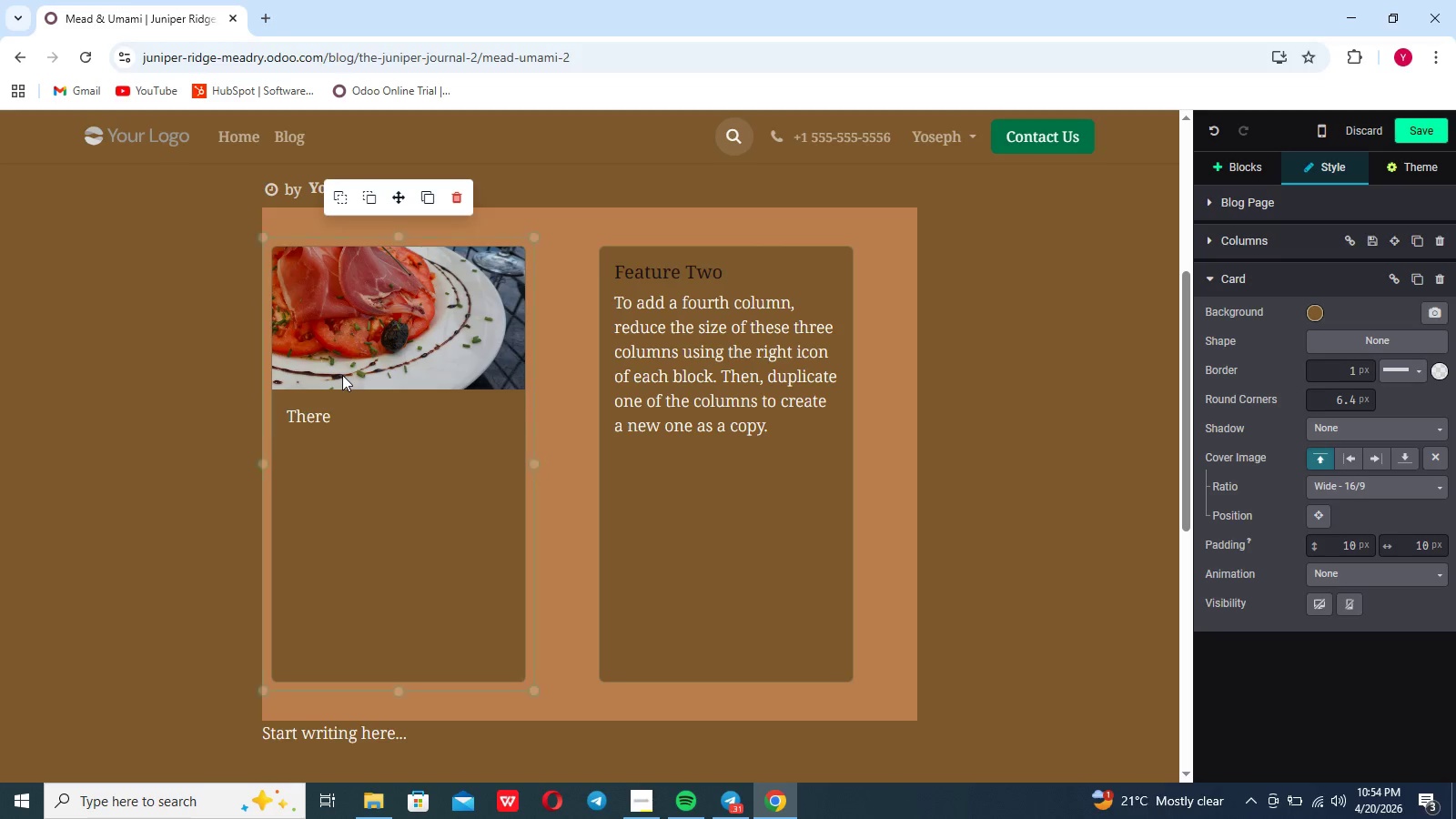 
key(Period)
 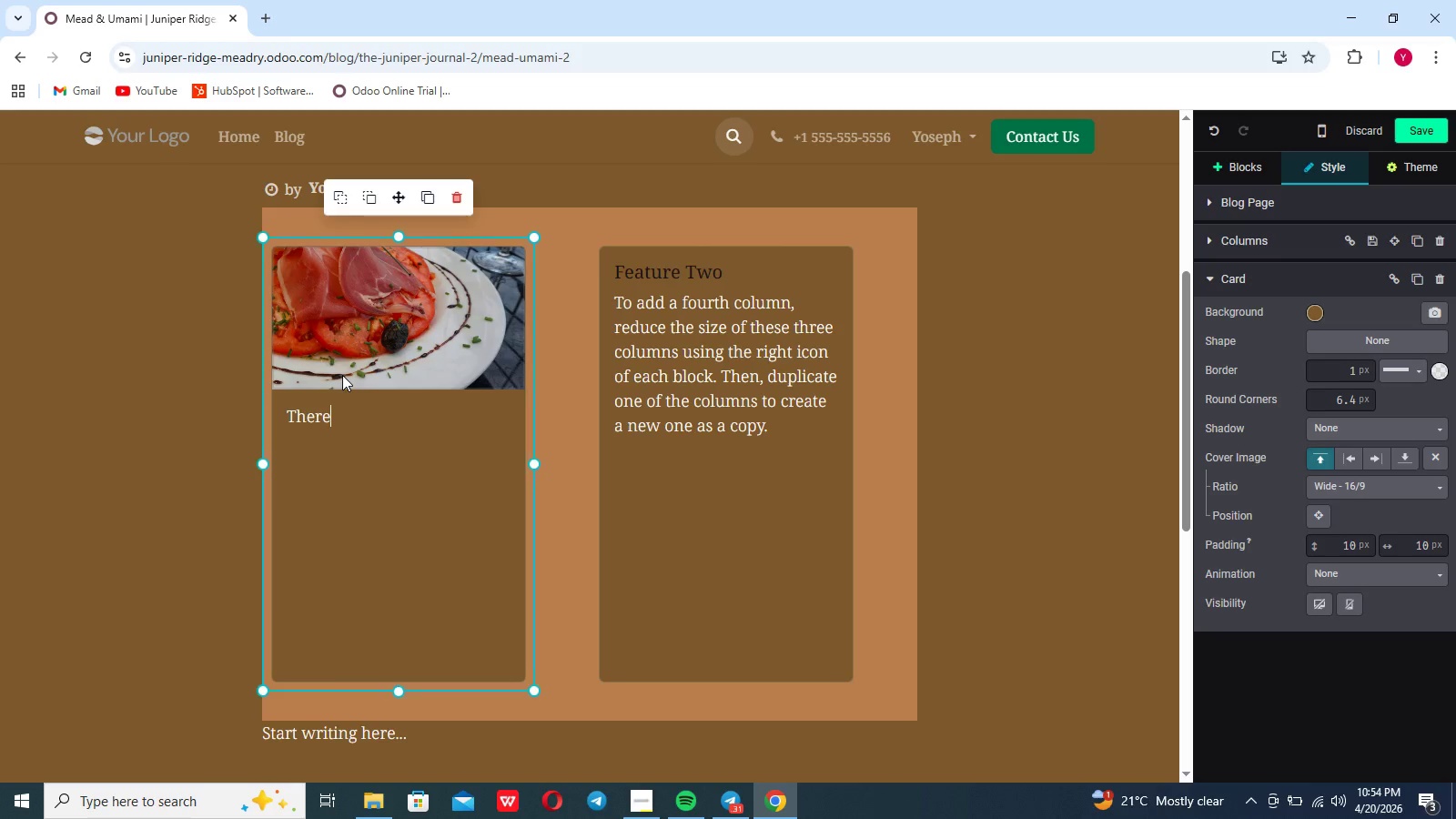 
key(S)
 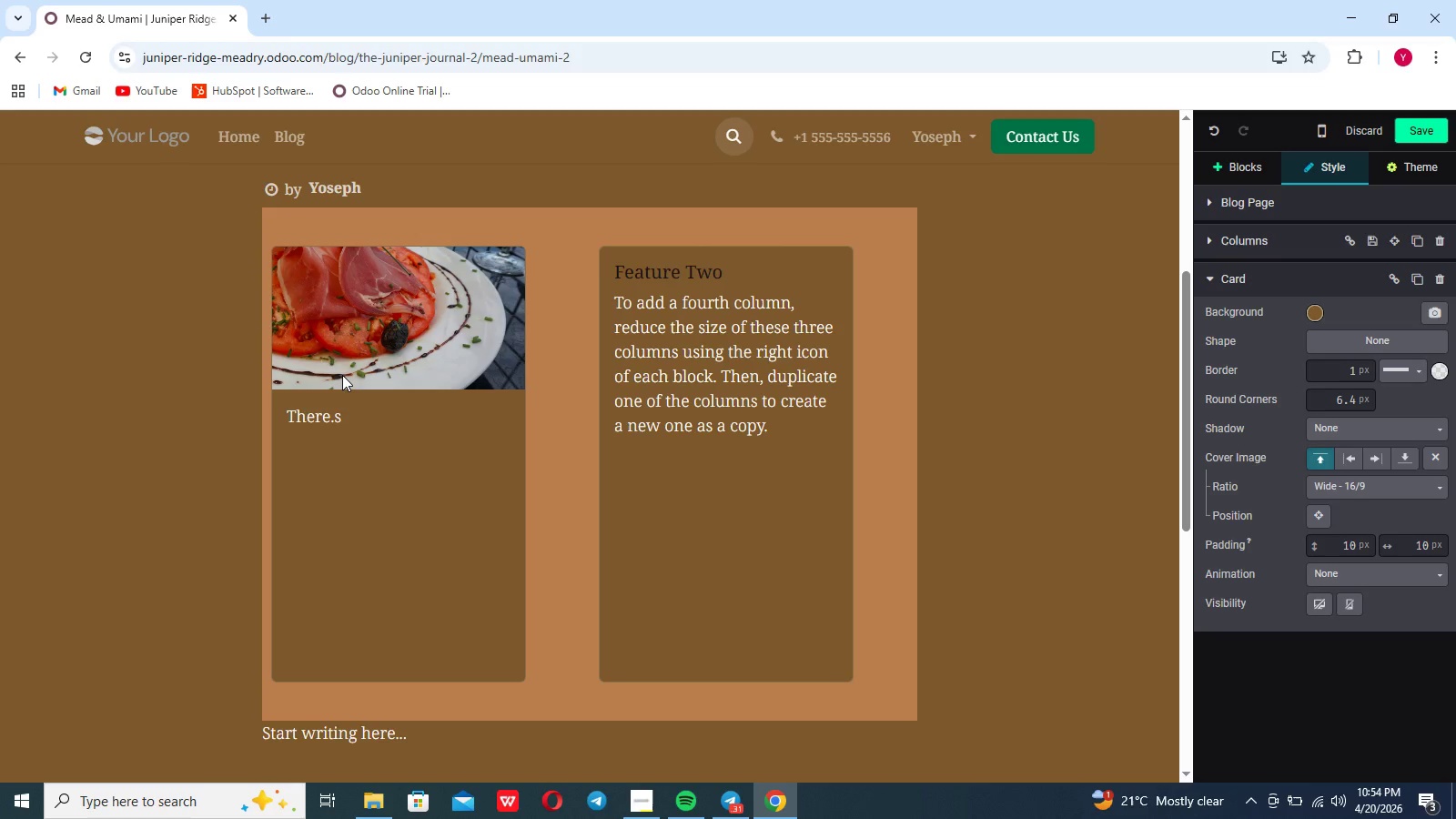 
key(Backspace)
 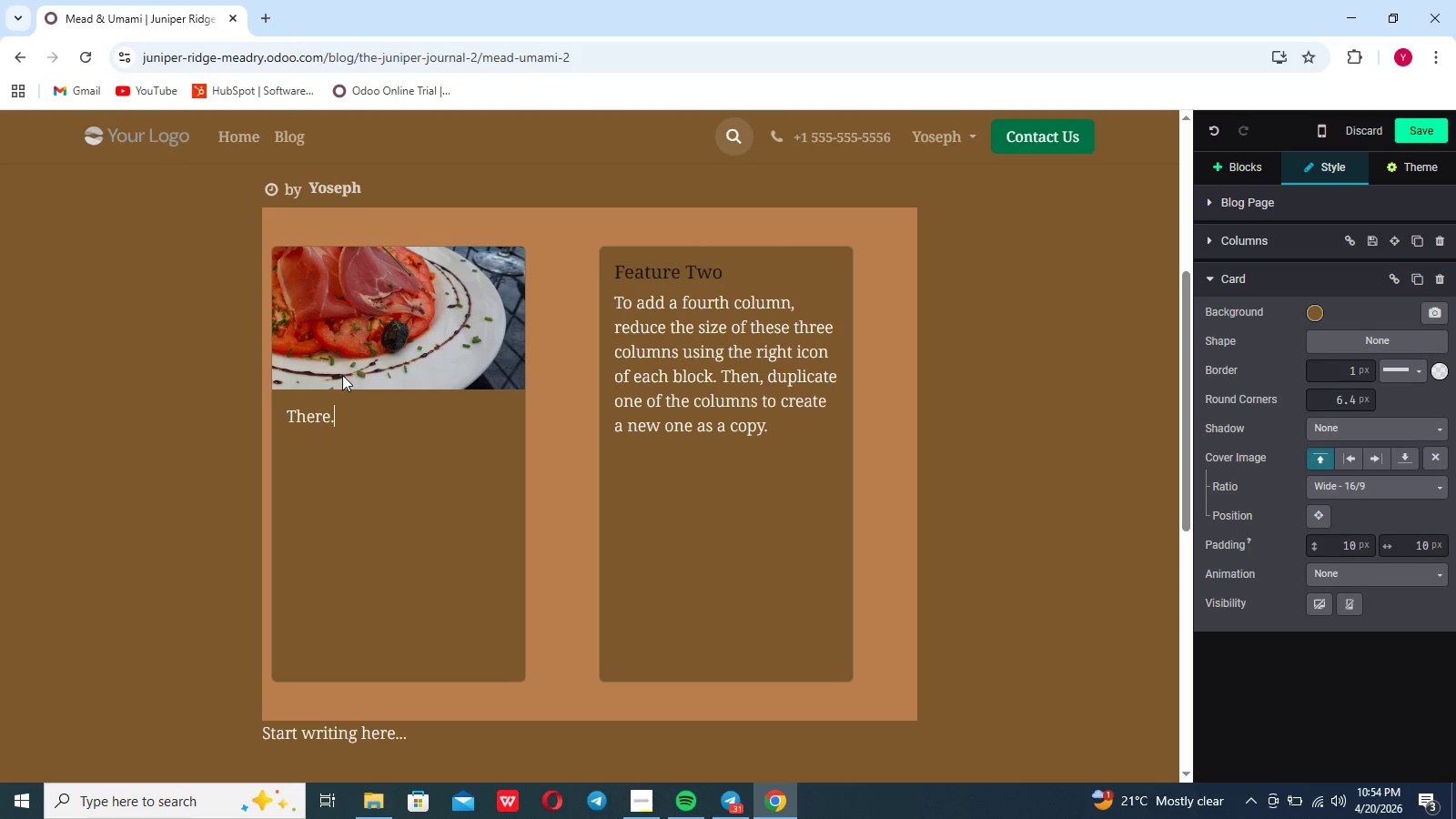 
key(Backspace)
 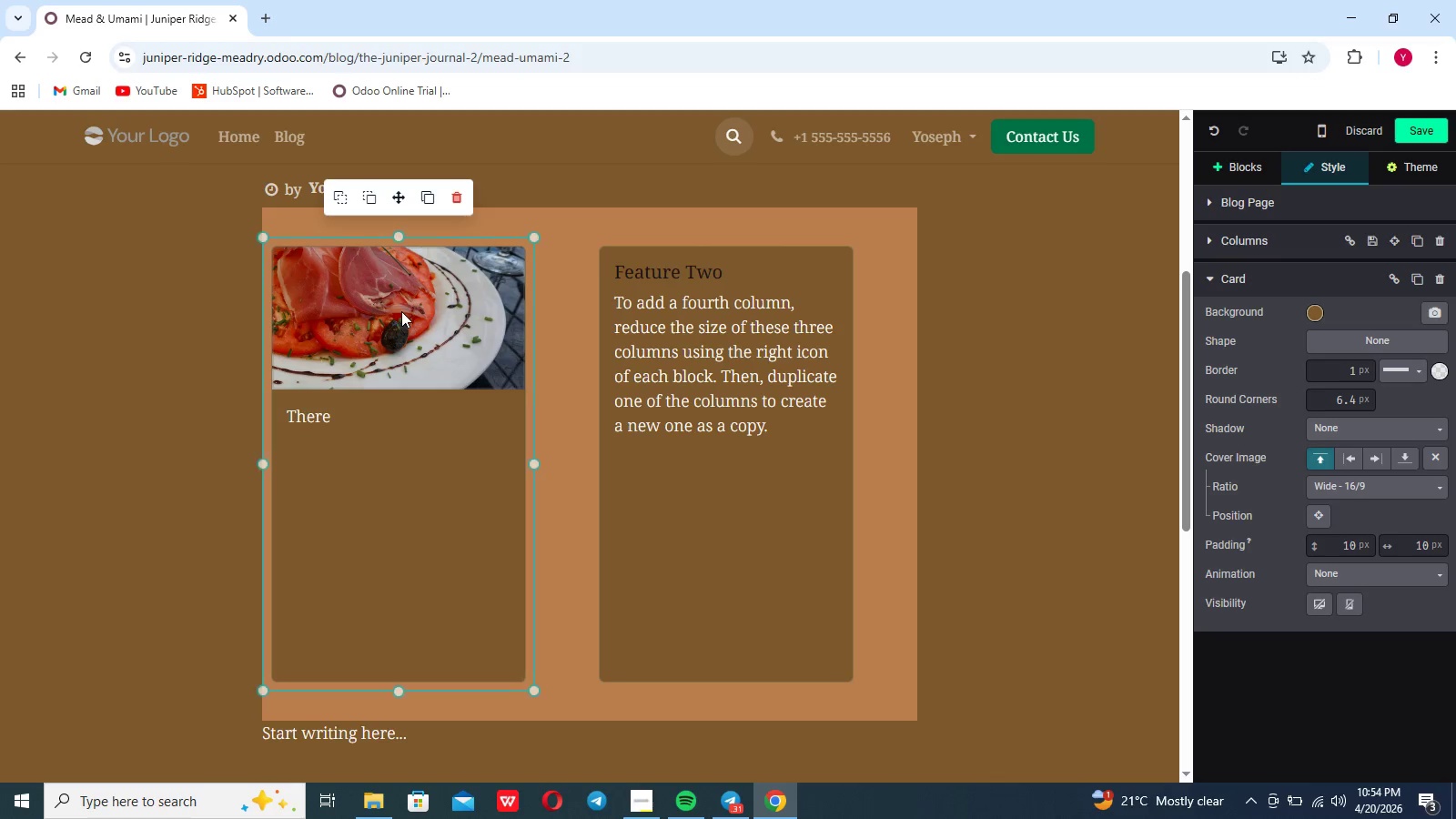 
type('s a miso)
key(Backspace)
type(conception that all honey wine mist be overwhelmingly sweet)
 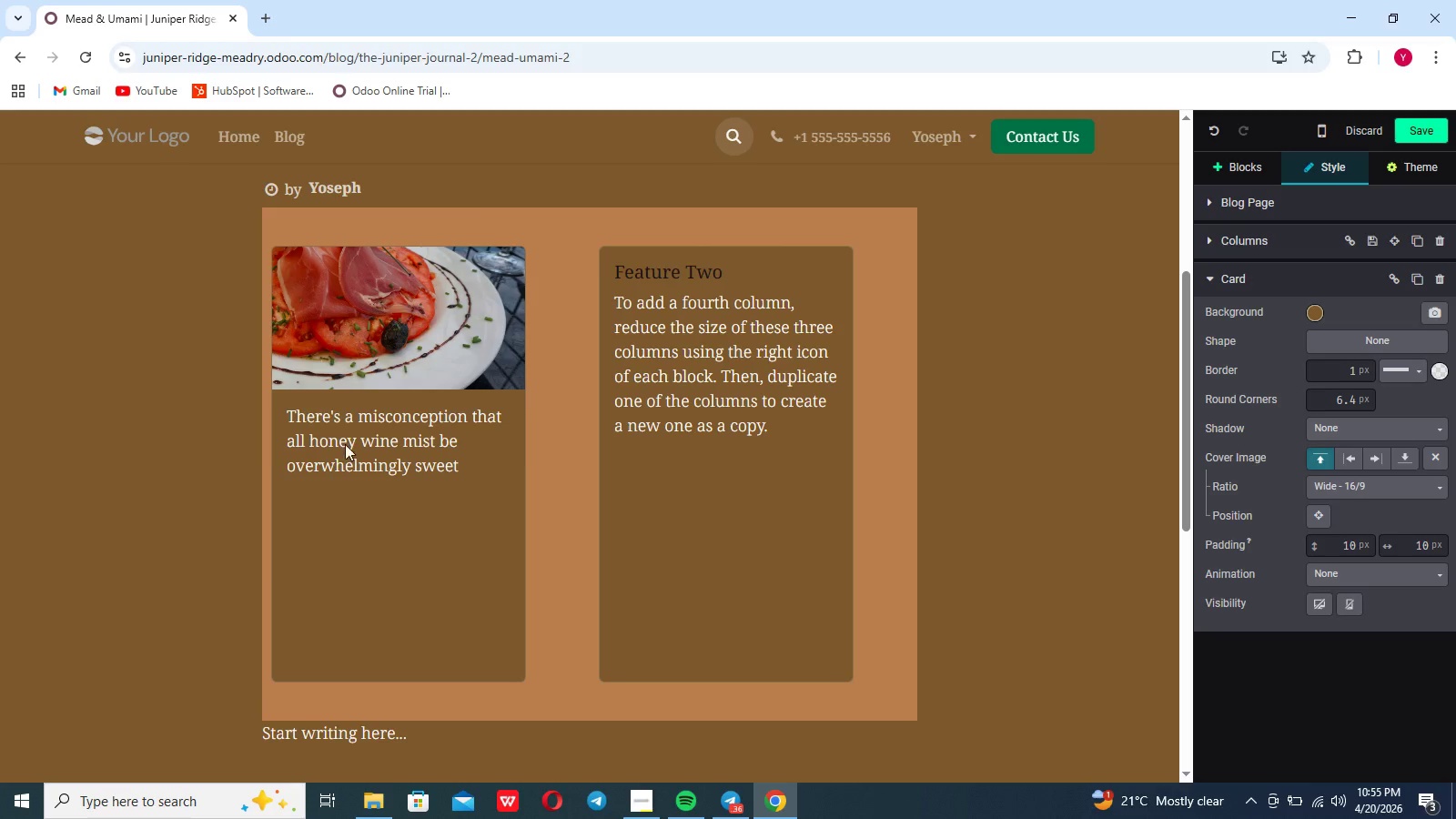 
type(. At junipre )
key(Backspace)
key(Backspace)
key(Backspace)
type(er ridge)
 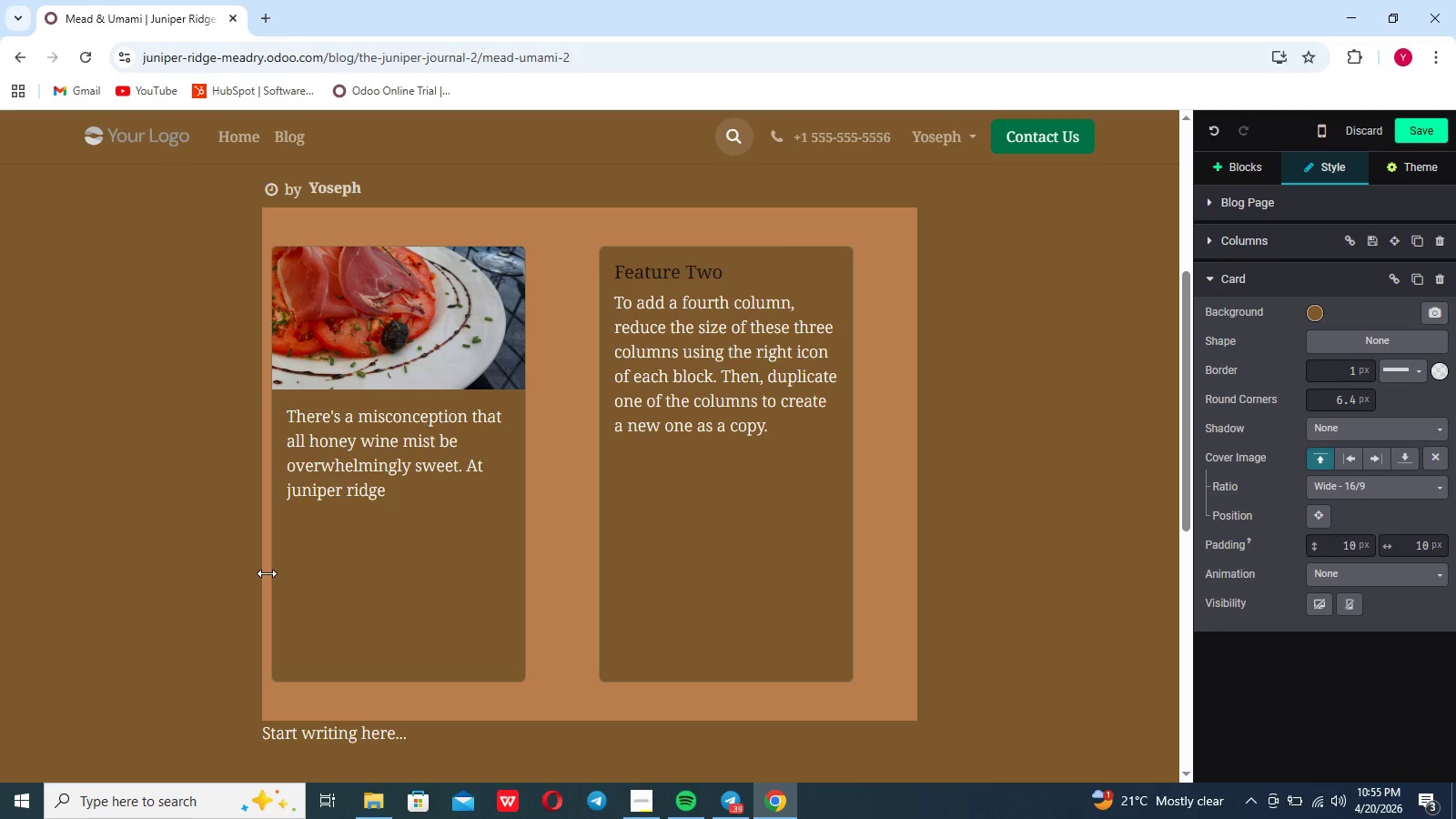 
wait(17.91)
 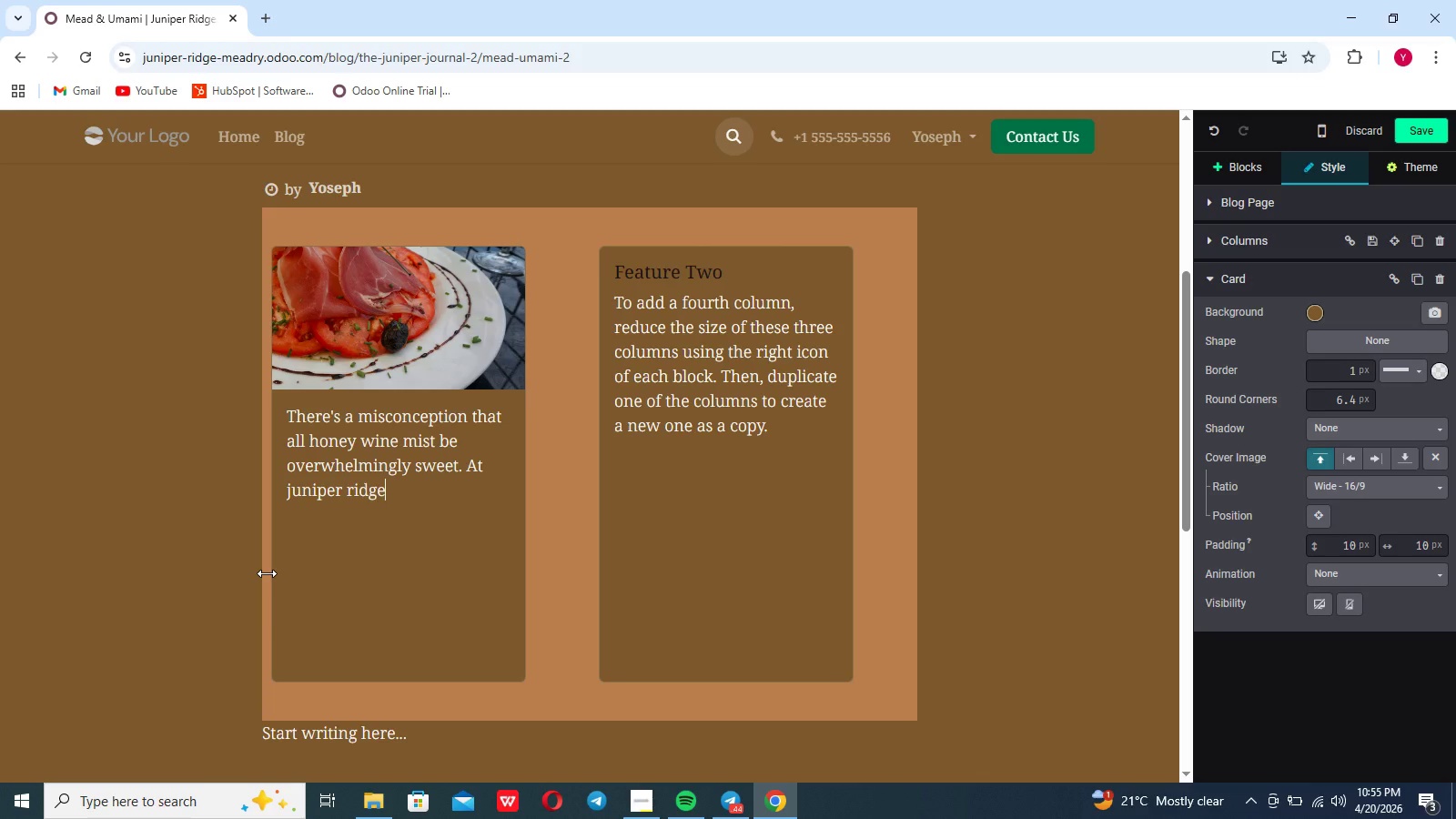 
type(, our craft mead undergoes s)
key(Backspace)
type(a meticulous fermen)
 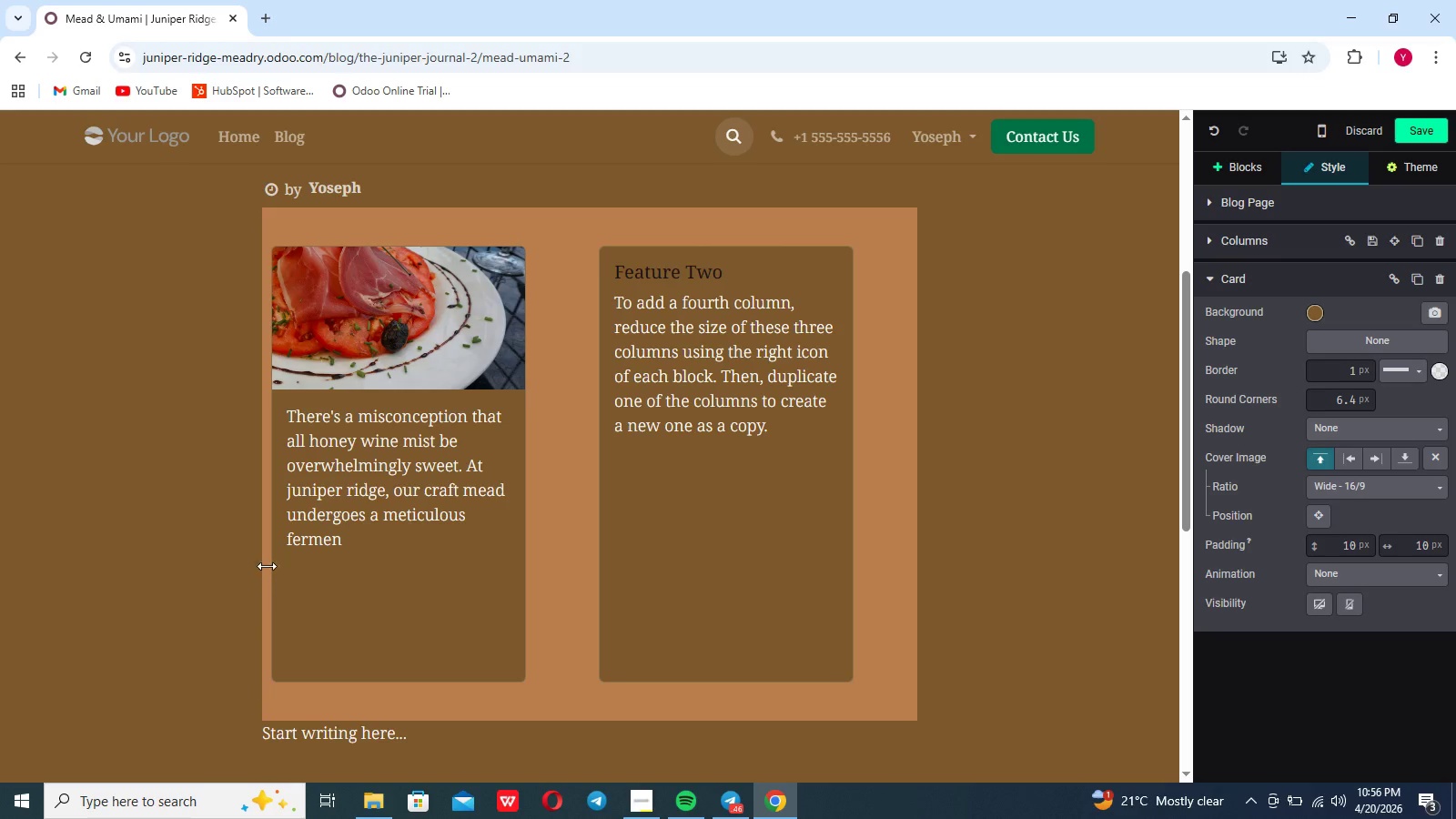 
type(tation process designed to finish dry. )
key(Backspace)
key(Backspace)
type(, complec)
key(Backspace)
type(x and ready for the dinner table.)
 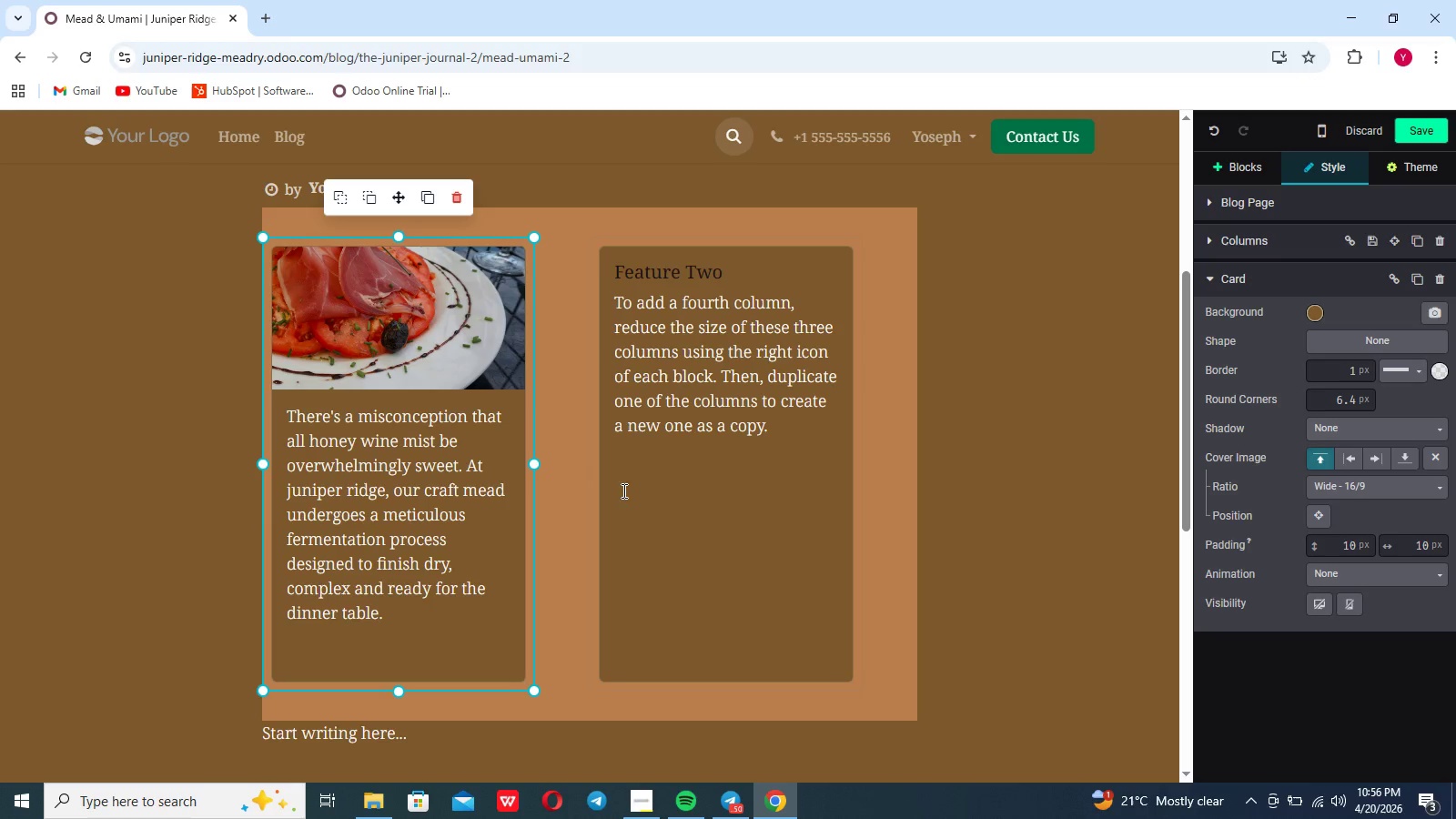 
scroll: coordinate [676, 503], scroll_direction: up, amount: 4.0
 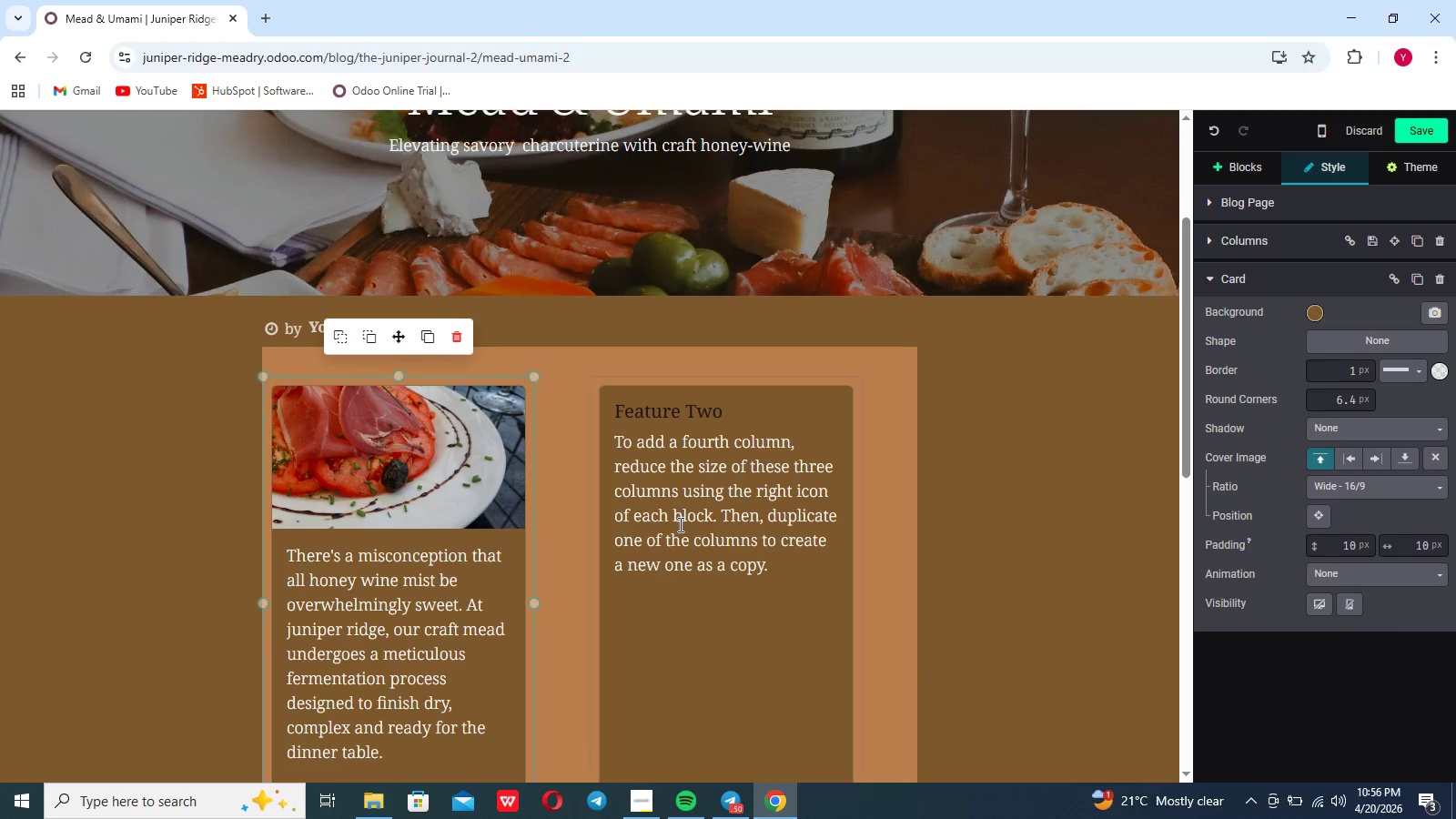 
left_click([679, 530])
 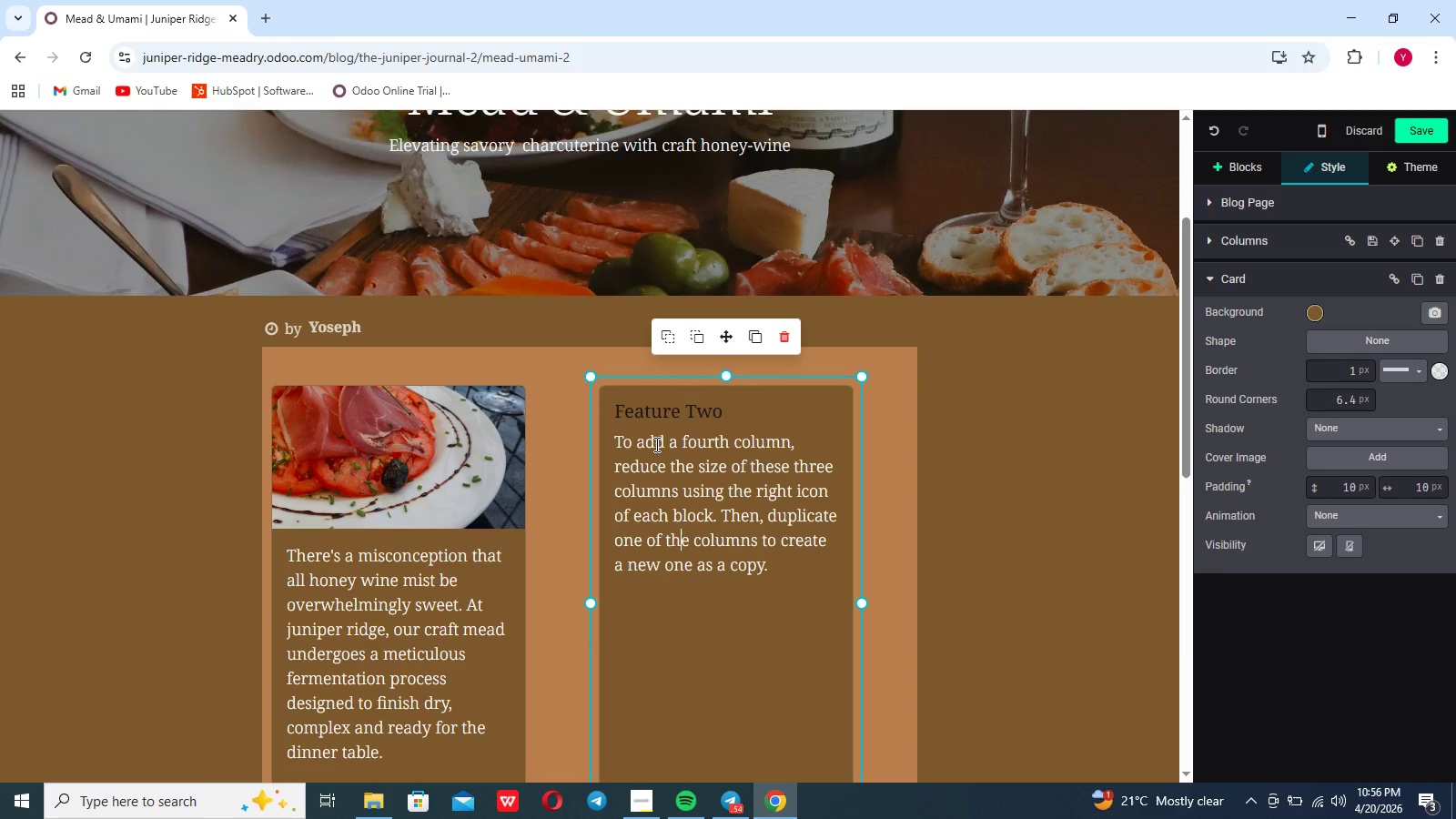 
wait(6.12)
 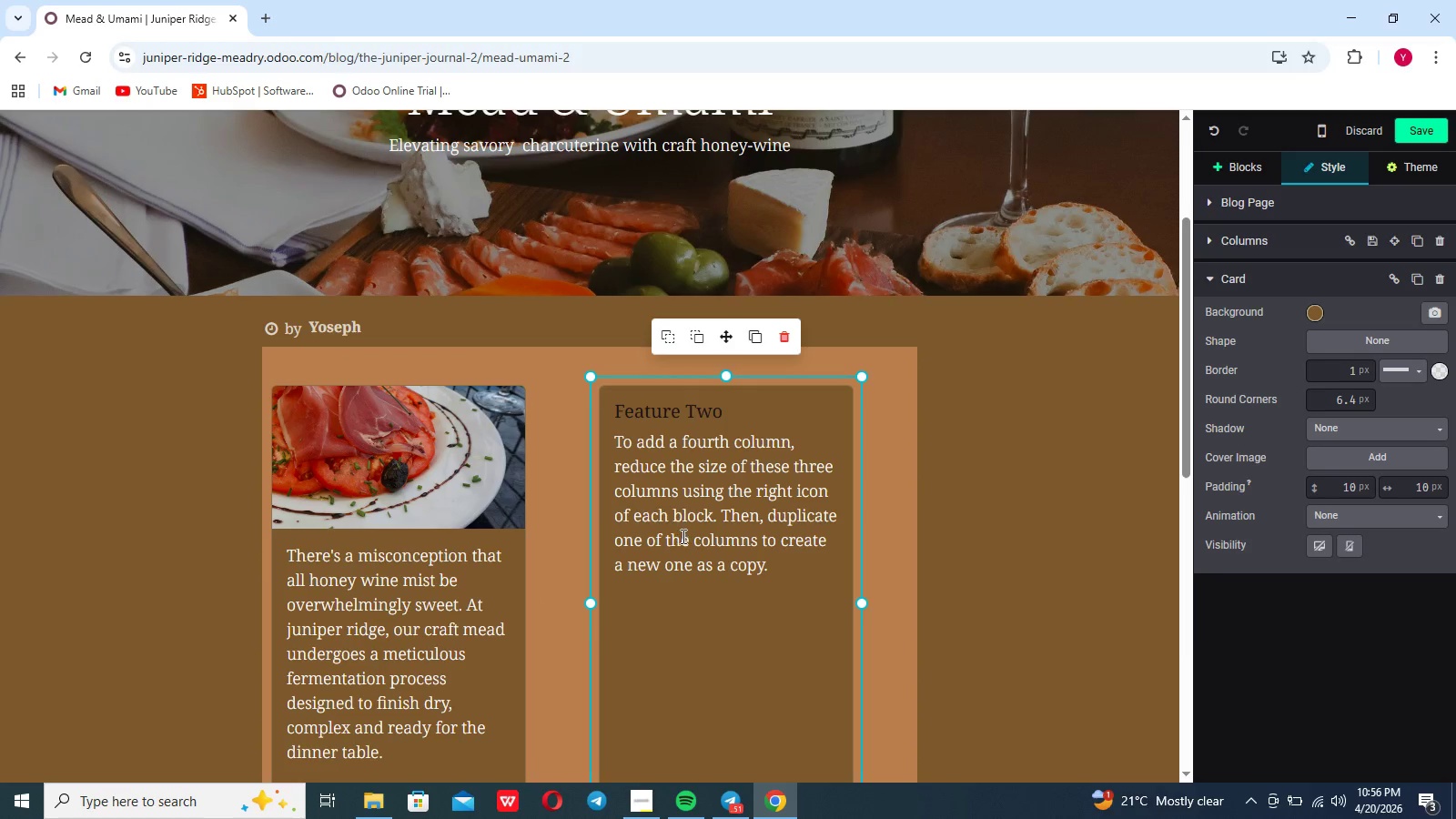 
left_click_drag(start_coordinate=[768, 571], to_coordinate=[614, 420])
 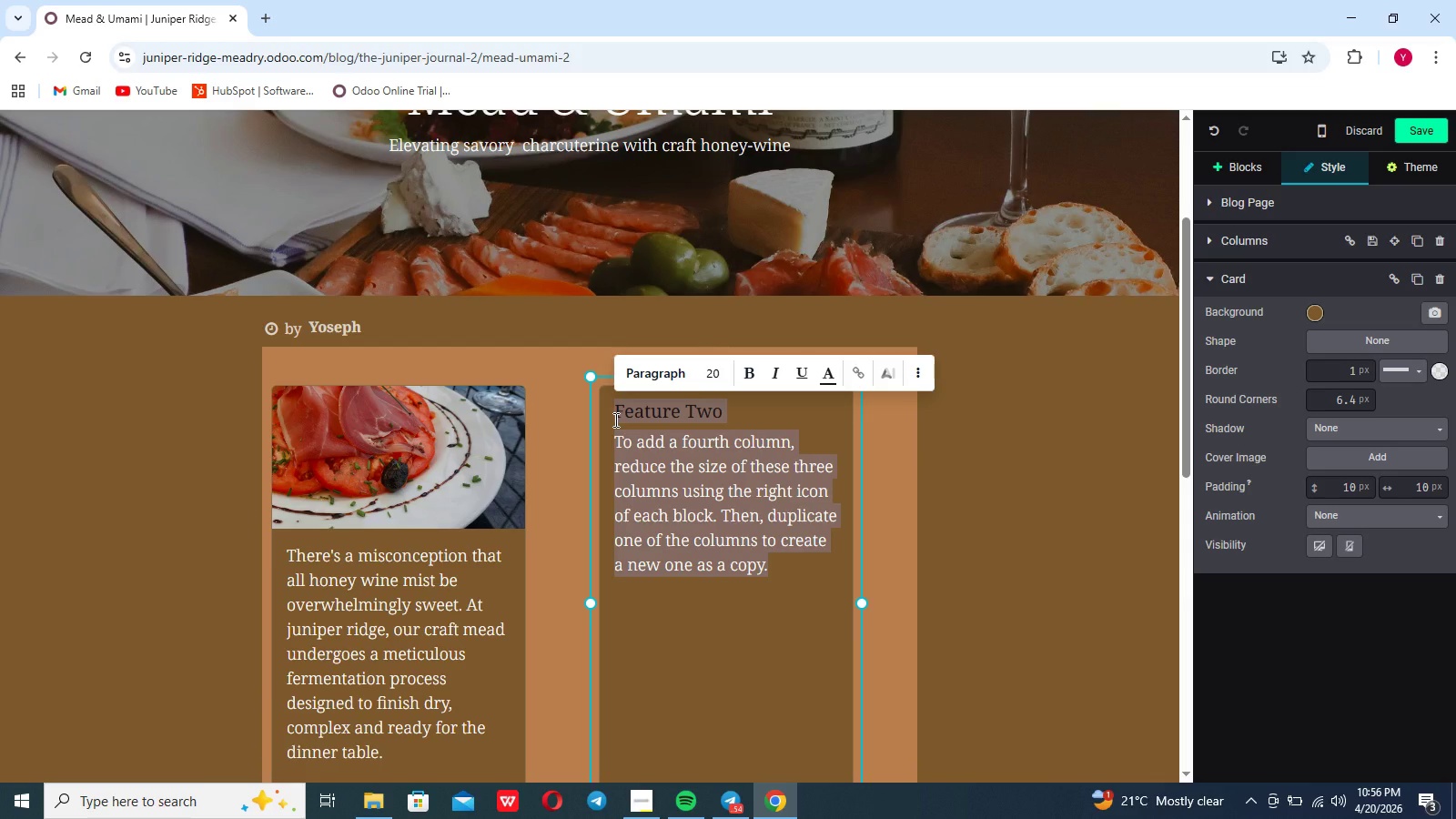 
key(Backspace)
 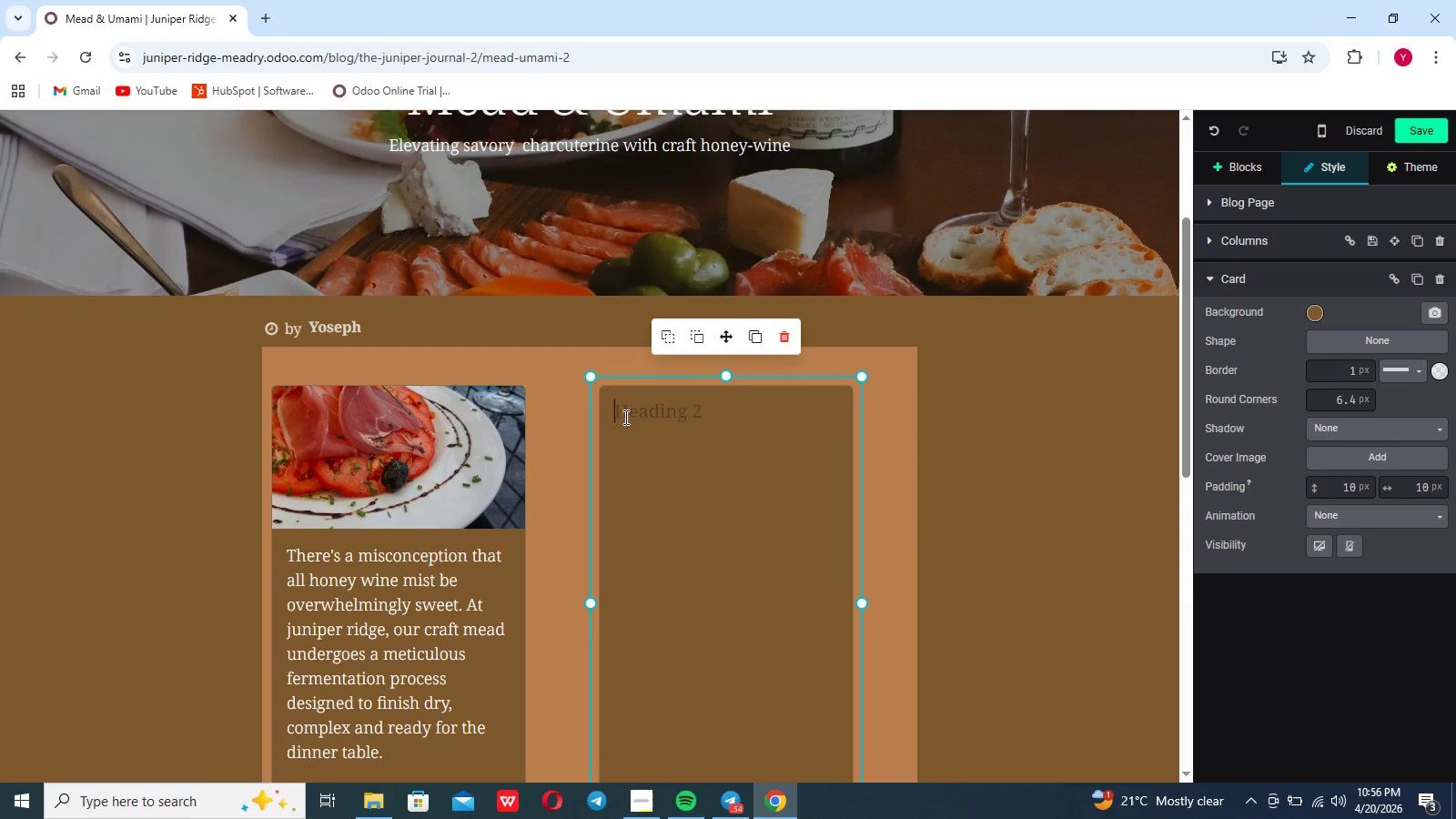 
left_click([640, 469])
 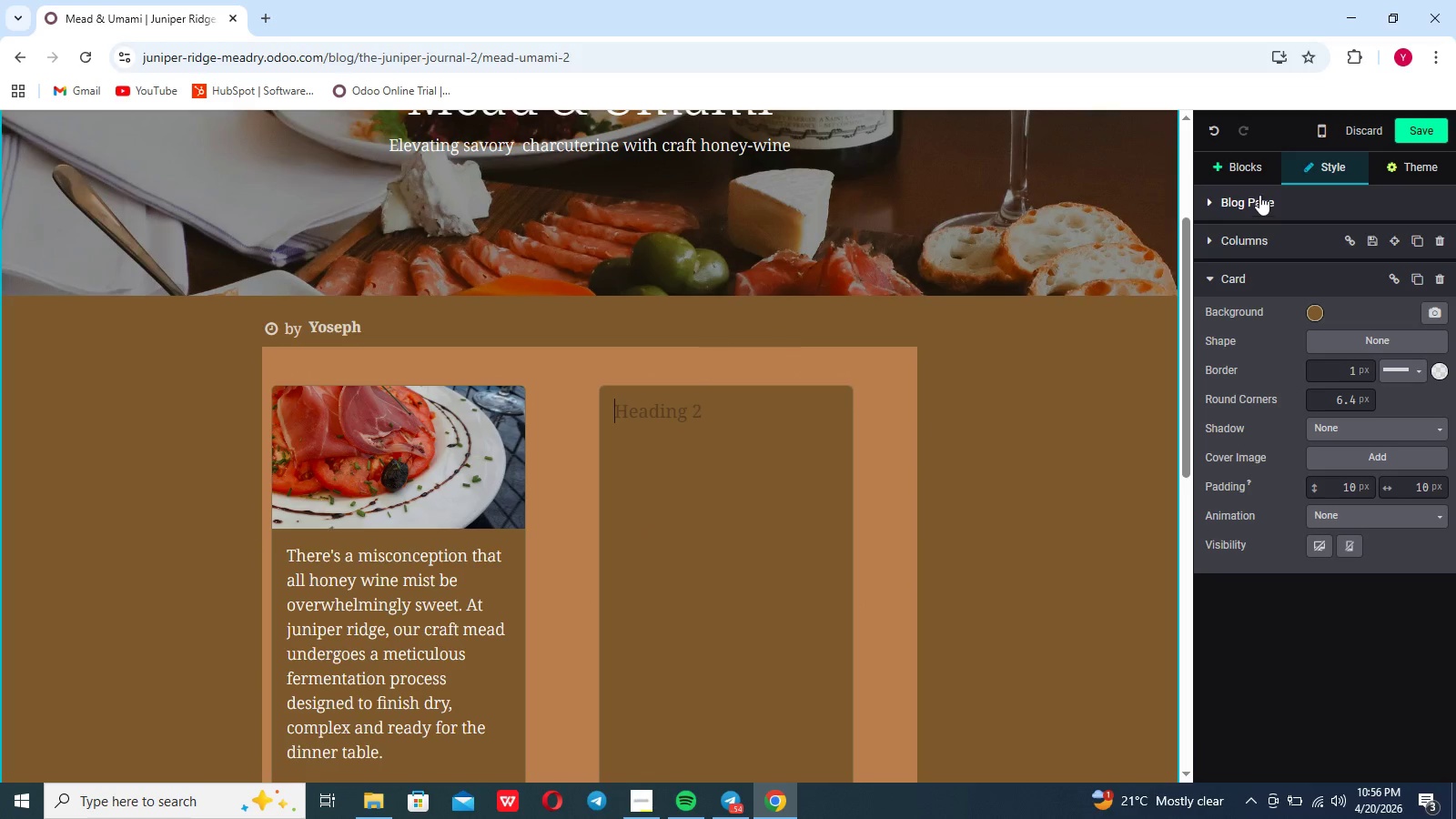 
left_click([1251, 177])
 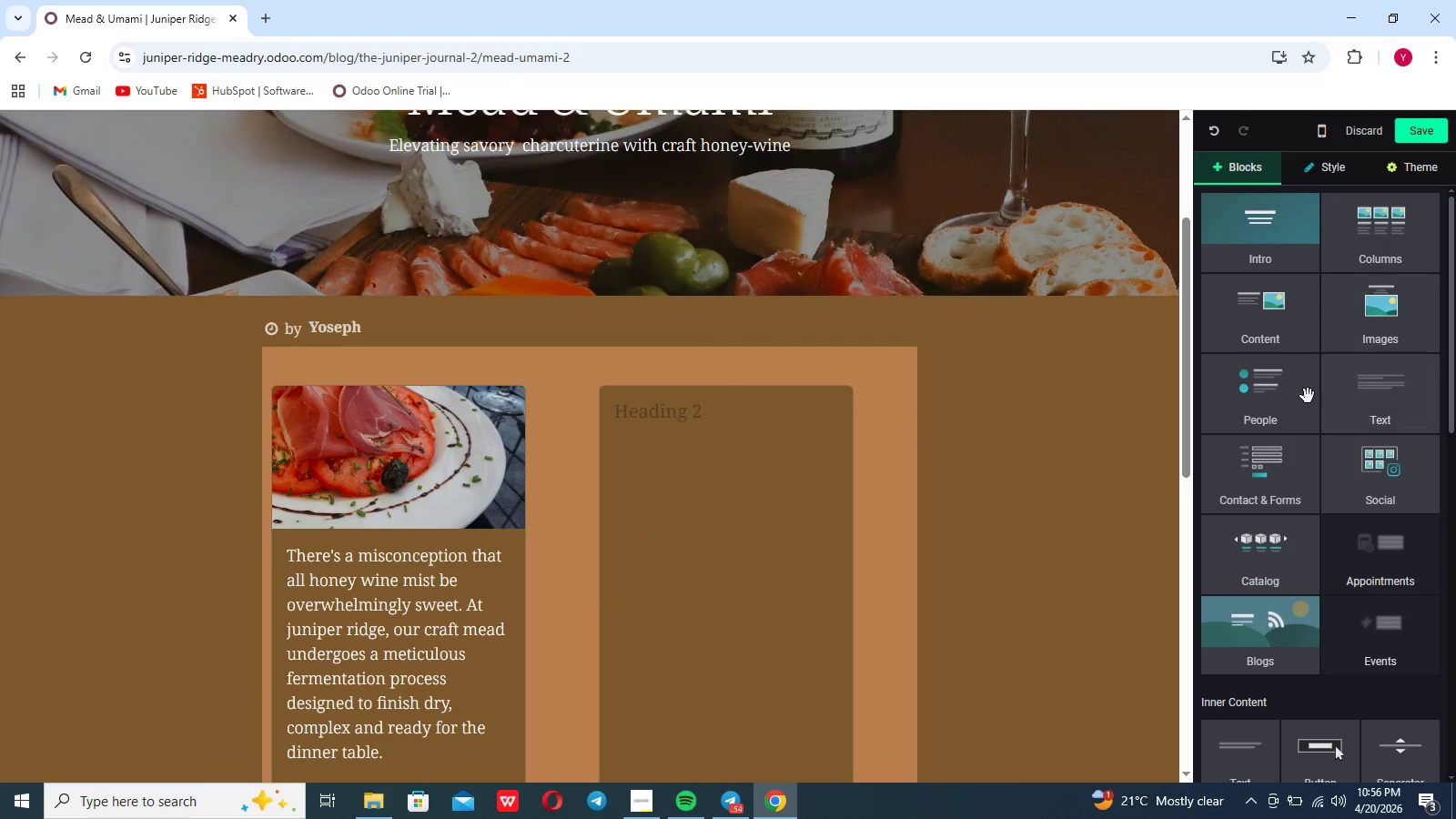 
scroll: coordinate [1271, 488], scroll_direction: down, amount: 9.0
 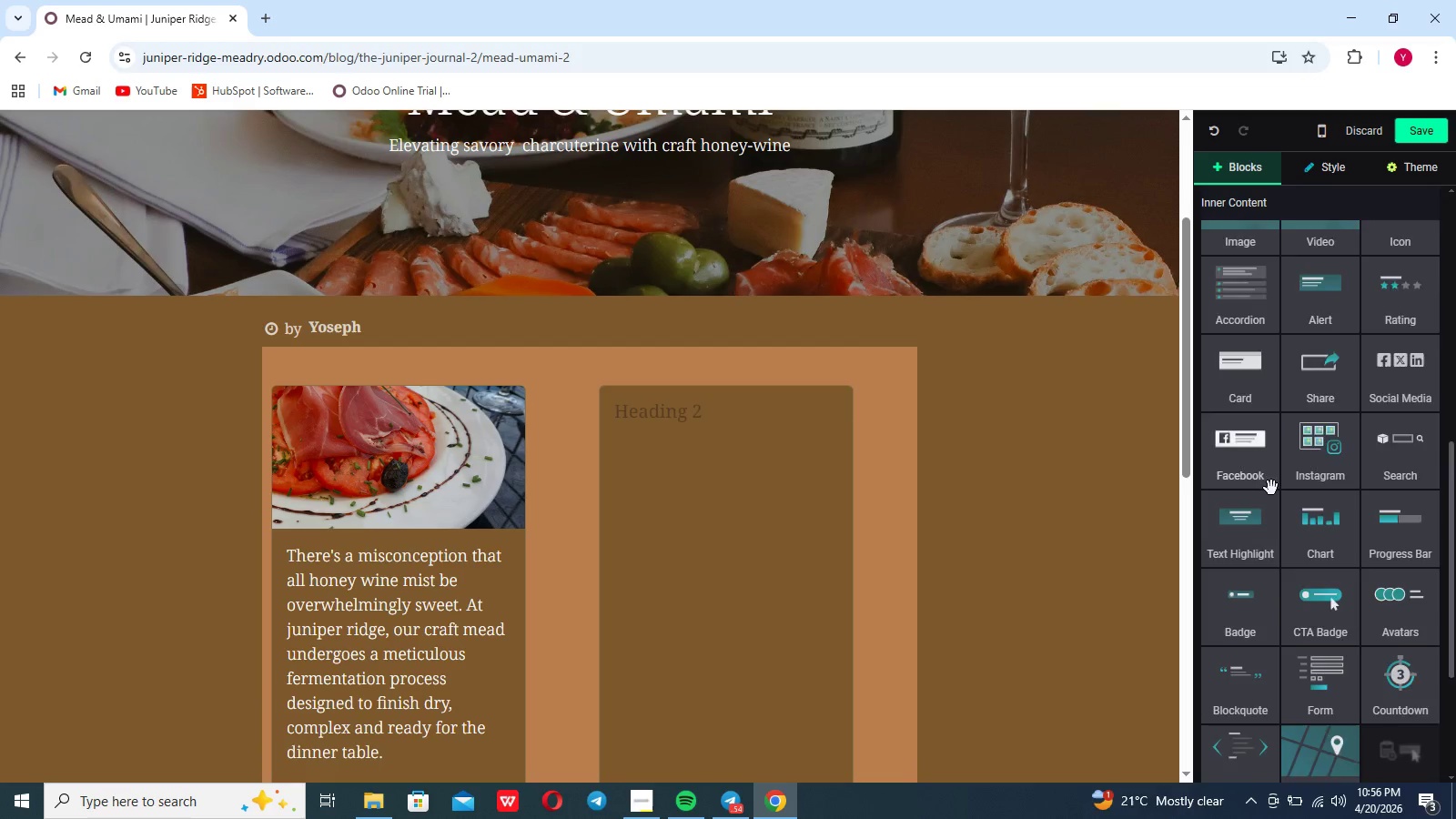 
scroll: coordinate [1271, 488], scroll_direction: up, amount: 15.0
 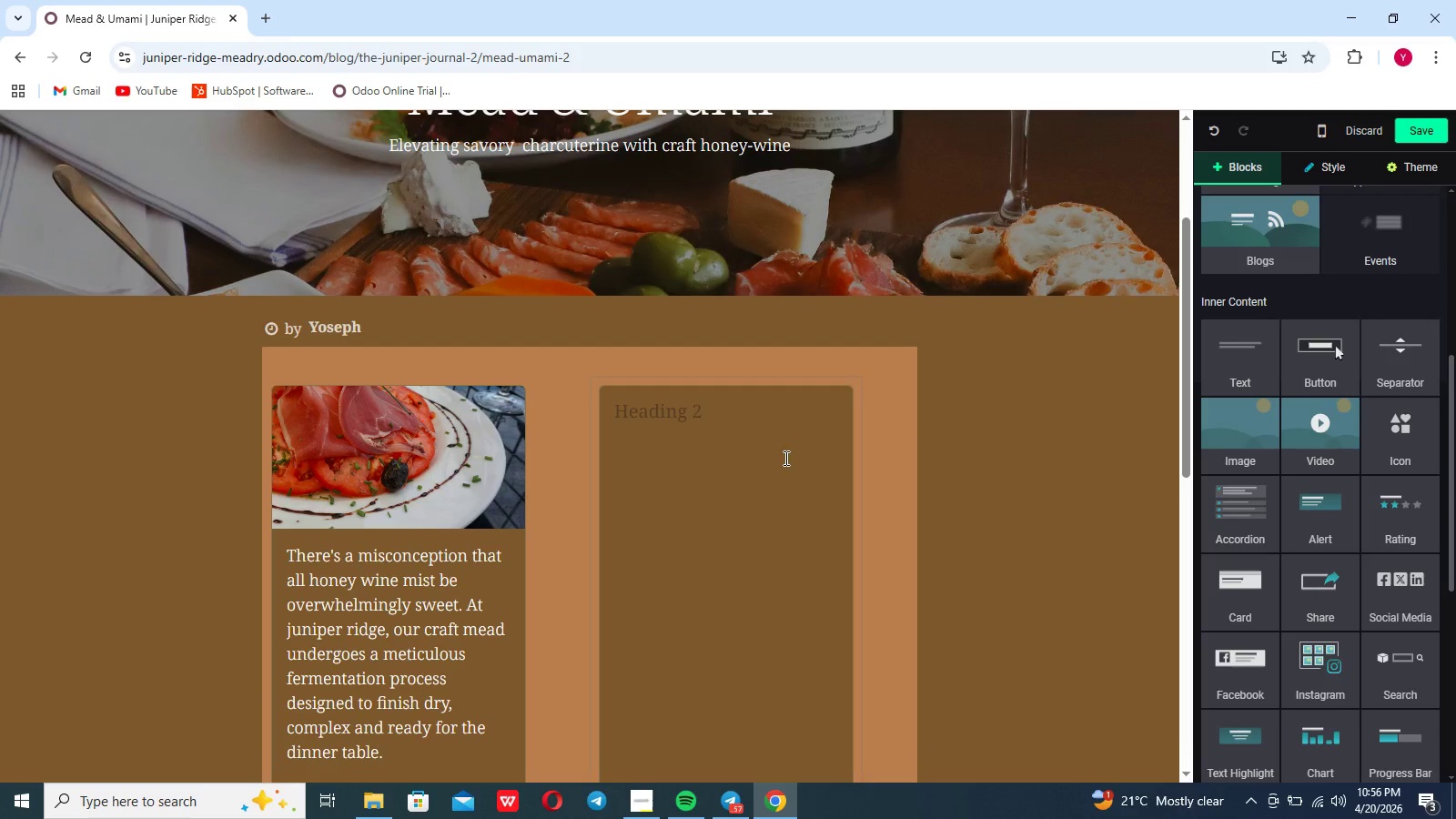 
double_click([784, 458])
 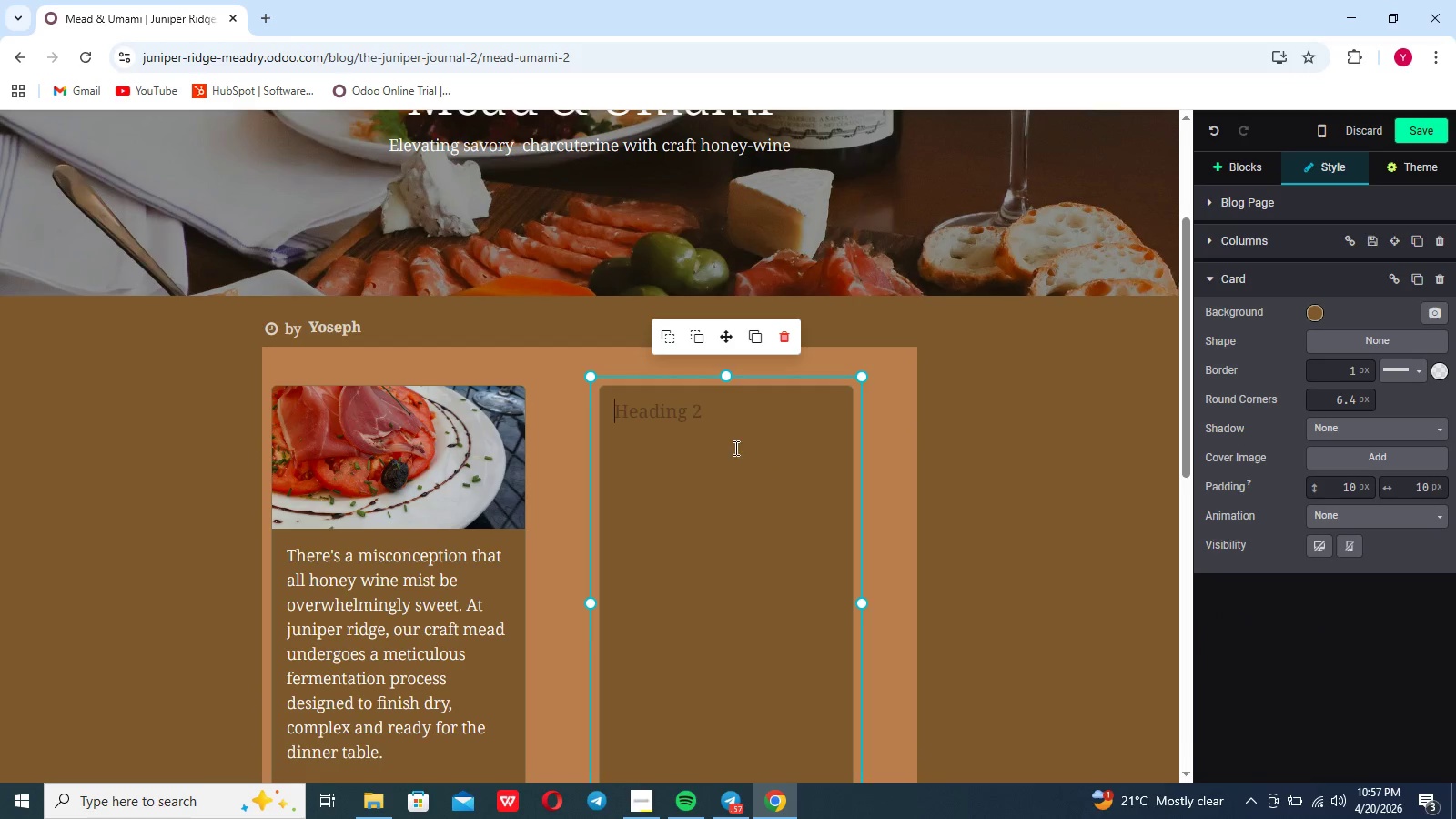 
double_click([734, 448])
 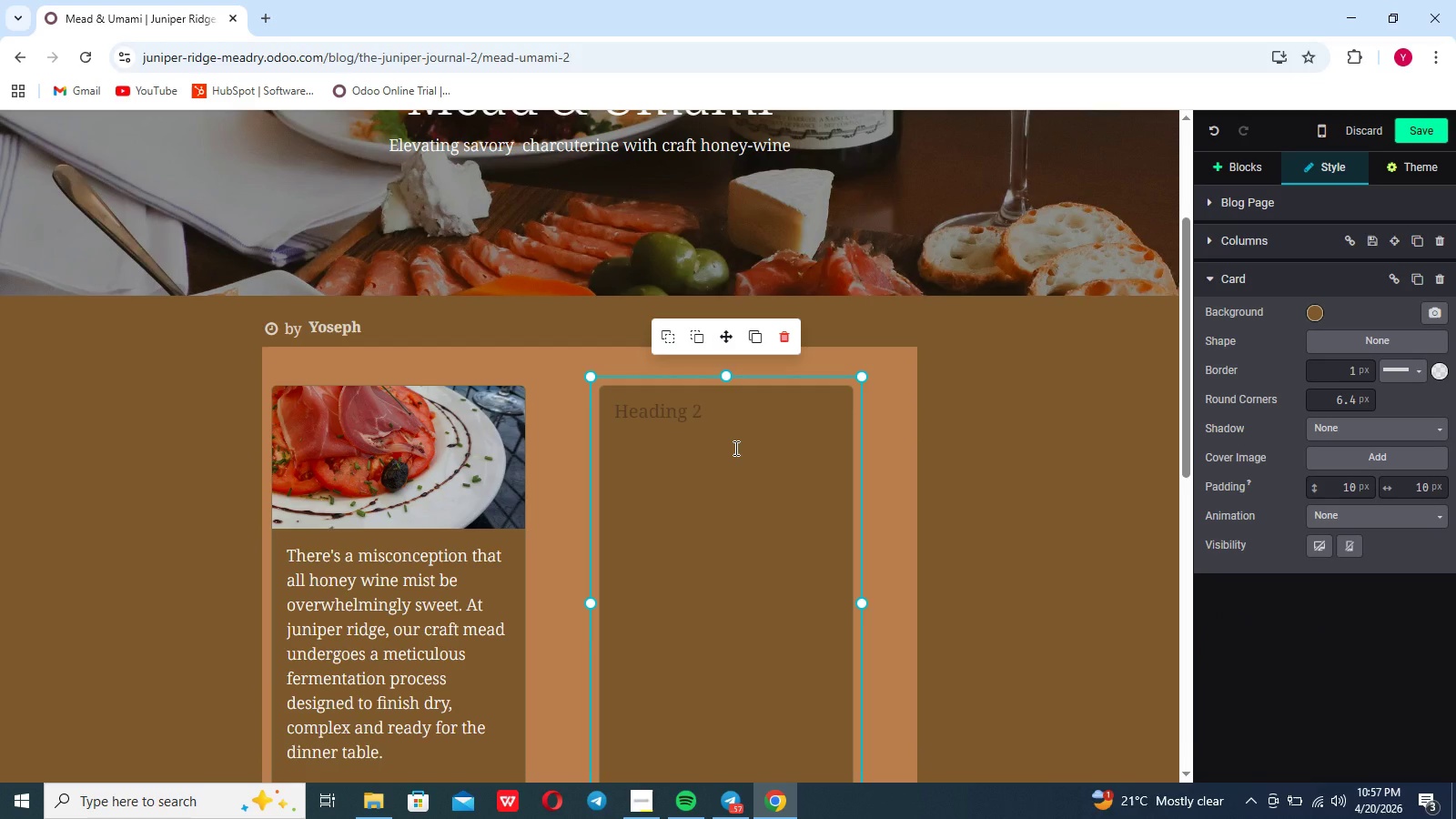 
triple_click([734, 448])
 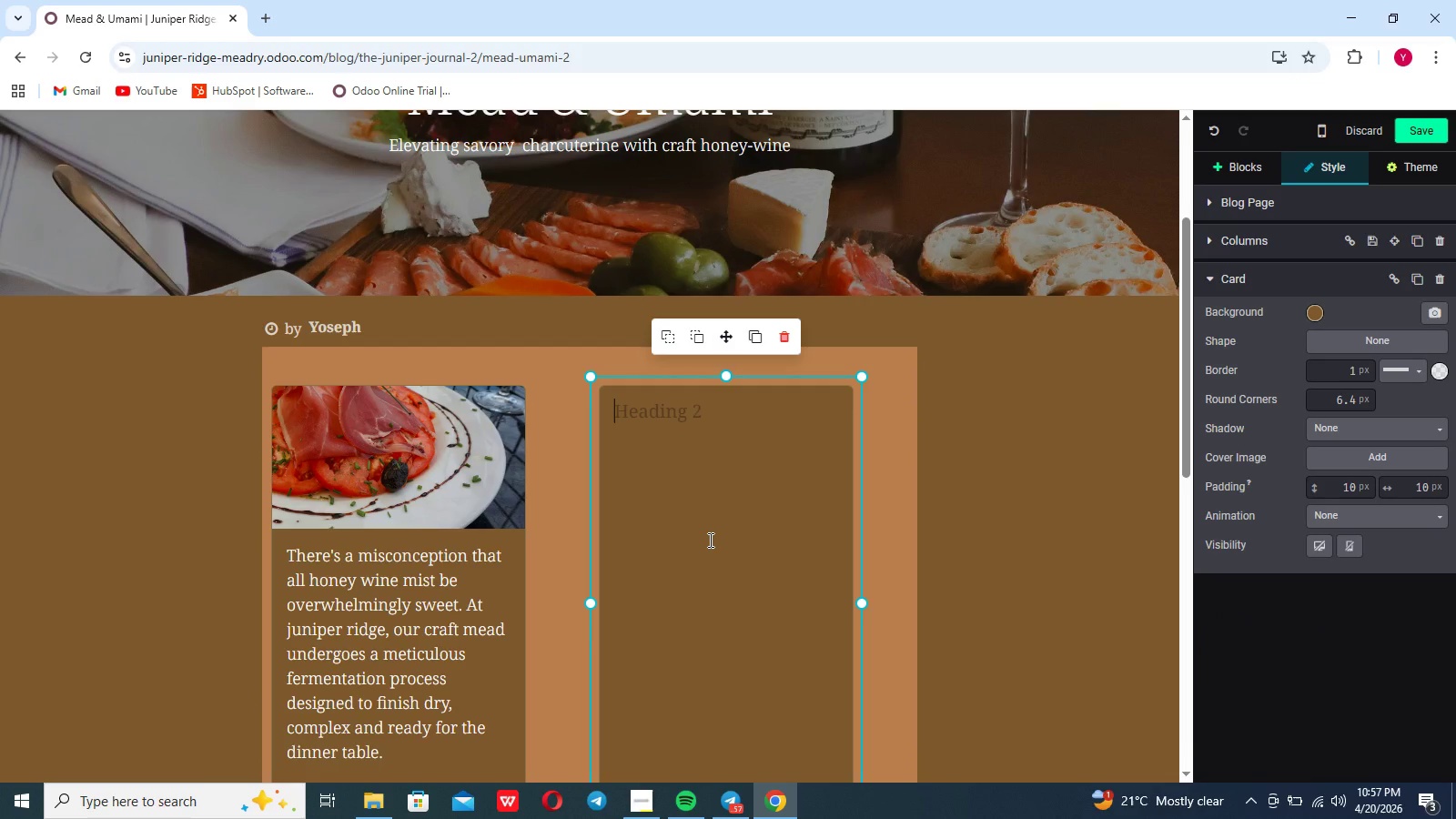 
double_click([709, 540])
 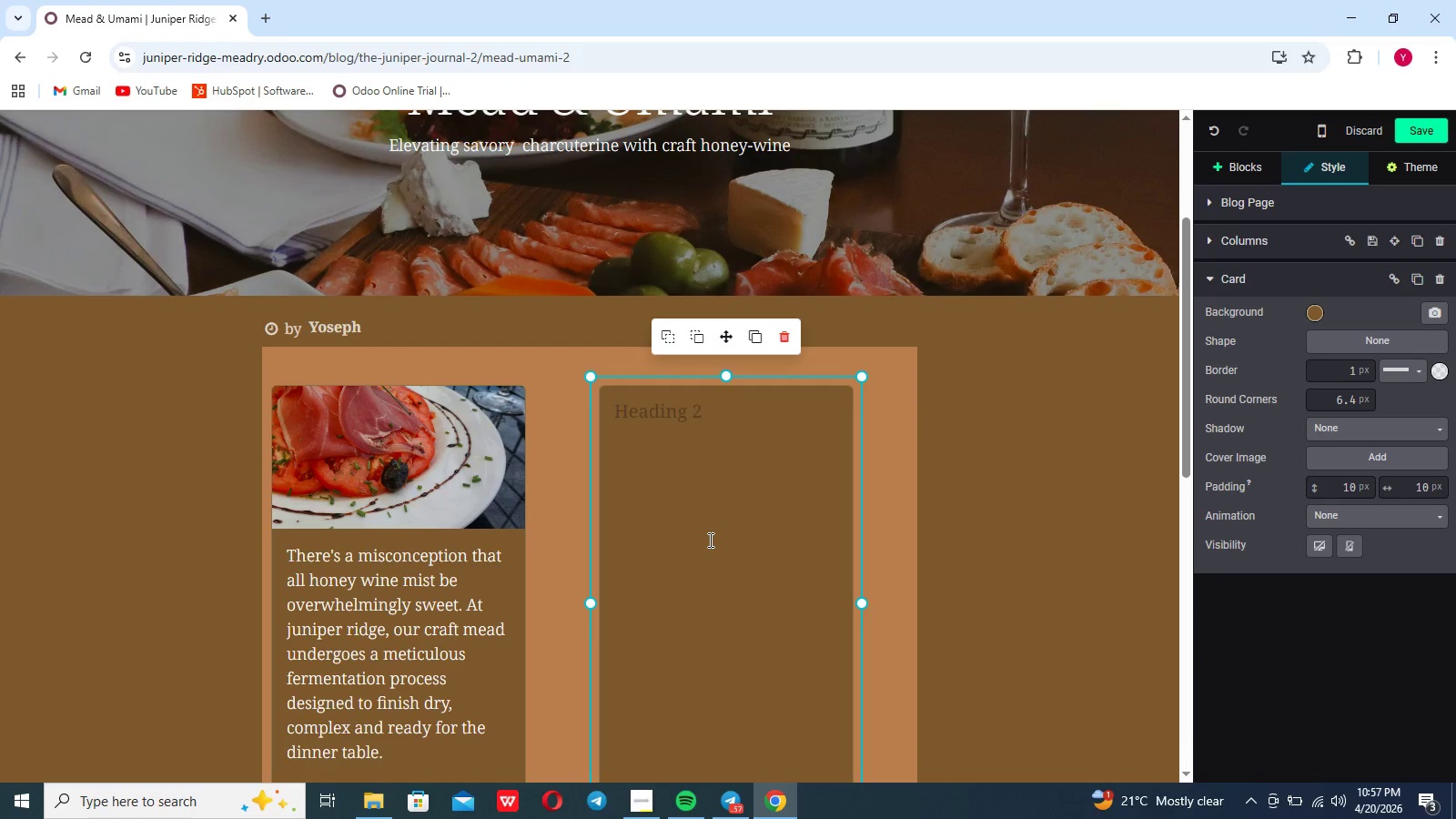 
triple_click([709, 540])
 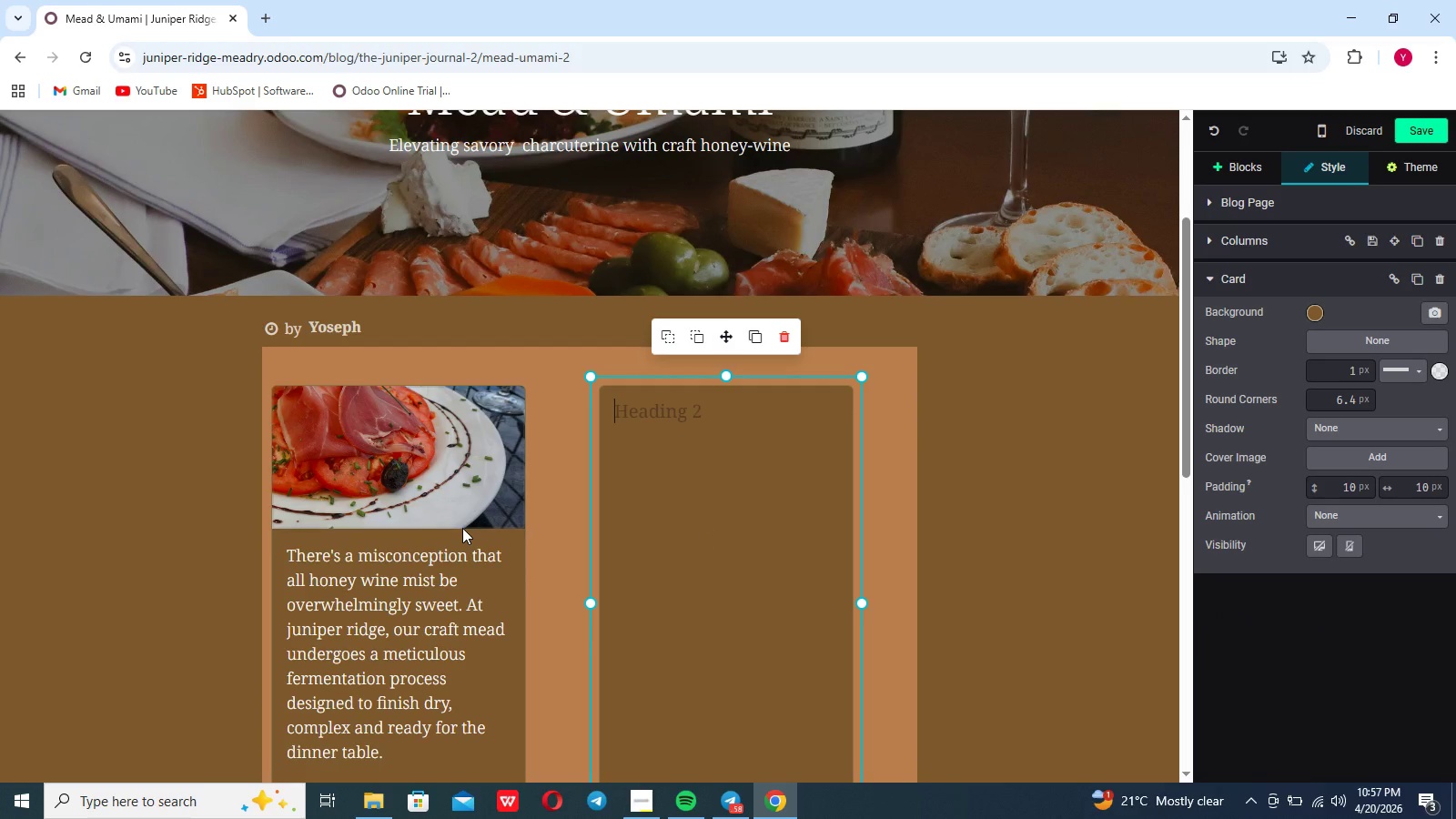 
left_click([447, 476])
 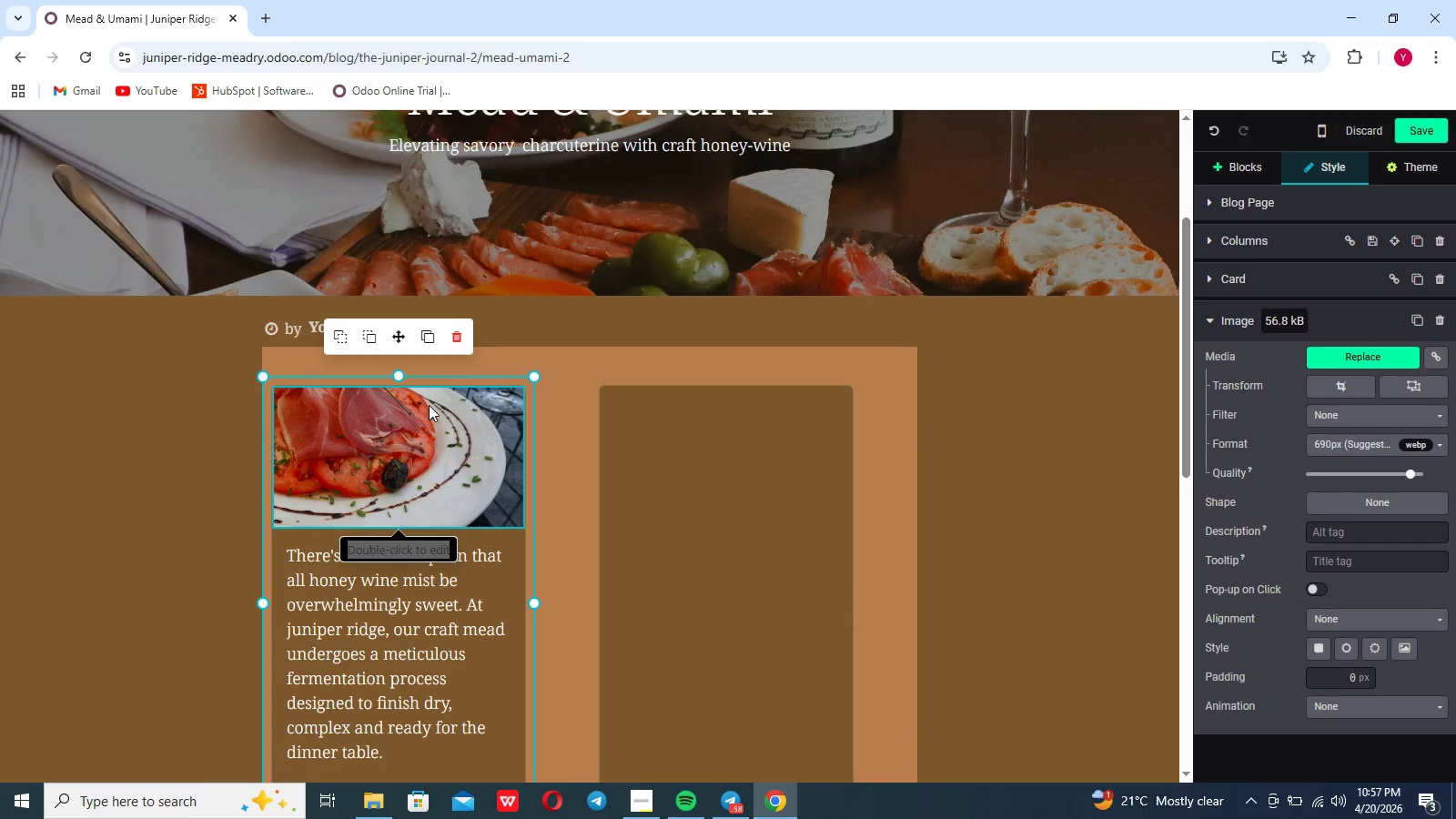 
left_click([428, 346])
 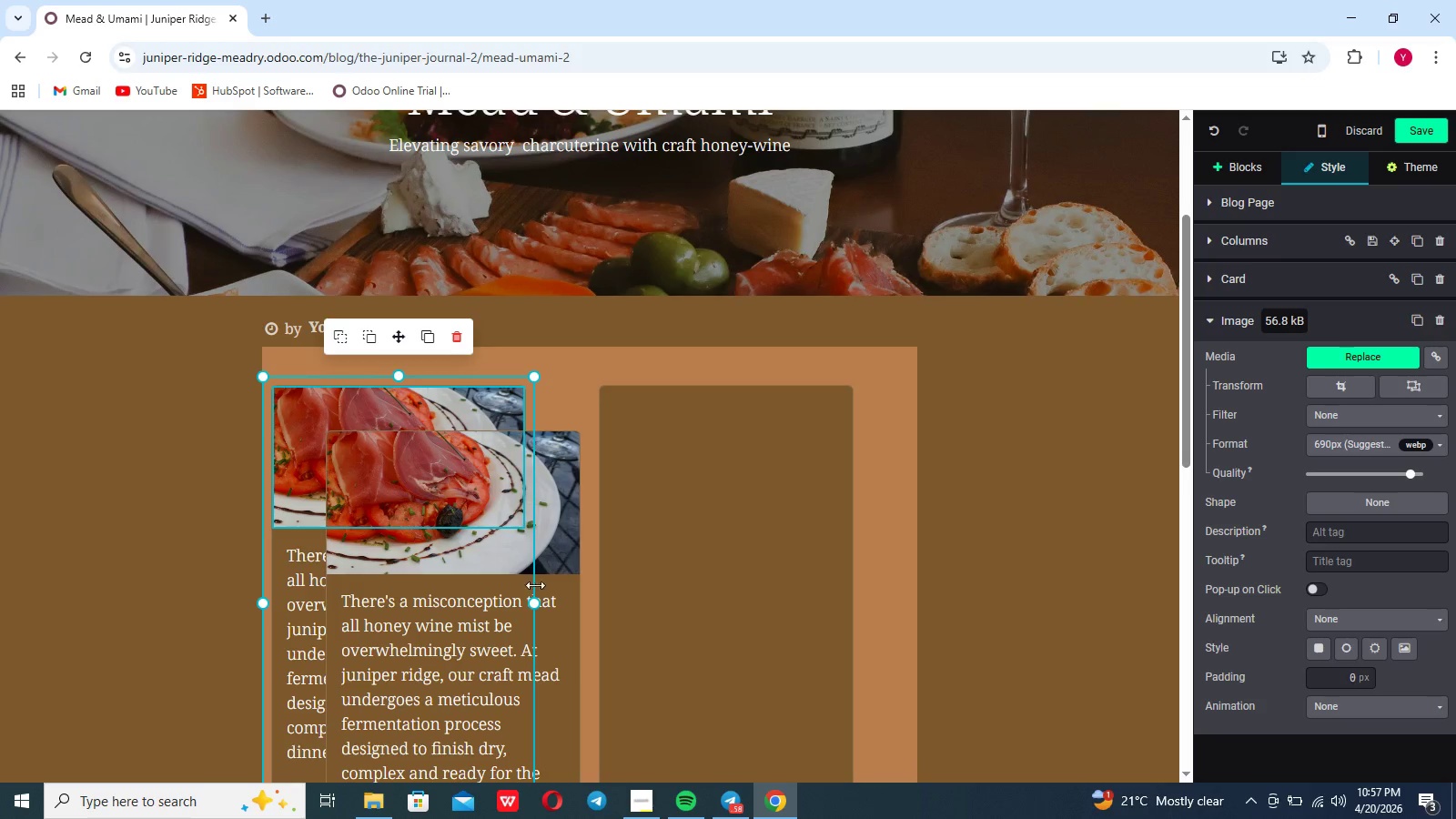 
left_click([718, 571])
 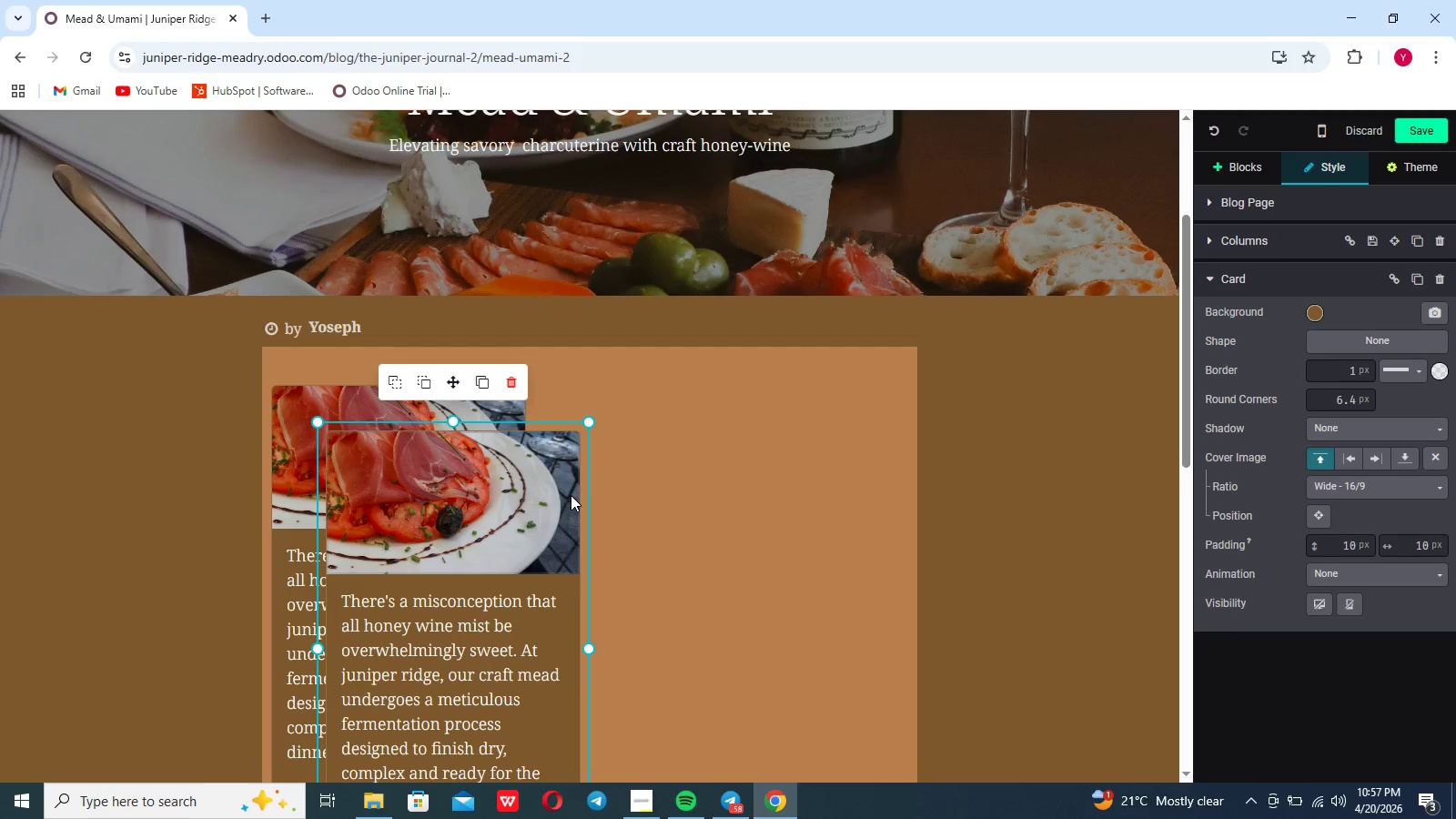 
left_click_drag(start_coordinate=[524, 531], to_coordinate=[804, 476])
 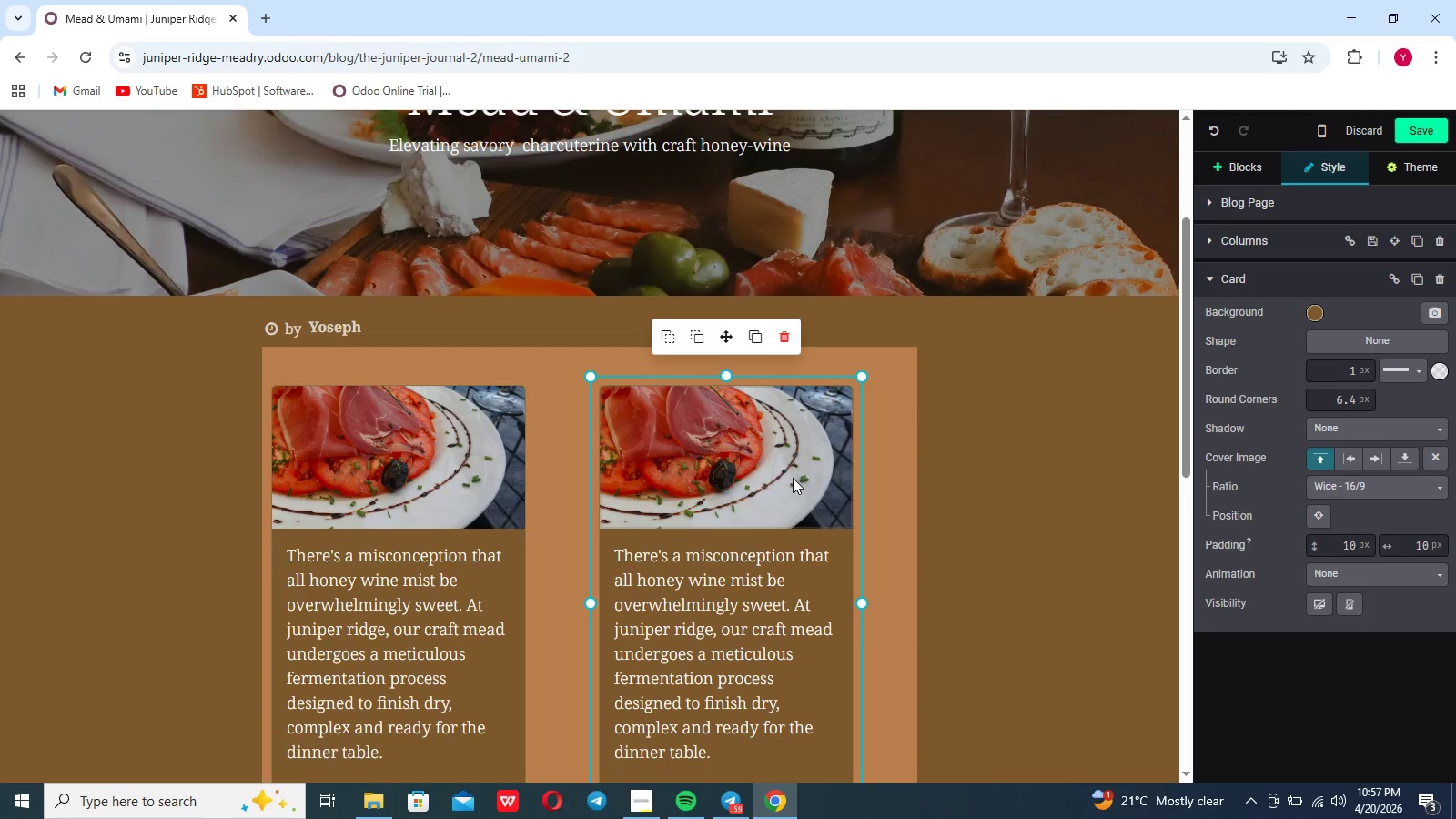 
left_click([793, 478])
 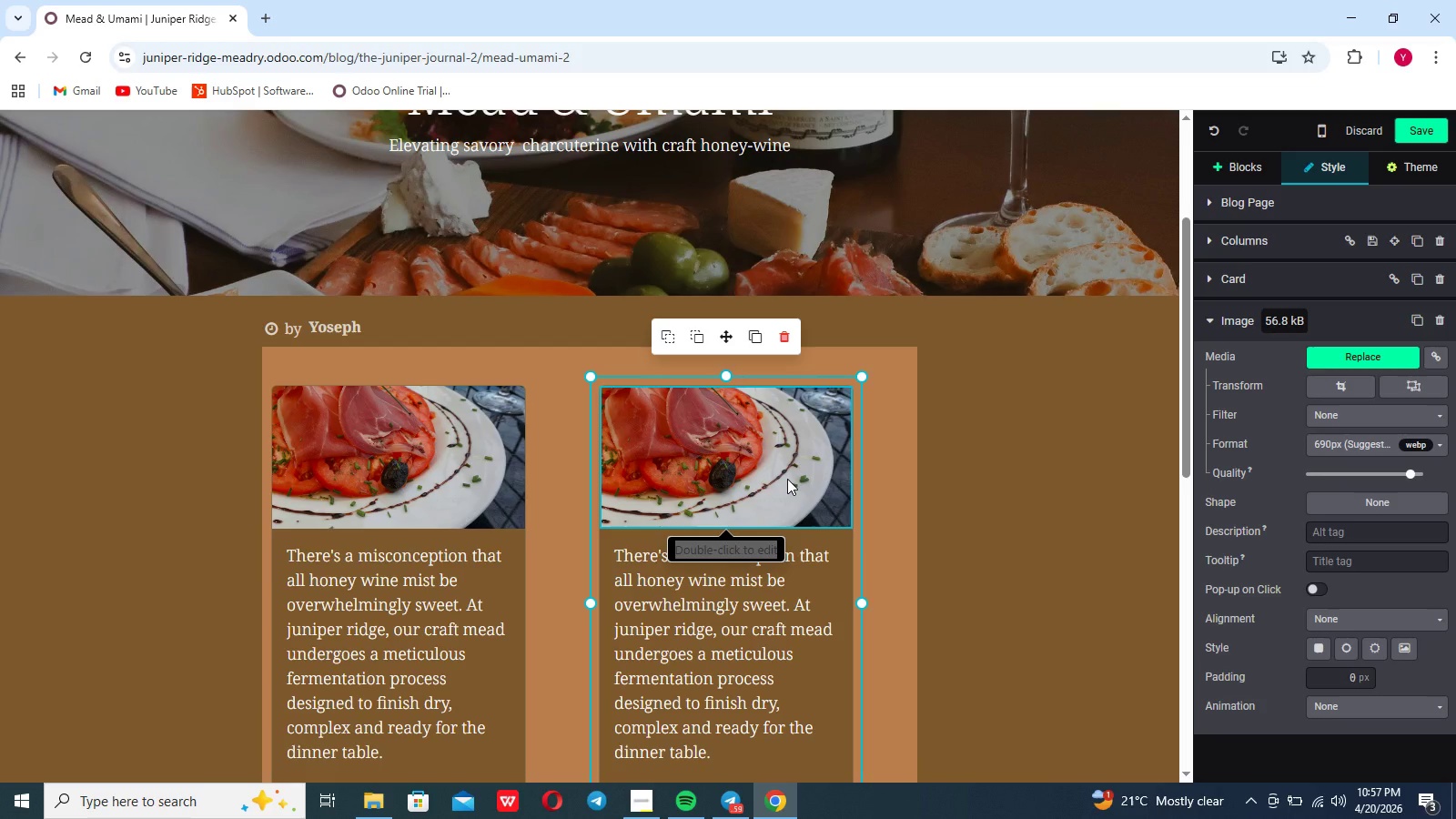 
double_click([787, 479])
 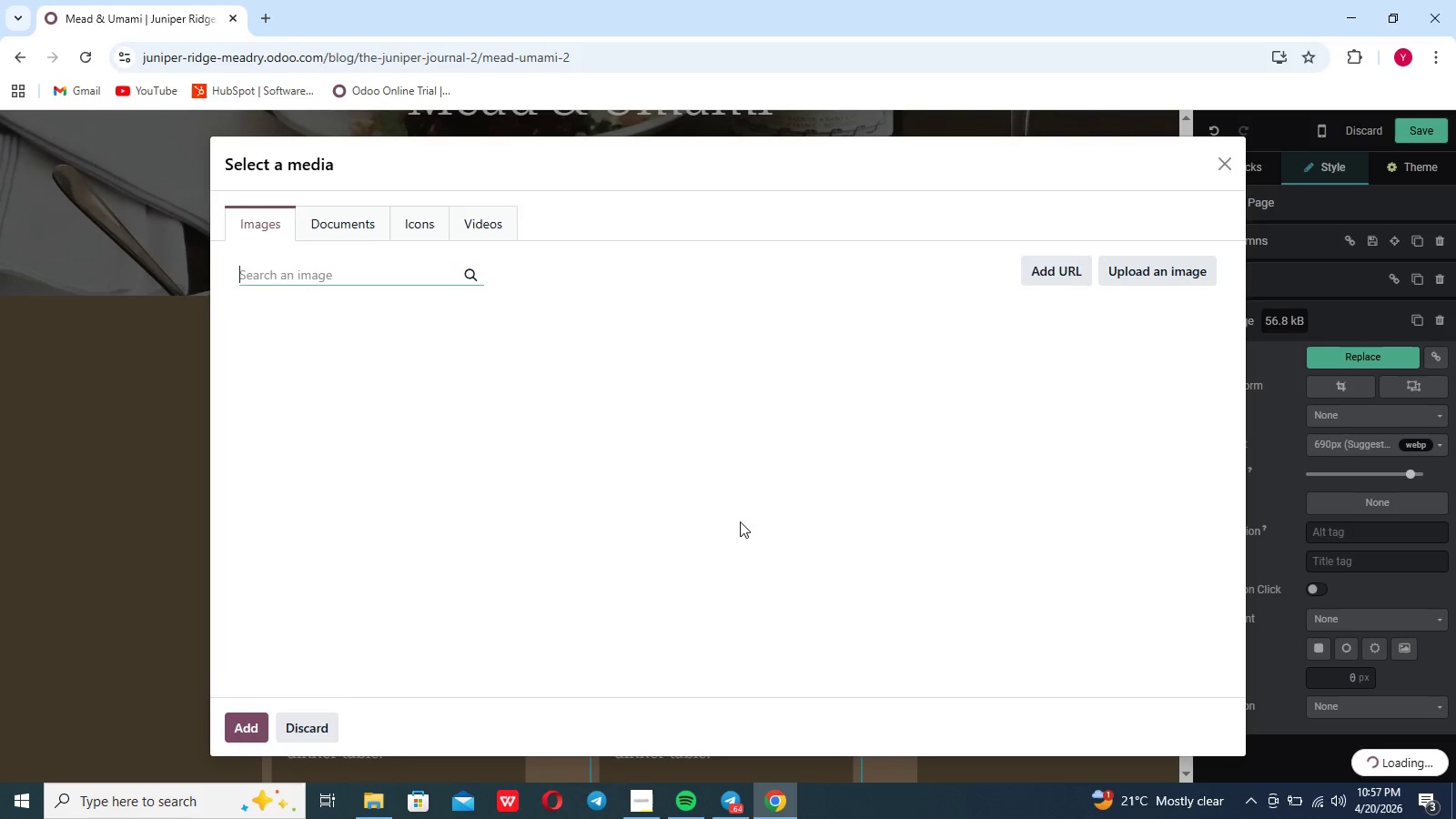 
left_click([1143, 264])
 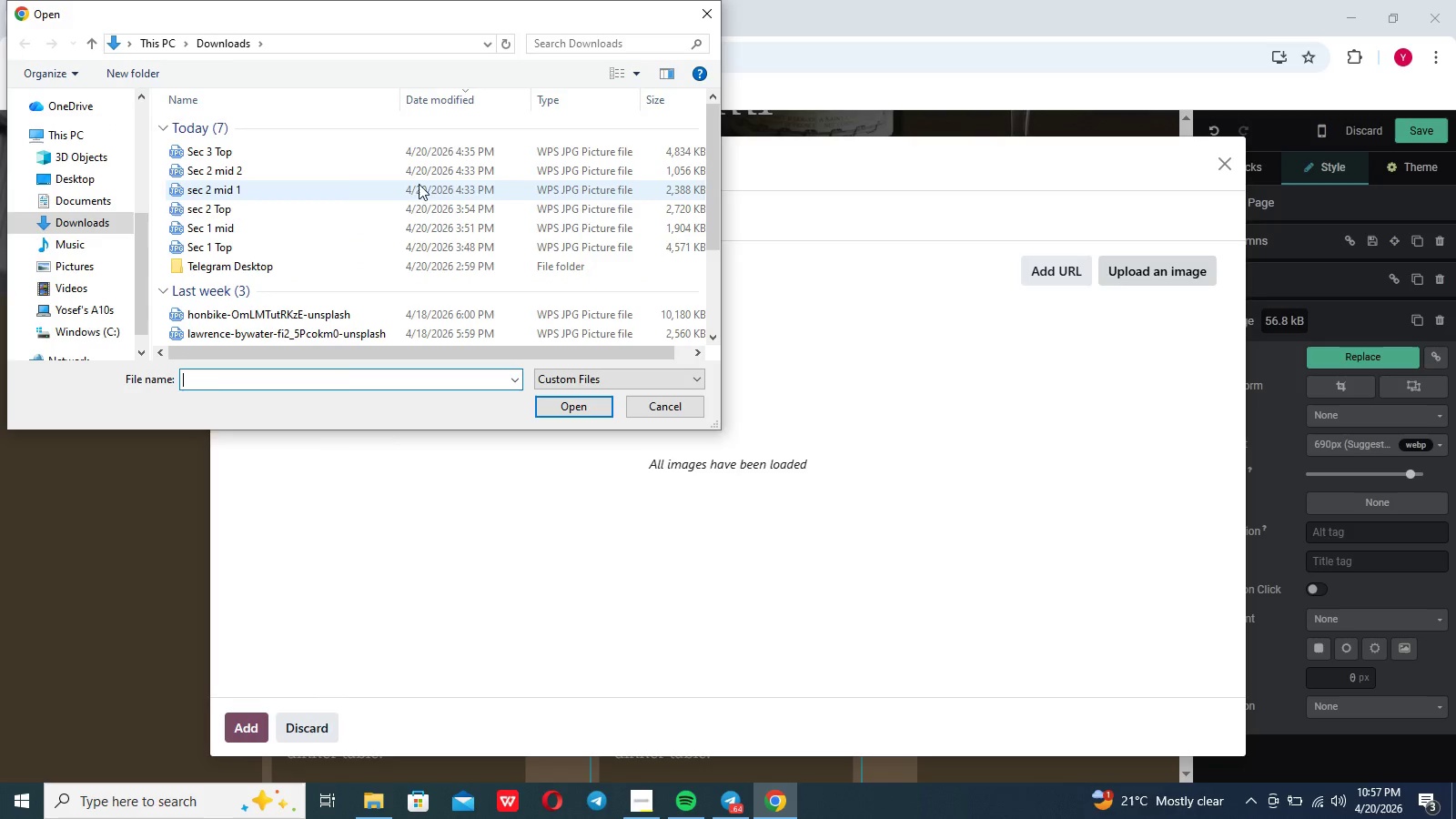 
left_click([418, 175])
 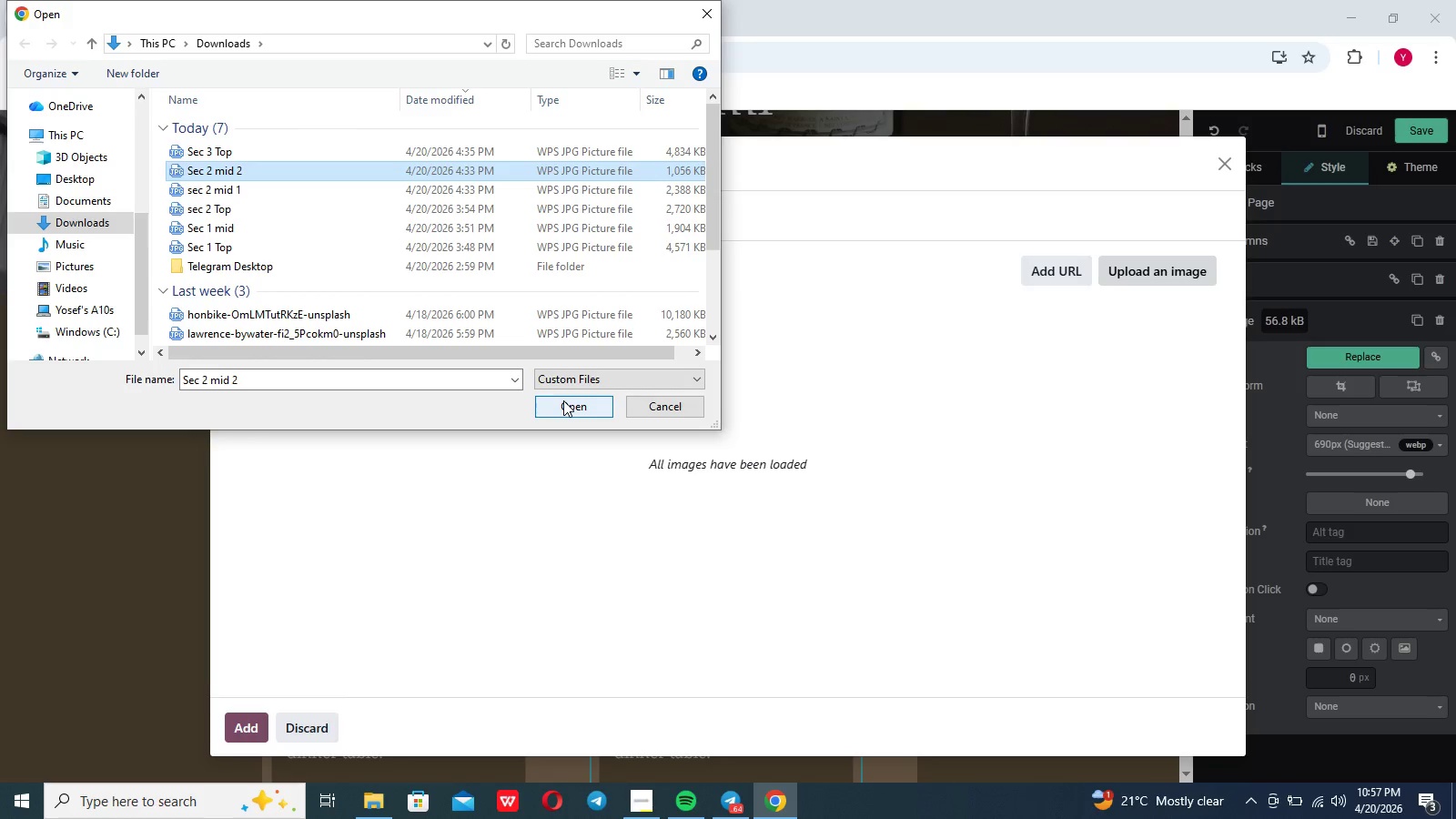 
left_click([563, 403])
 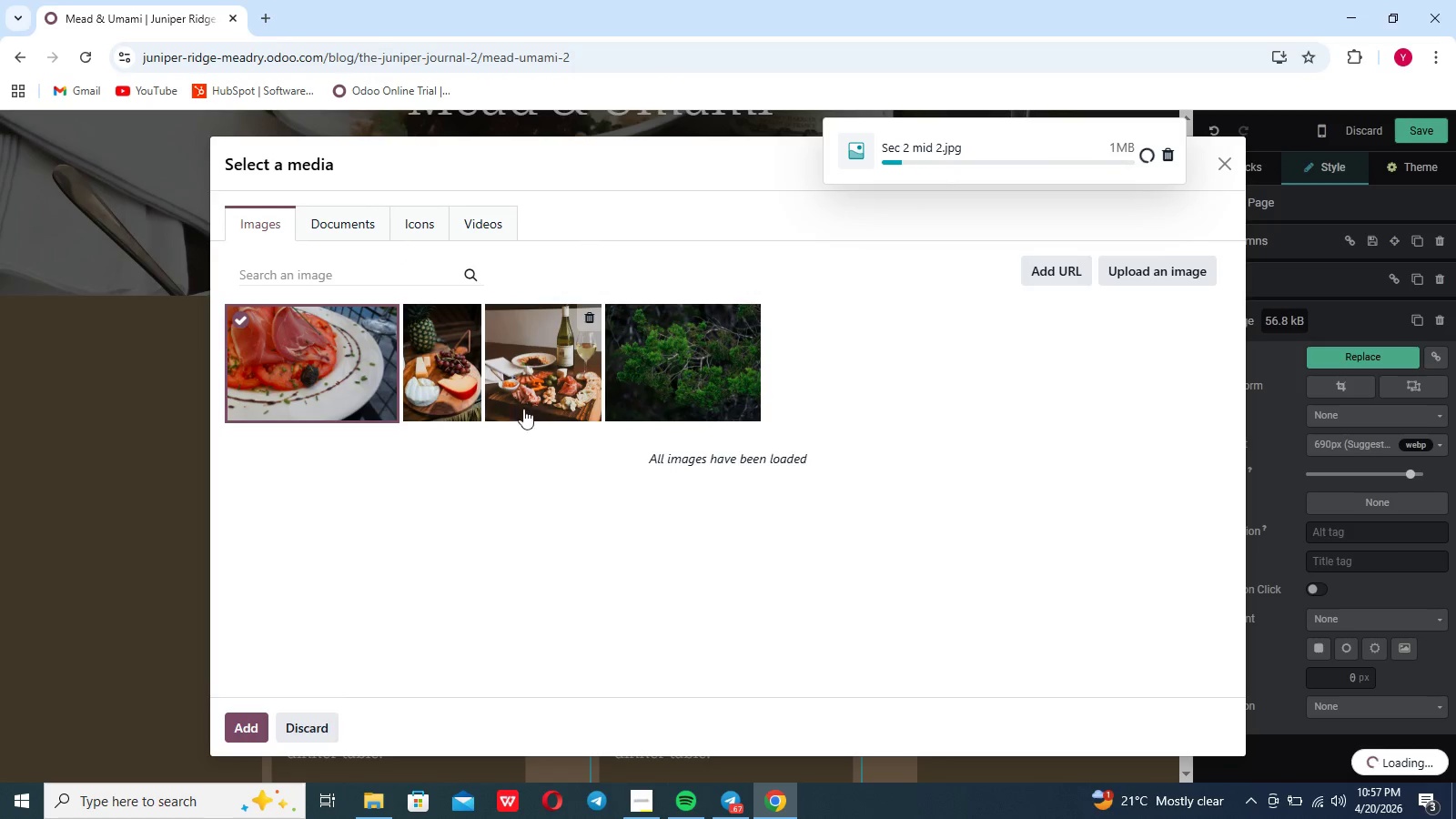 
left_click([453, 377])
 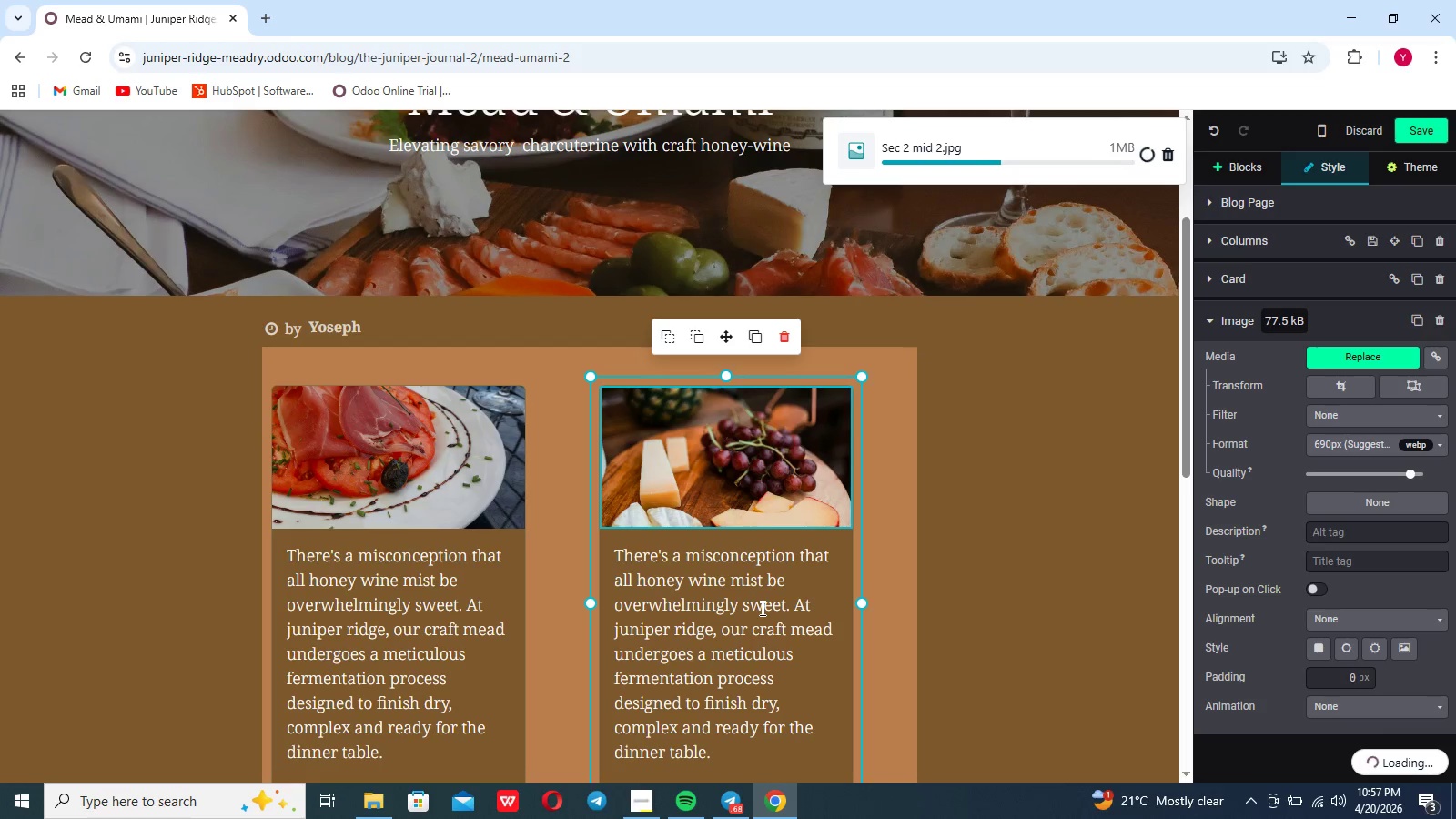 
wait(5.53)
 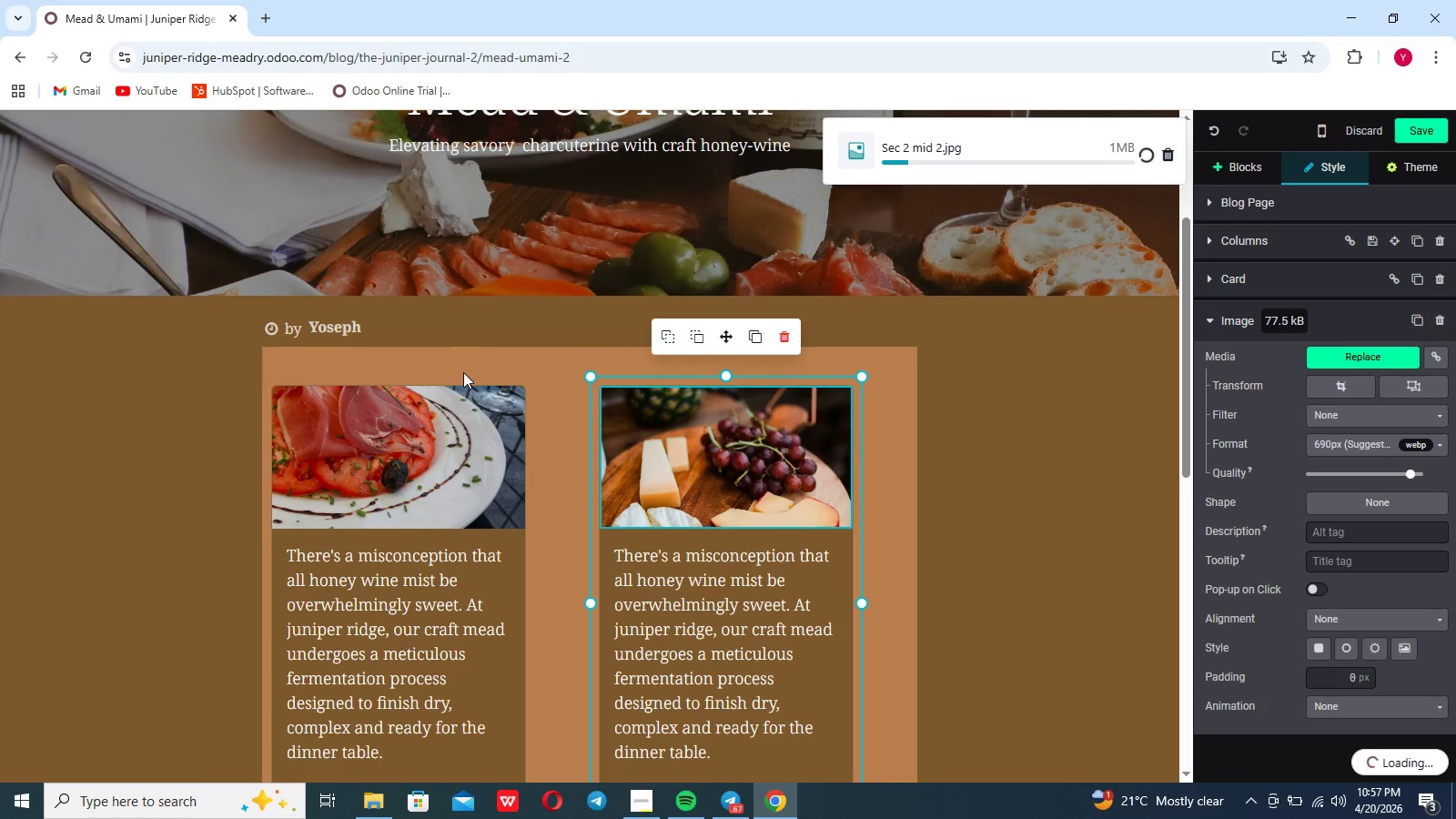 
left_click([904, 587])
 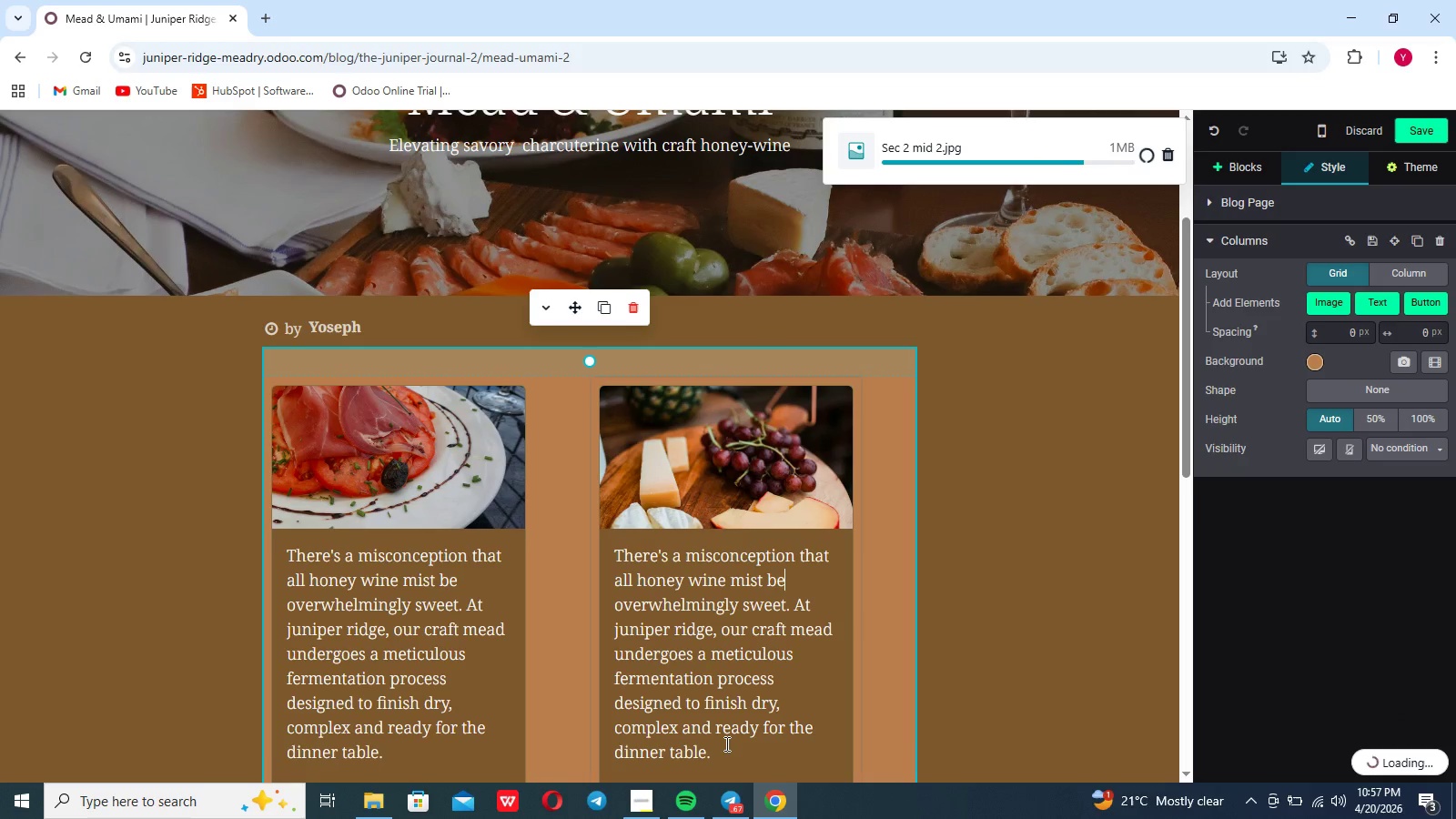 
left_click_drag(start_coordinate=[722, 752], to_coordinate=[610, 551])
 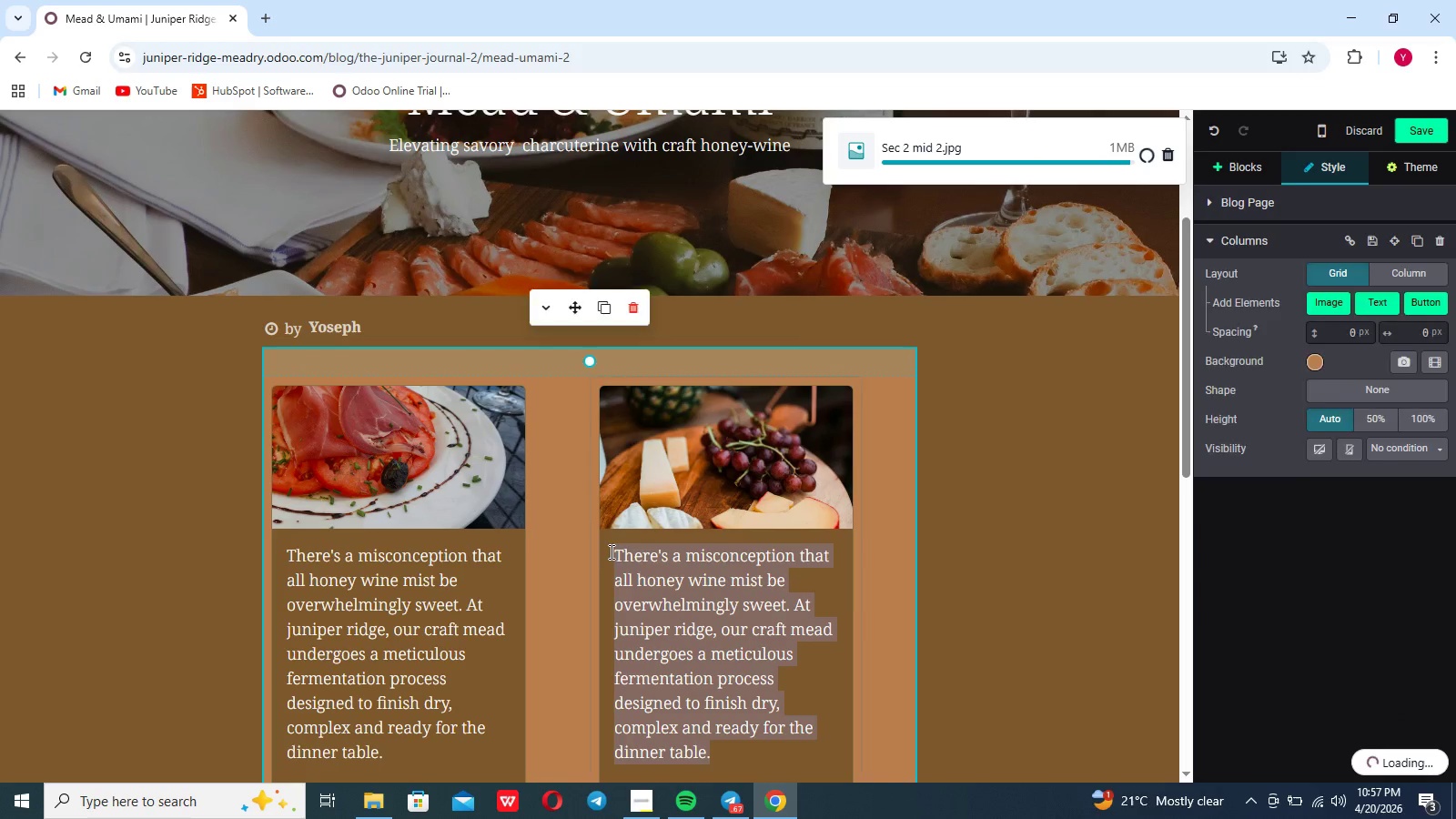 
key(Backspace)
 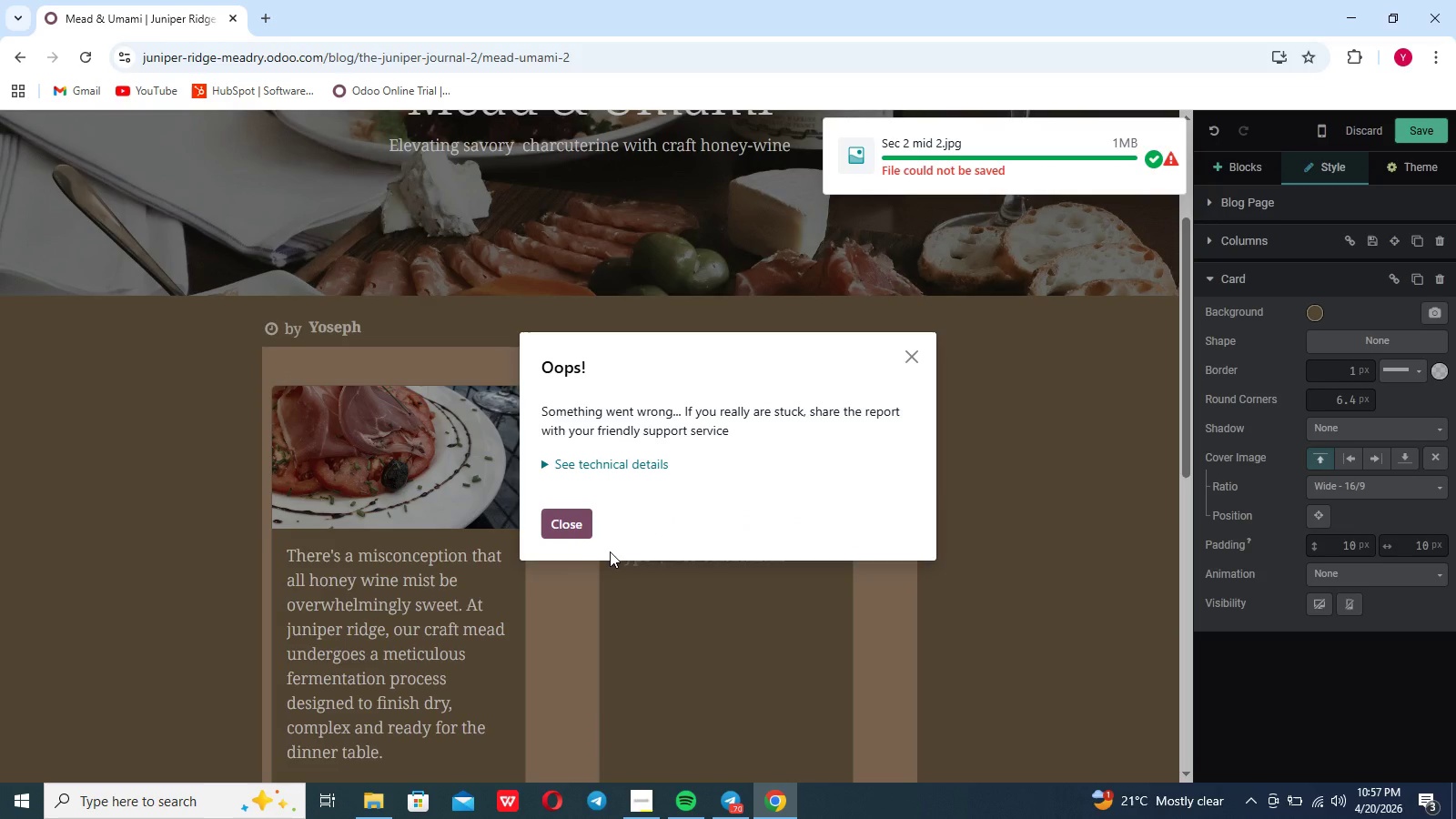 
wait(5.39)
 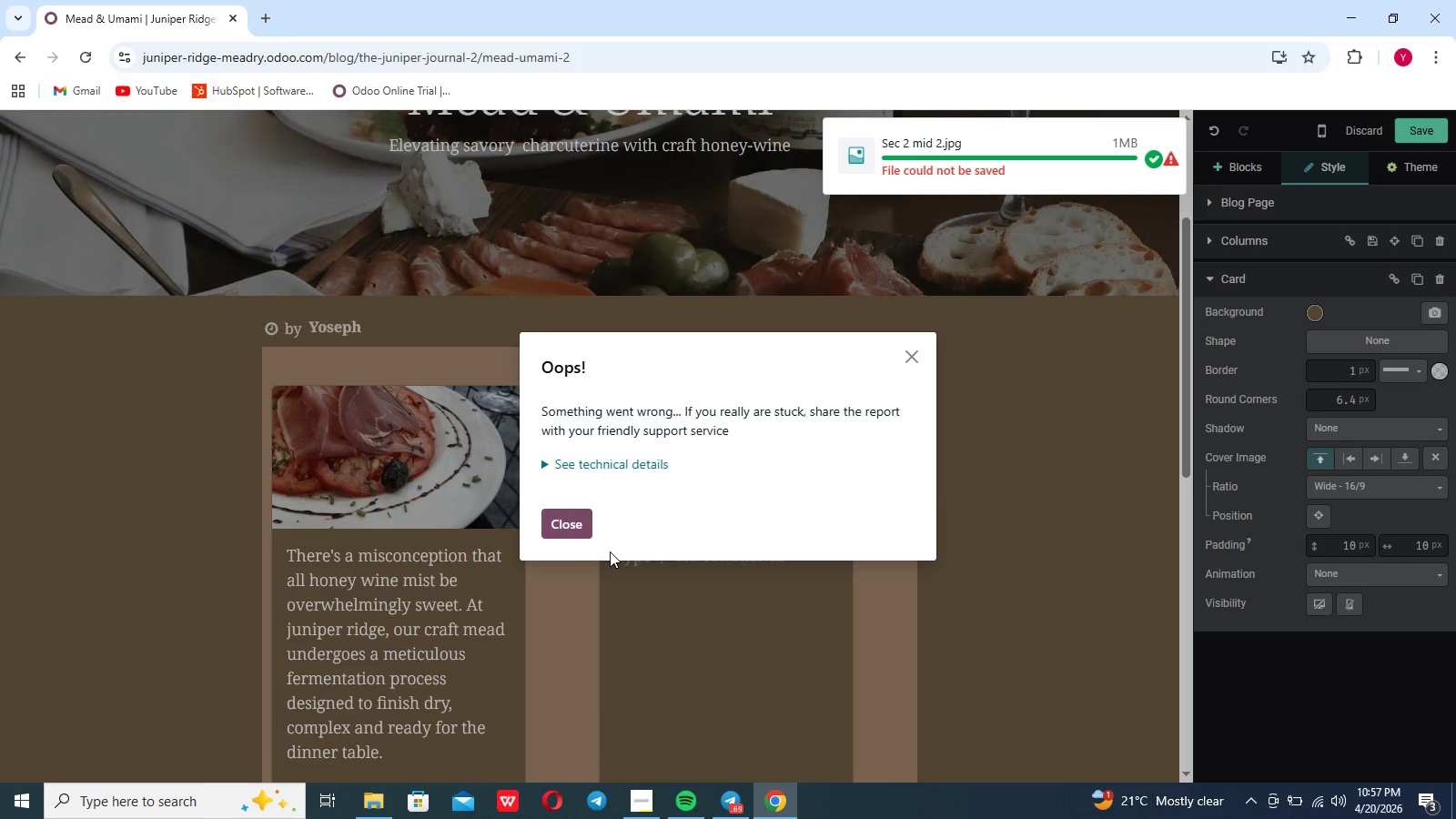 
left_click([570, 520])
 